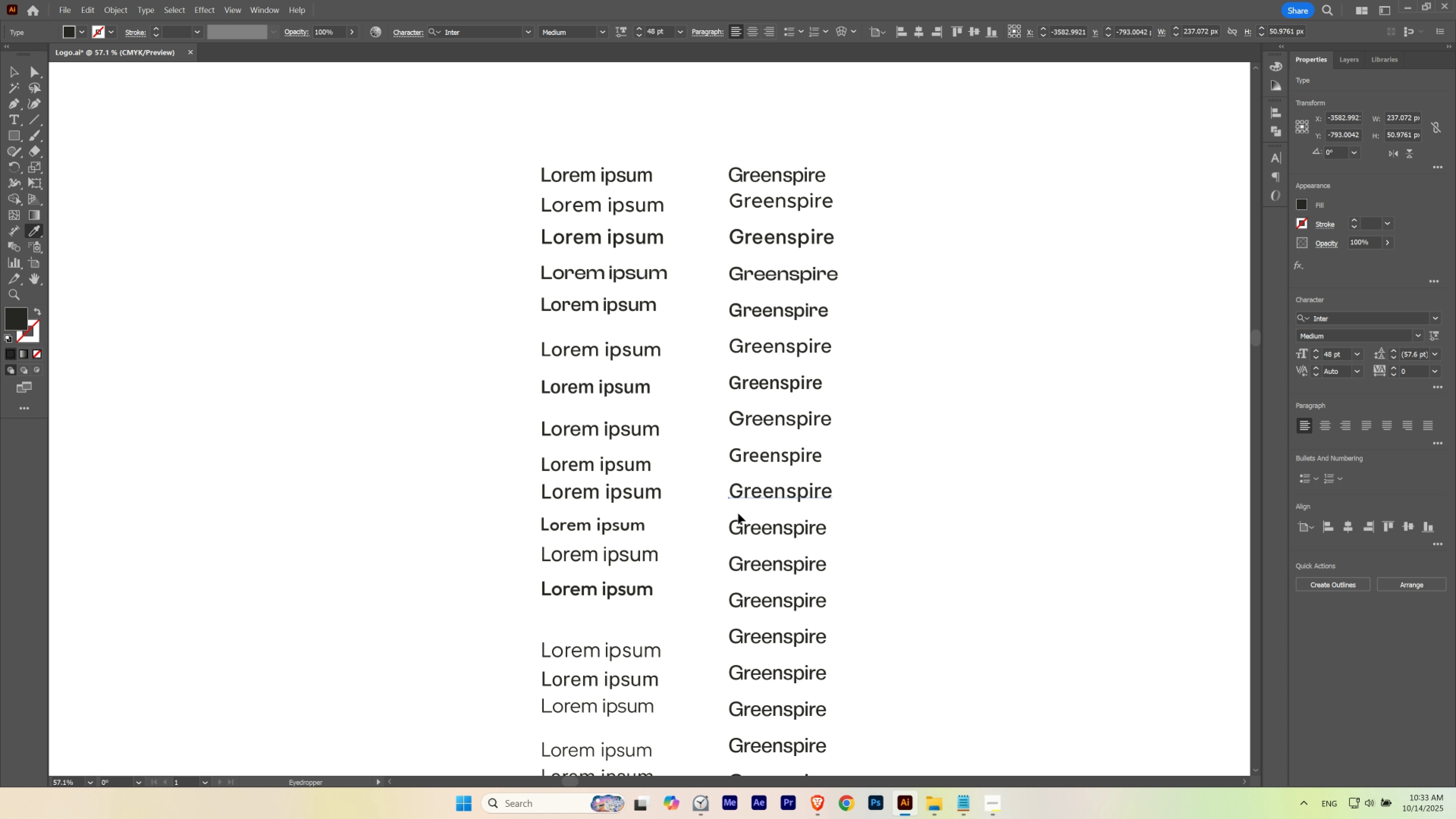 
hold_key(key=ControlLeft, duration=0.5)
left_click([755, 522])
 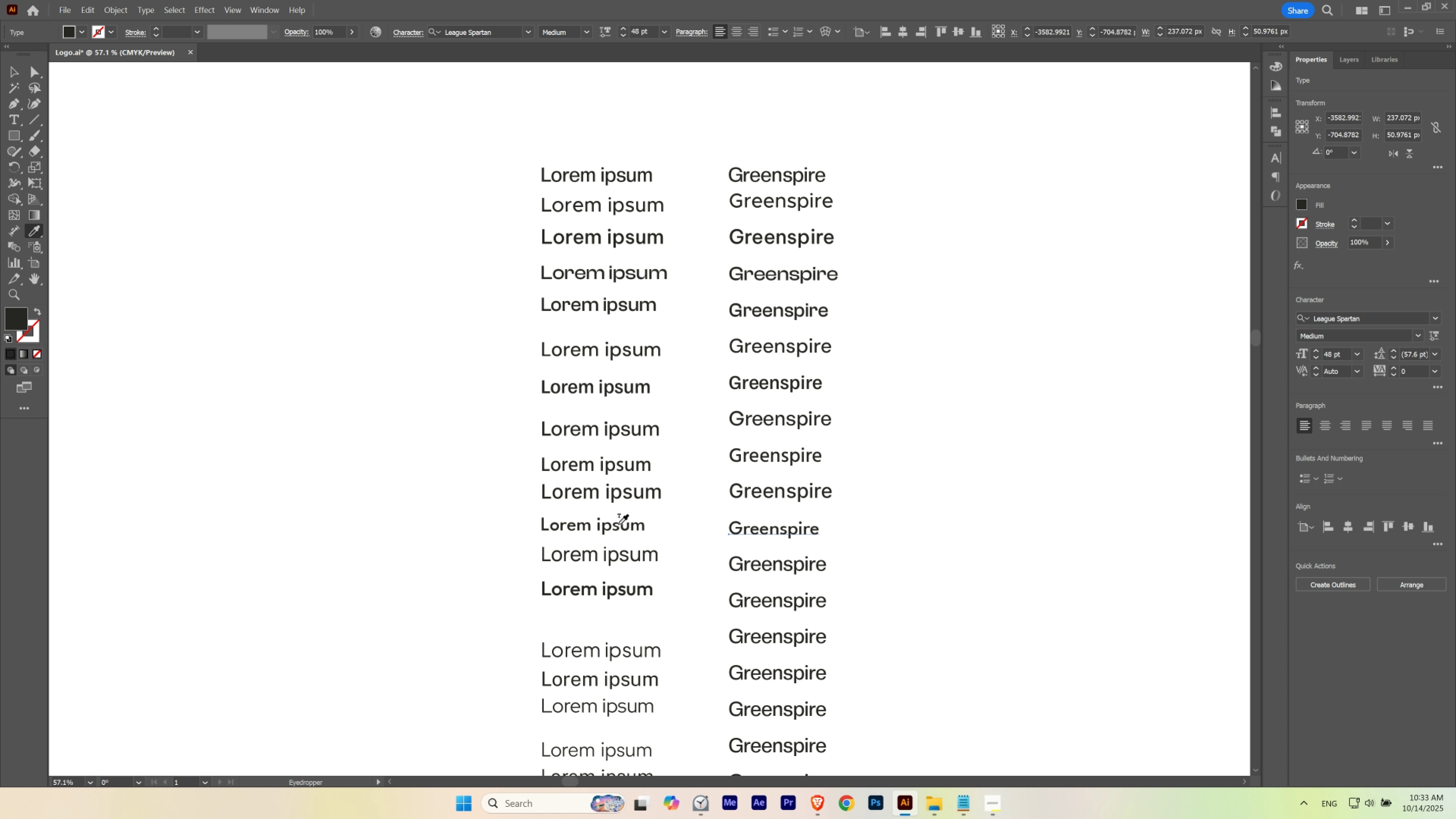 
triple_click([618, 524])
 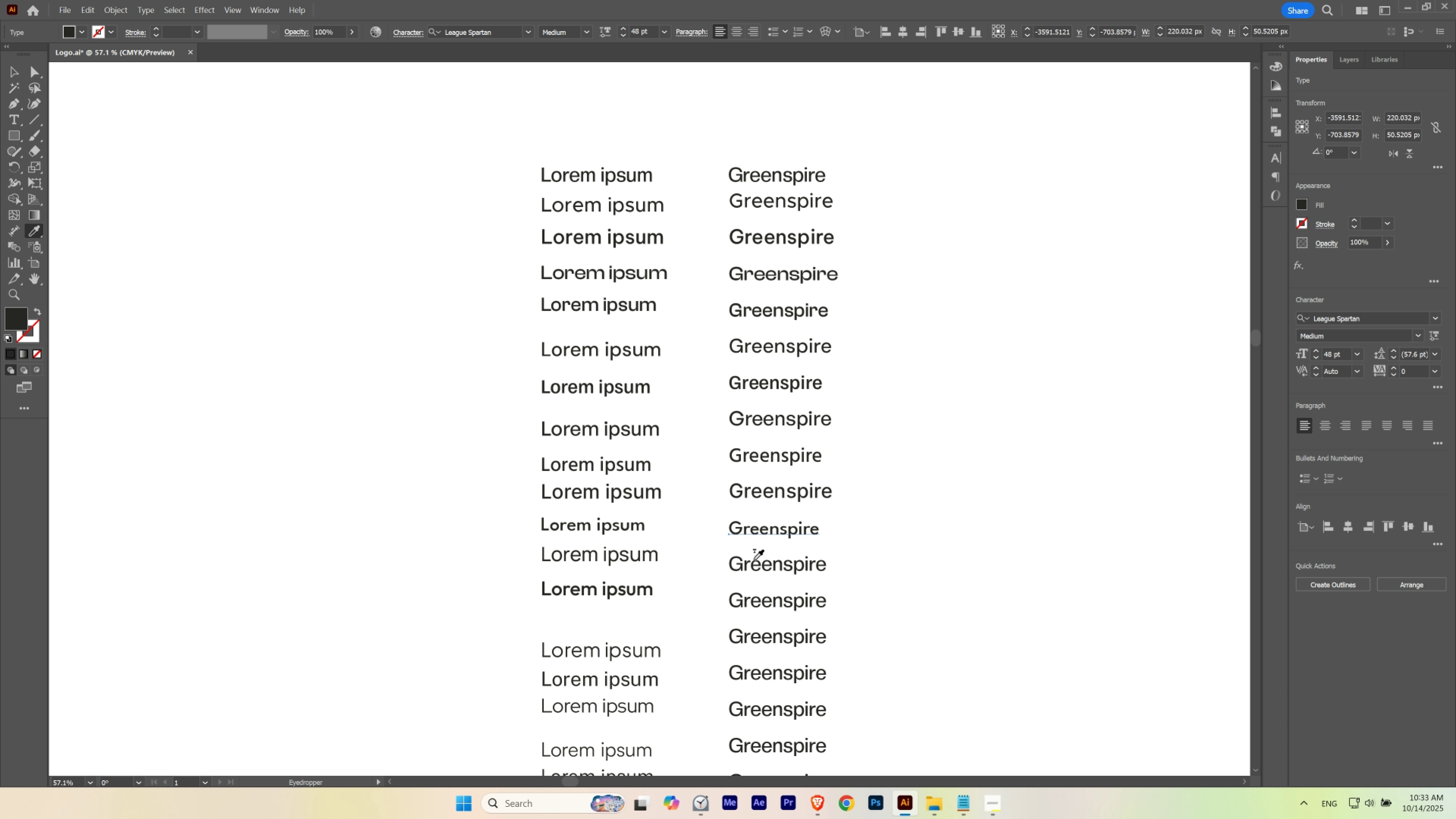 
hold_key(key=ControlLeft, duration=0.55)
left_click([754, 563])
 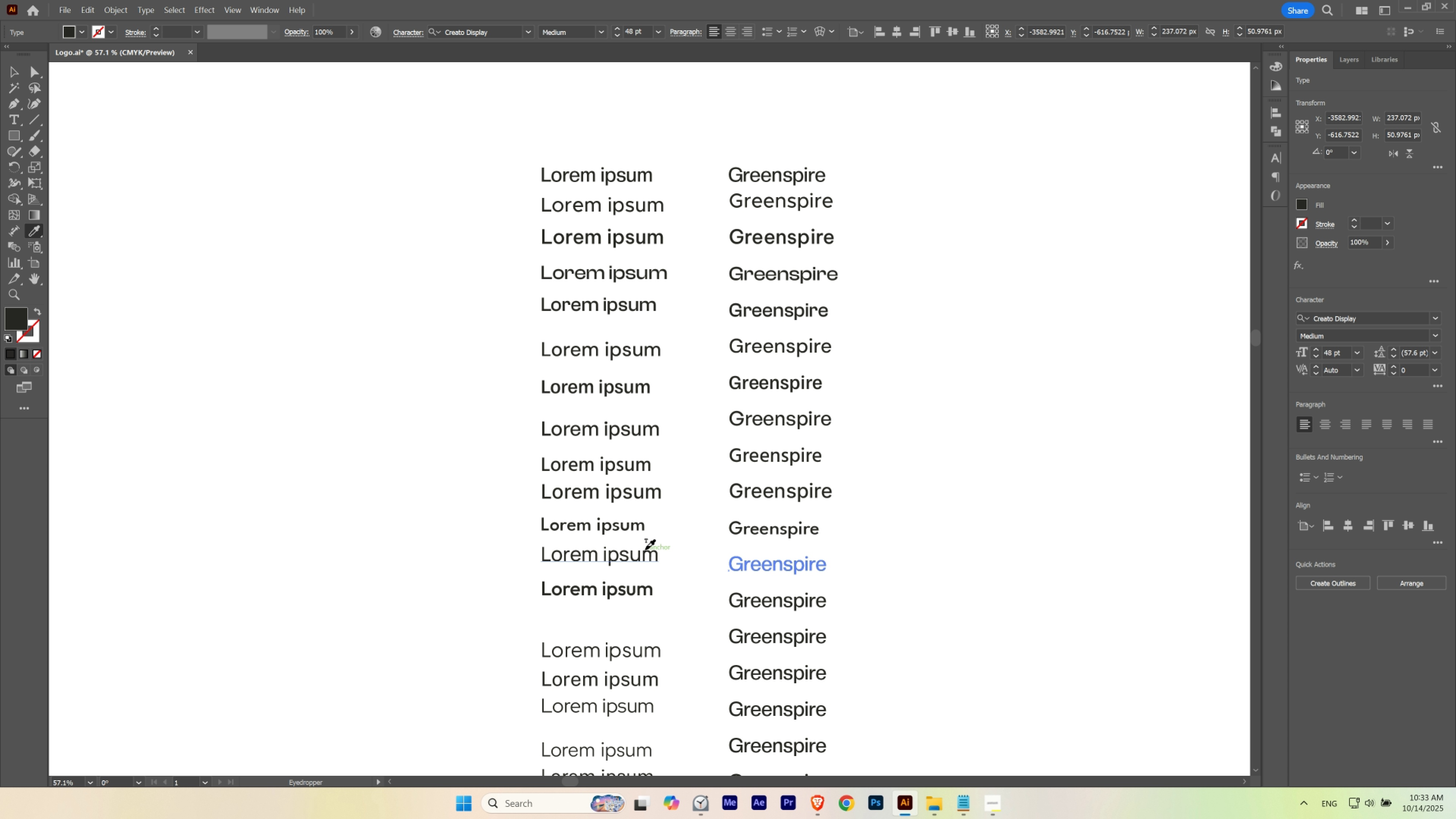 
double_click([645, 549])
 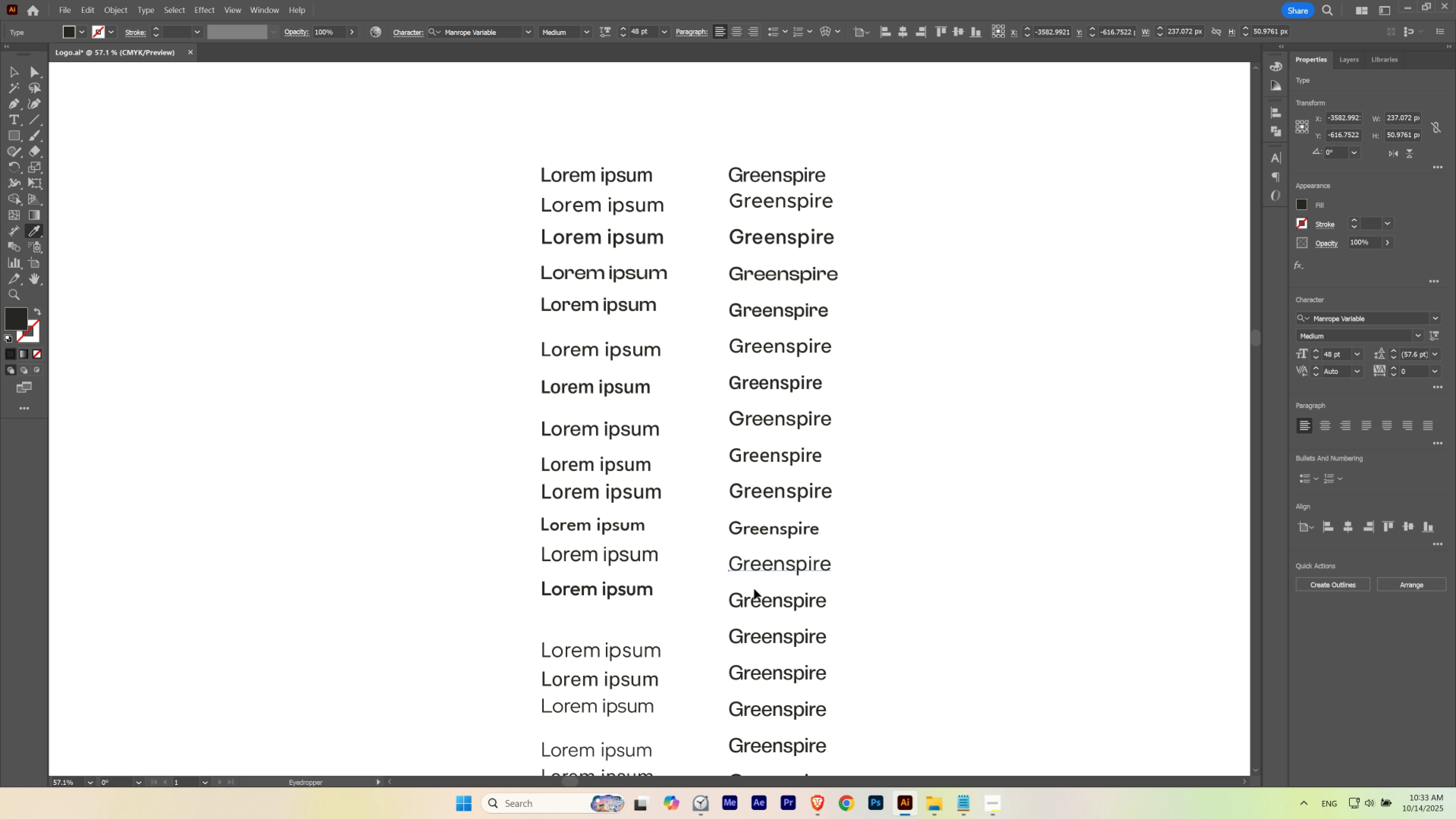 
hold_key(key=ControlLeft, duration=0.6)
left_click([749, 598])
 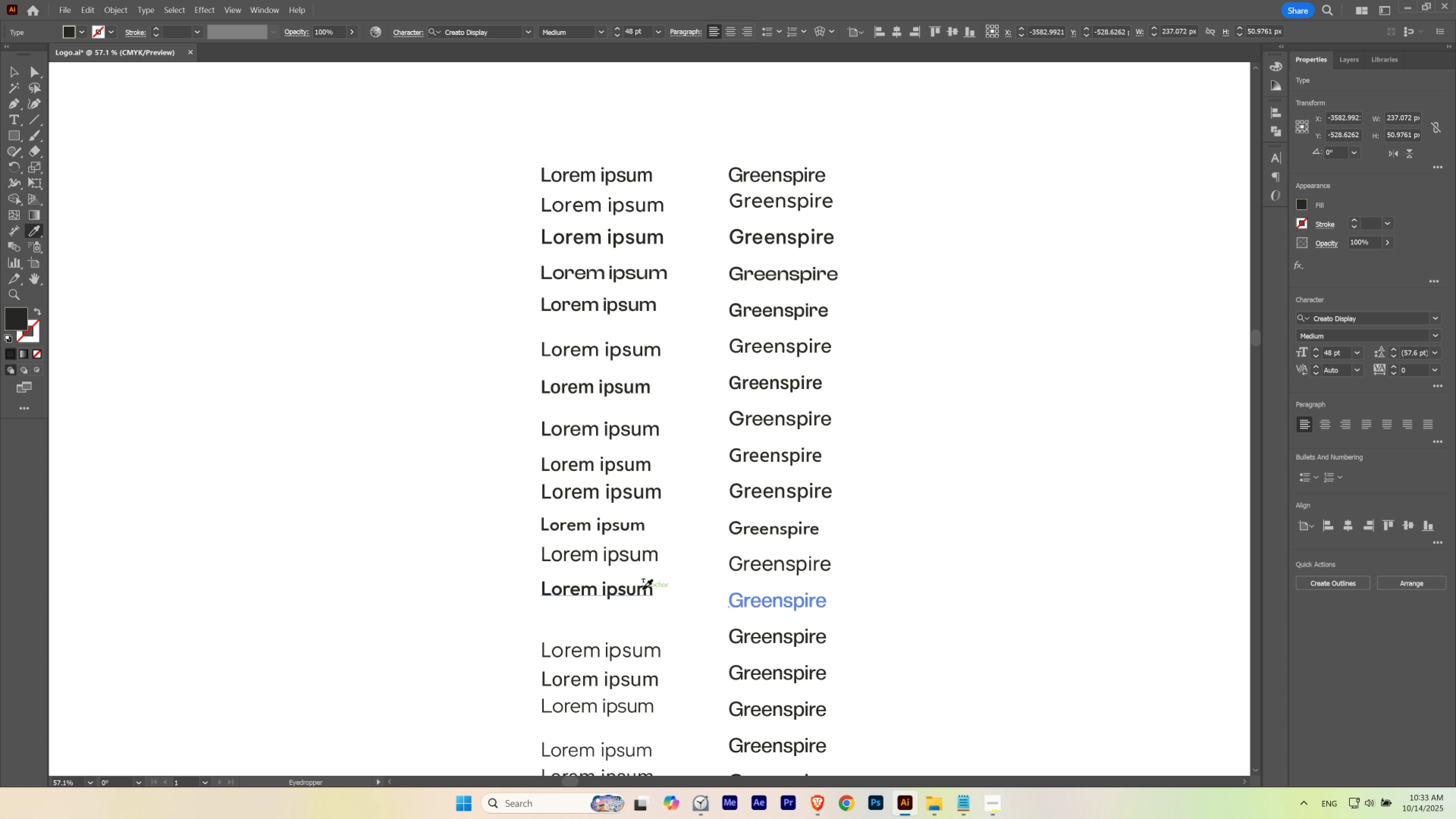 
left_click([643, 589])
 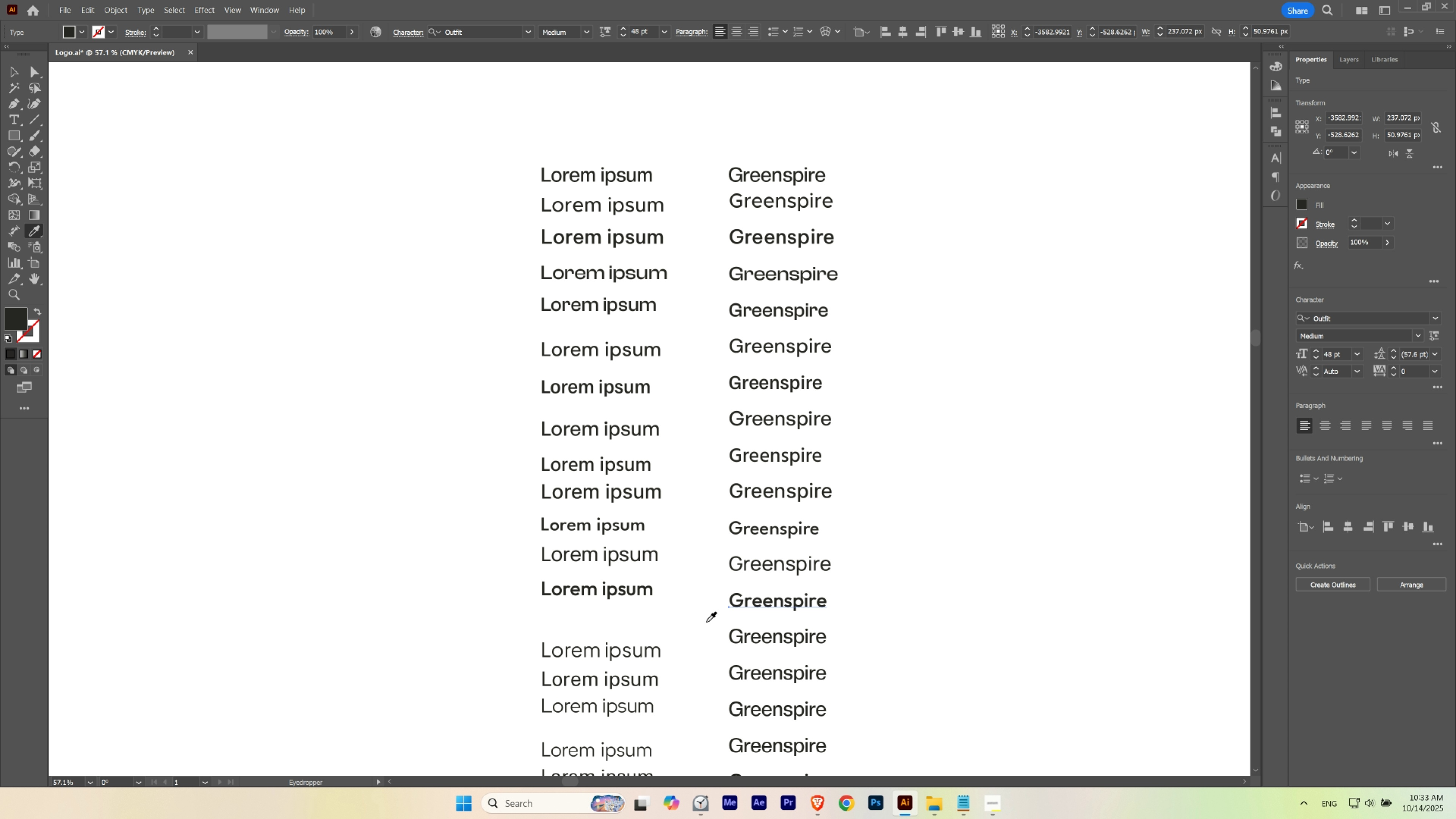 
hold_key(key=Space, duration=0.87)
 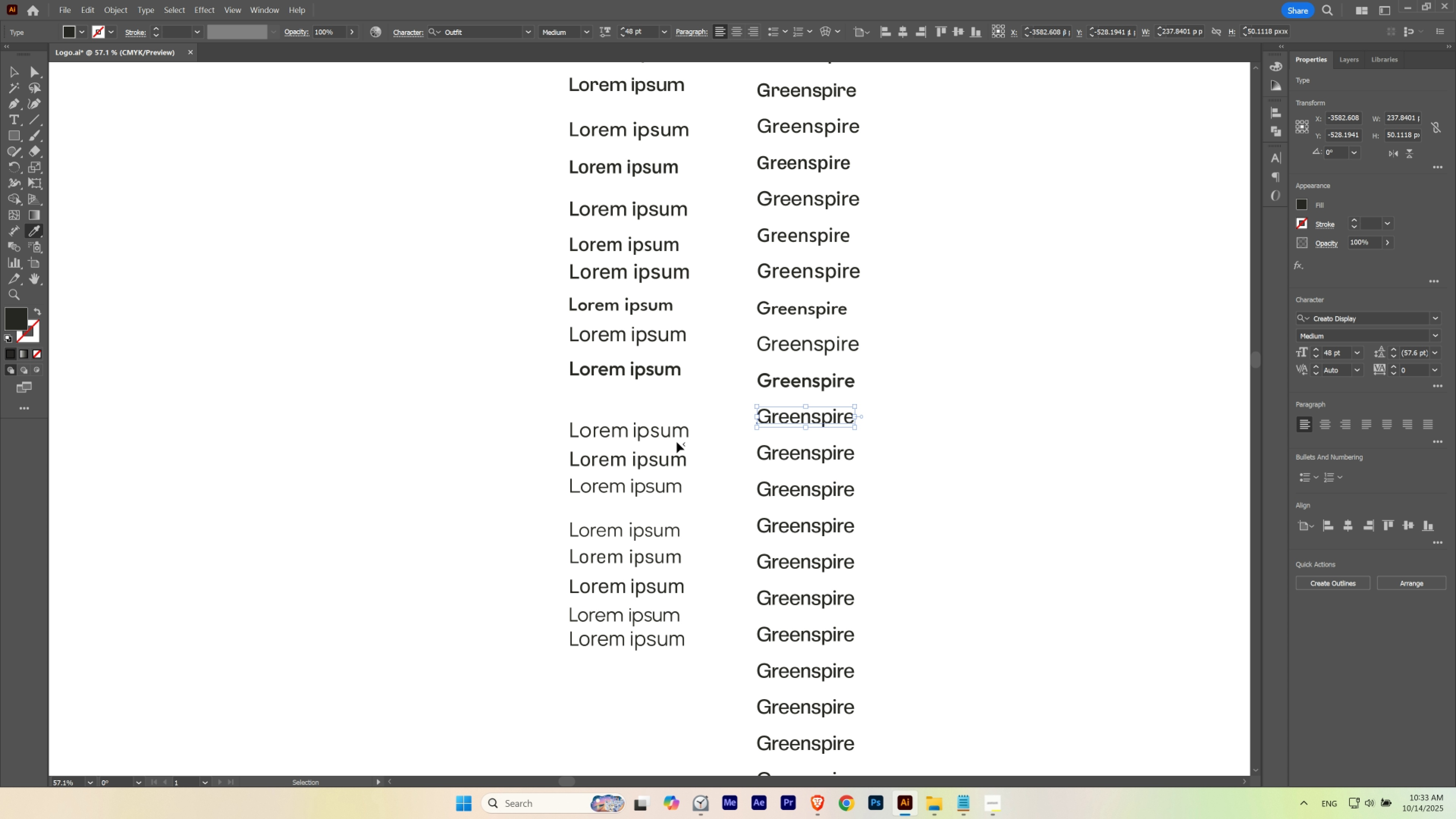 
left_click_drag(start_coordinate=[710, 641], to_coordinate=[739, 420])
 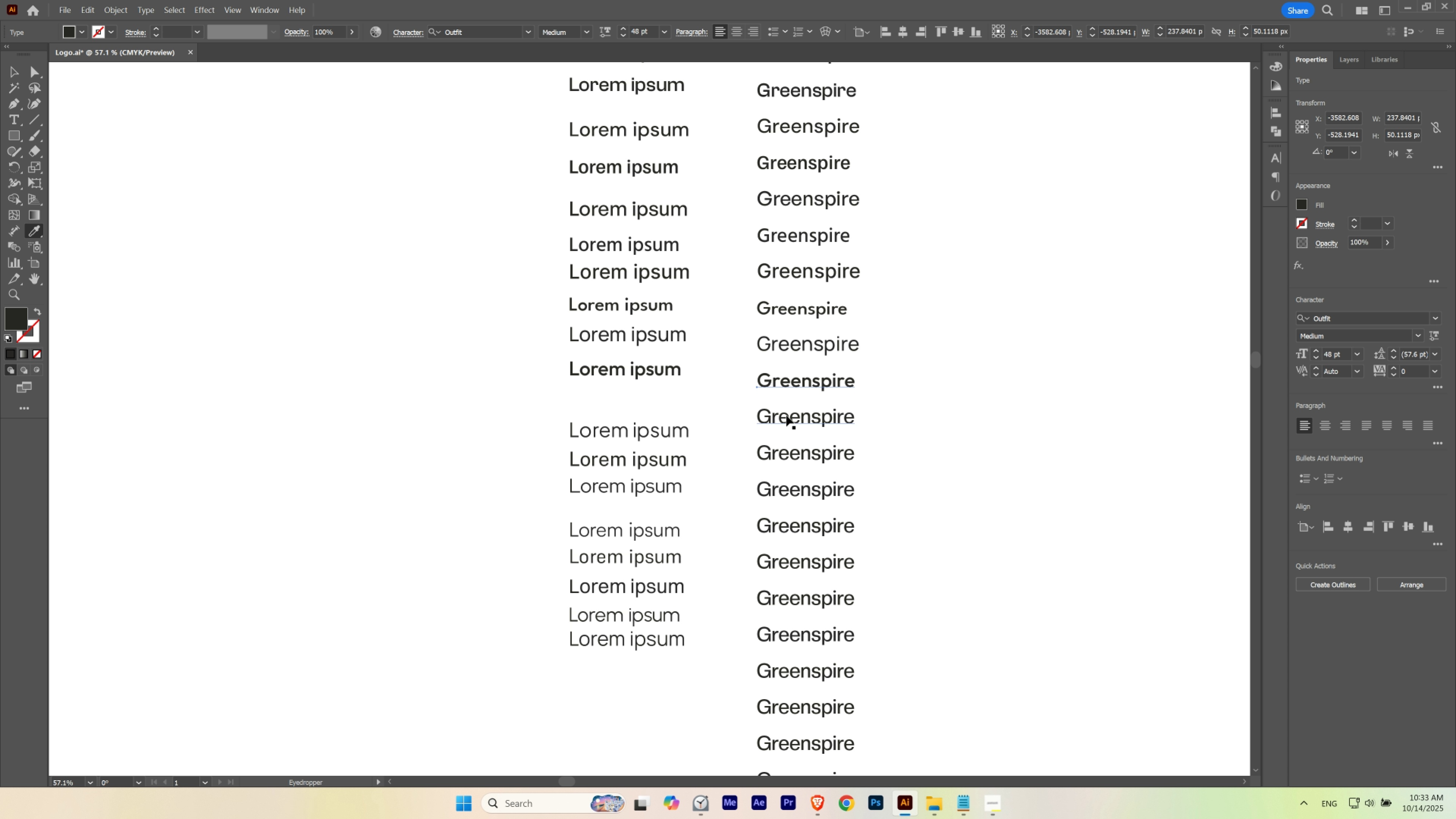 
hold_key(key=ControlLeft, duration=0.55)
left_click([786, 415])
 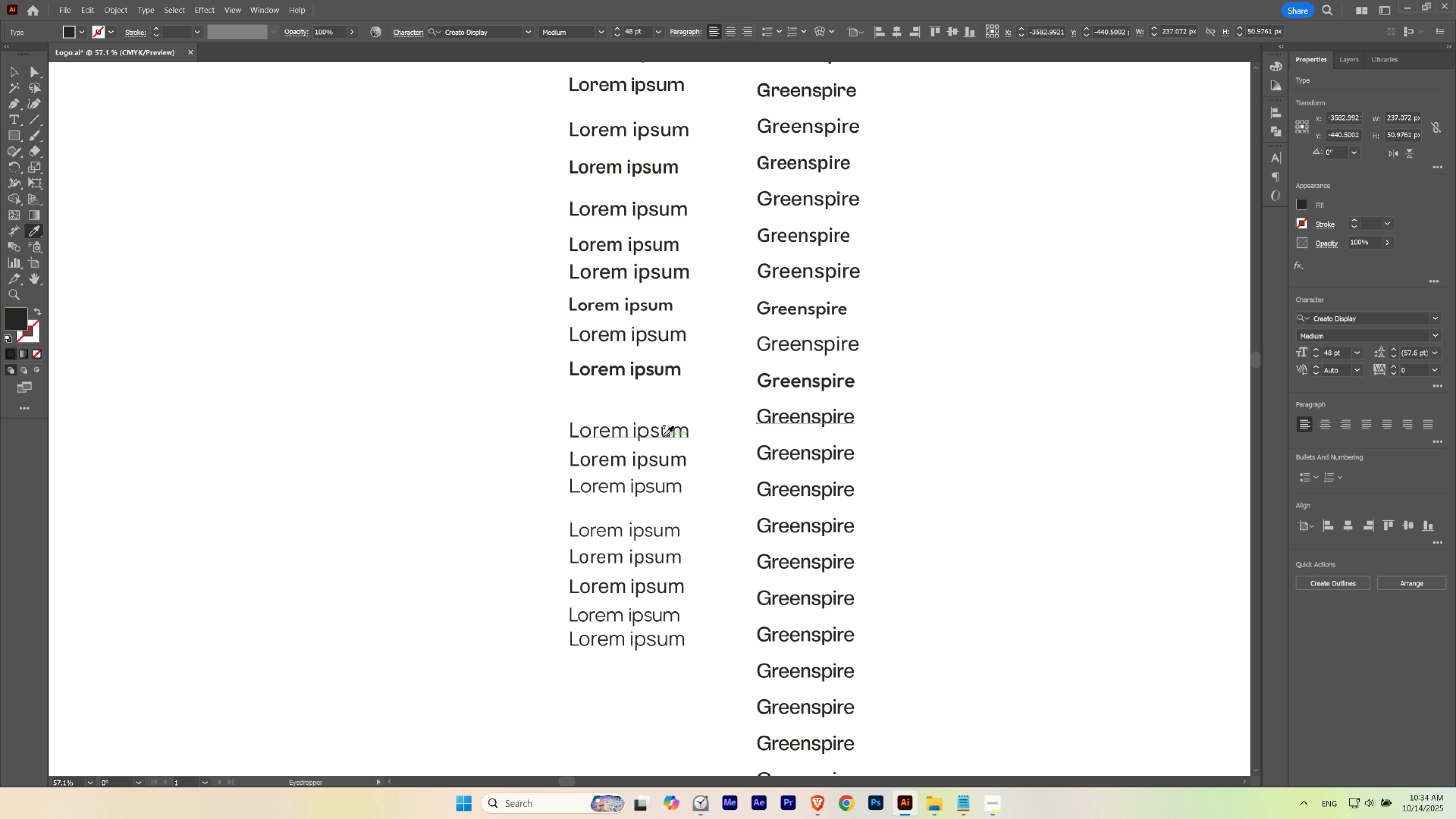 
left_click([663, 436])
 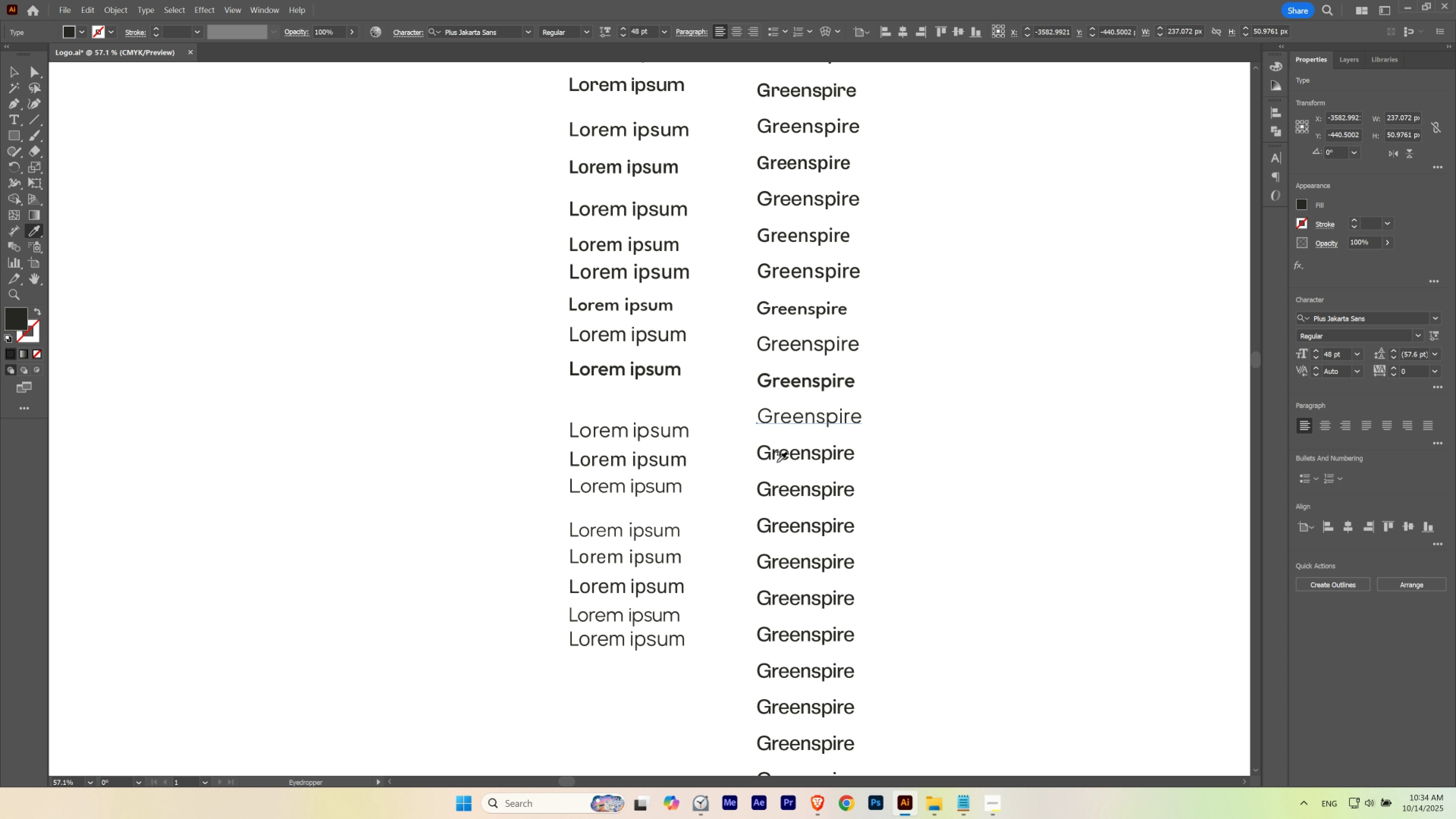 
hold_key(key=ControlLeft, duration=0.66)
left_click([785, 459])
 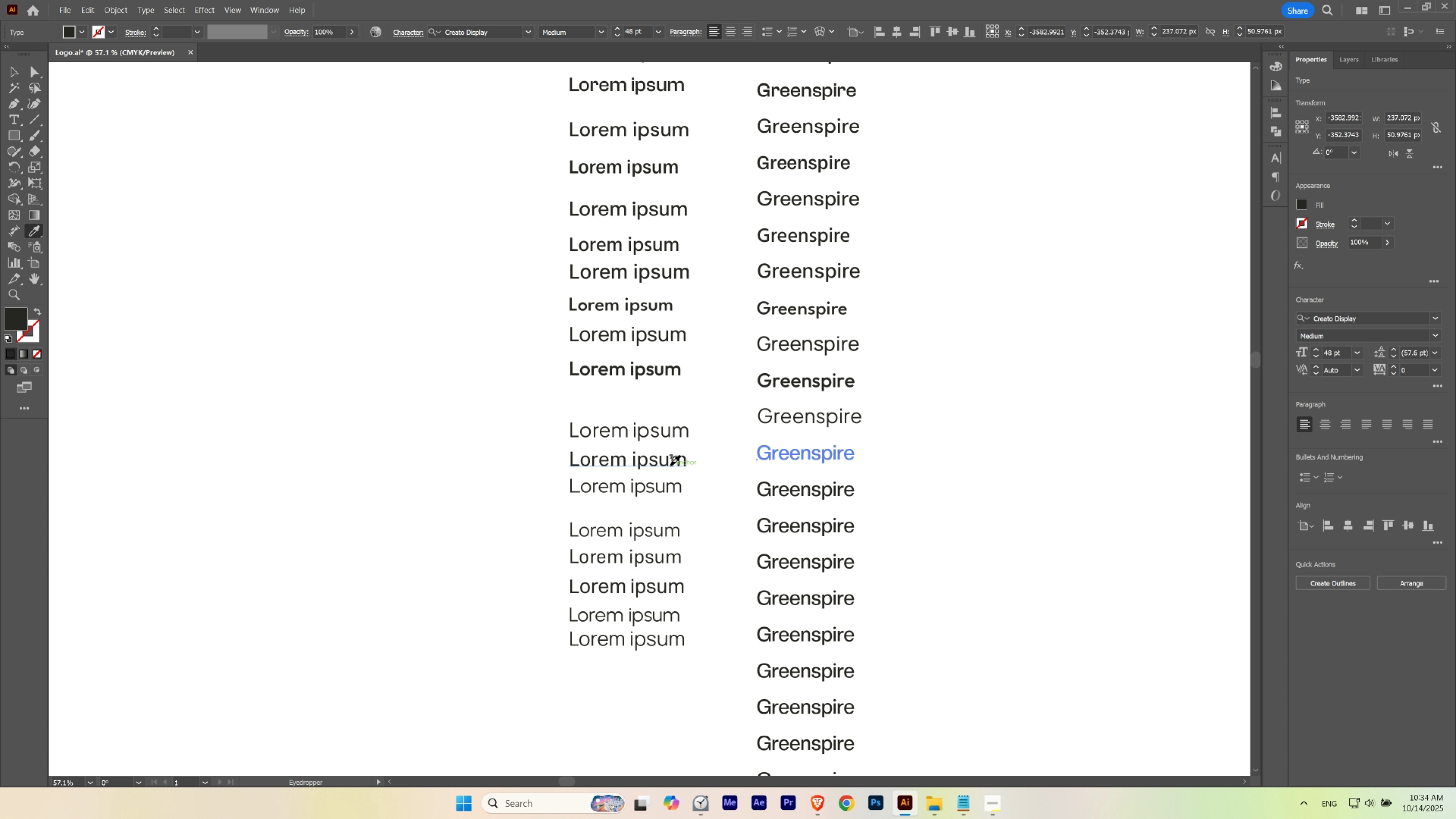 
left_click([670, 465])
 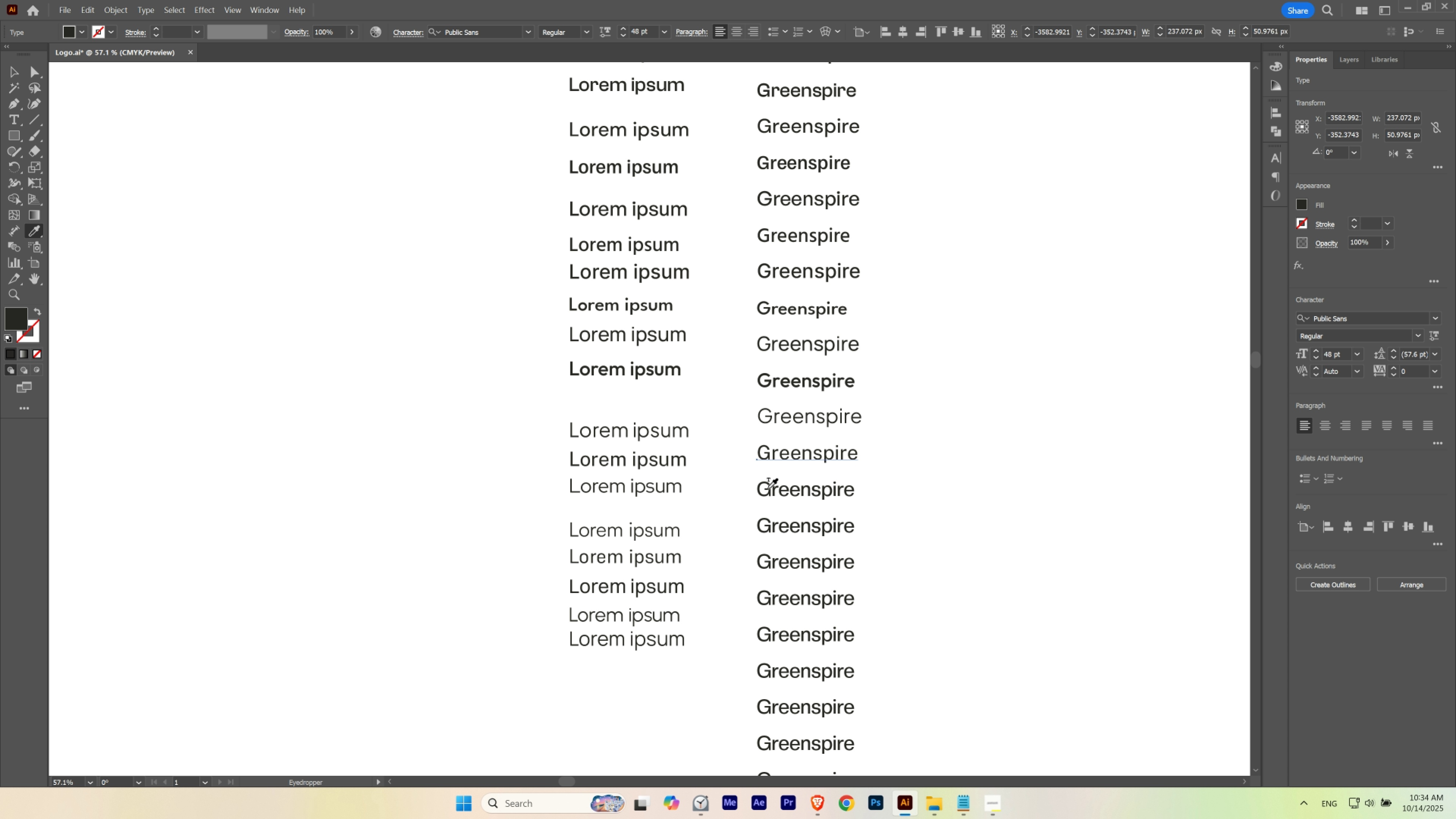 
hold_key(key=ControlLeft, duration=0.48)
left_click([770, 490])
 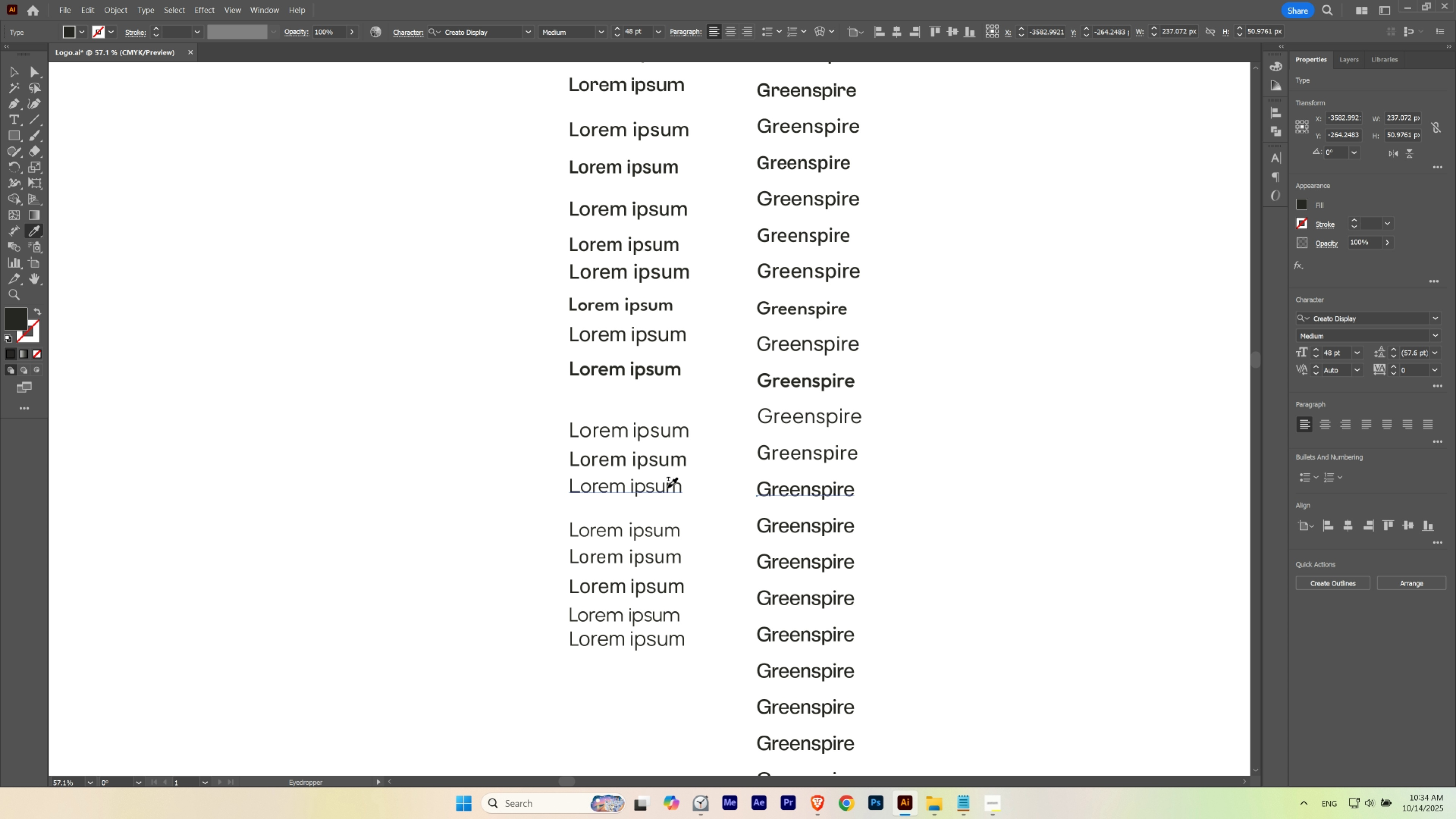 
double_click([668, 487])
 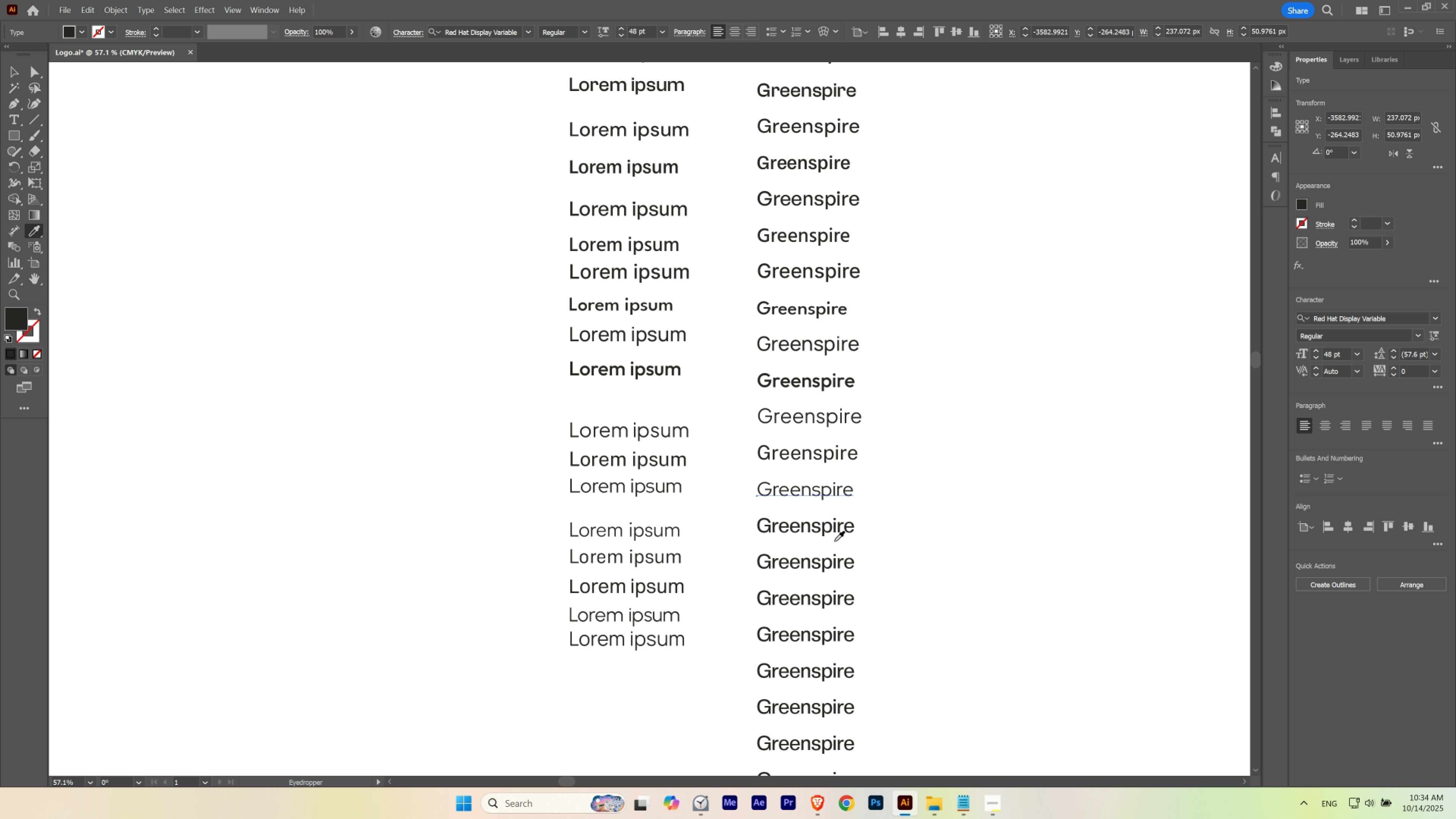 
hold_key(key=ControlLeft, duration=0.79)
left_click([819, 529])
 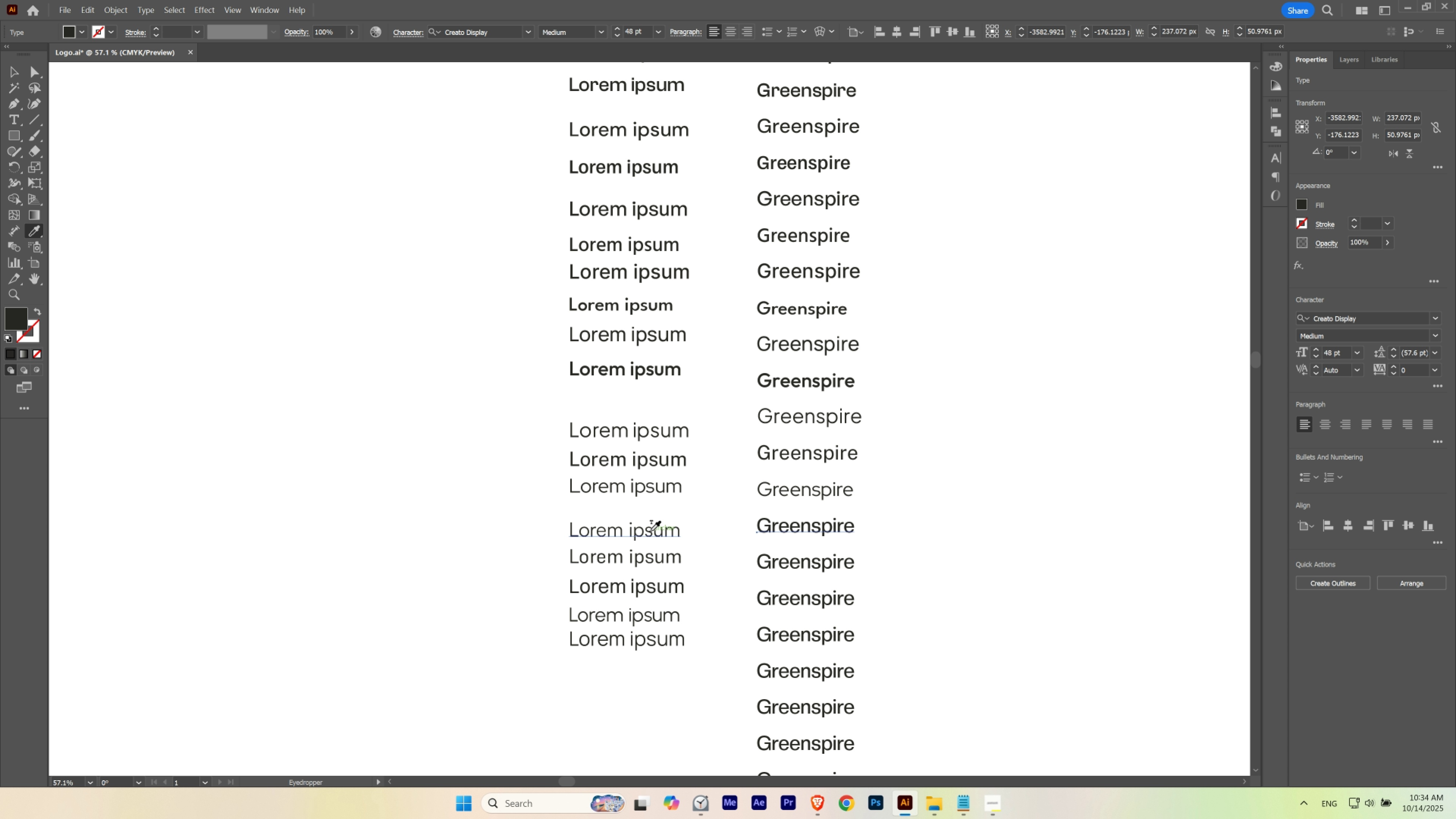 
left_click([650, 531])
 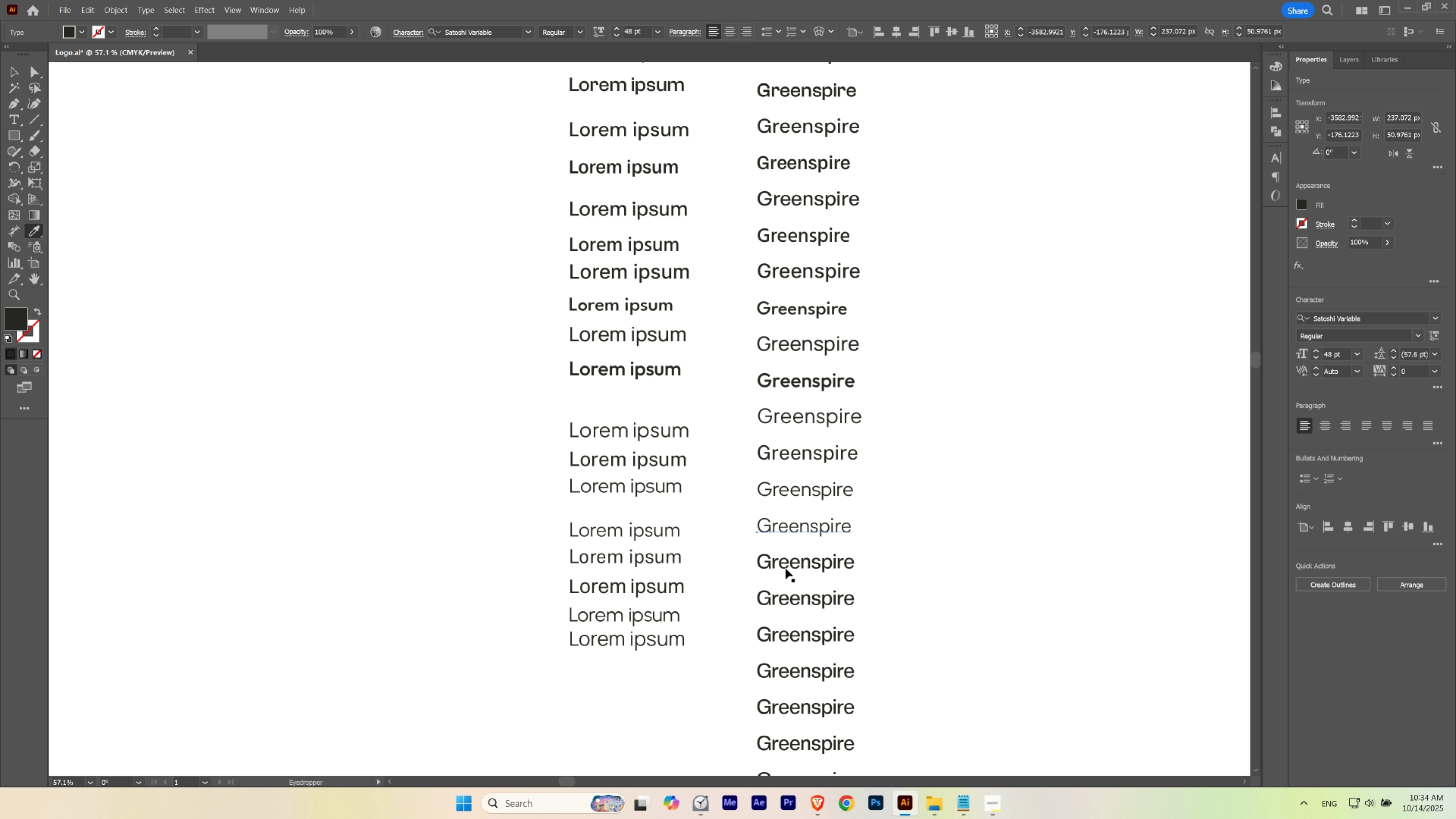 
hold_key(key=ControlLeft, duration=0.58)
left_click([785, 568])
 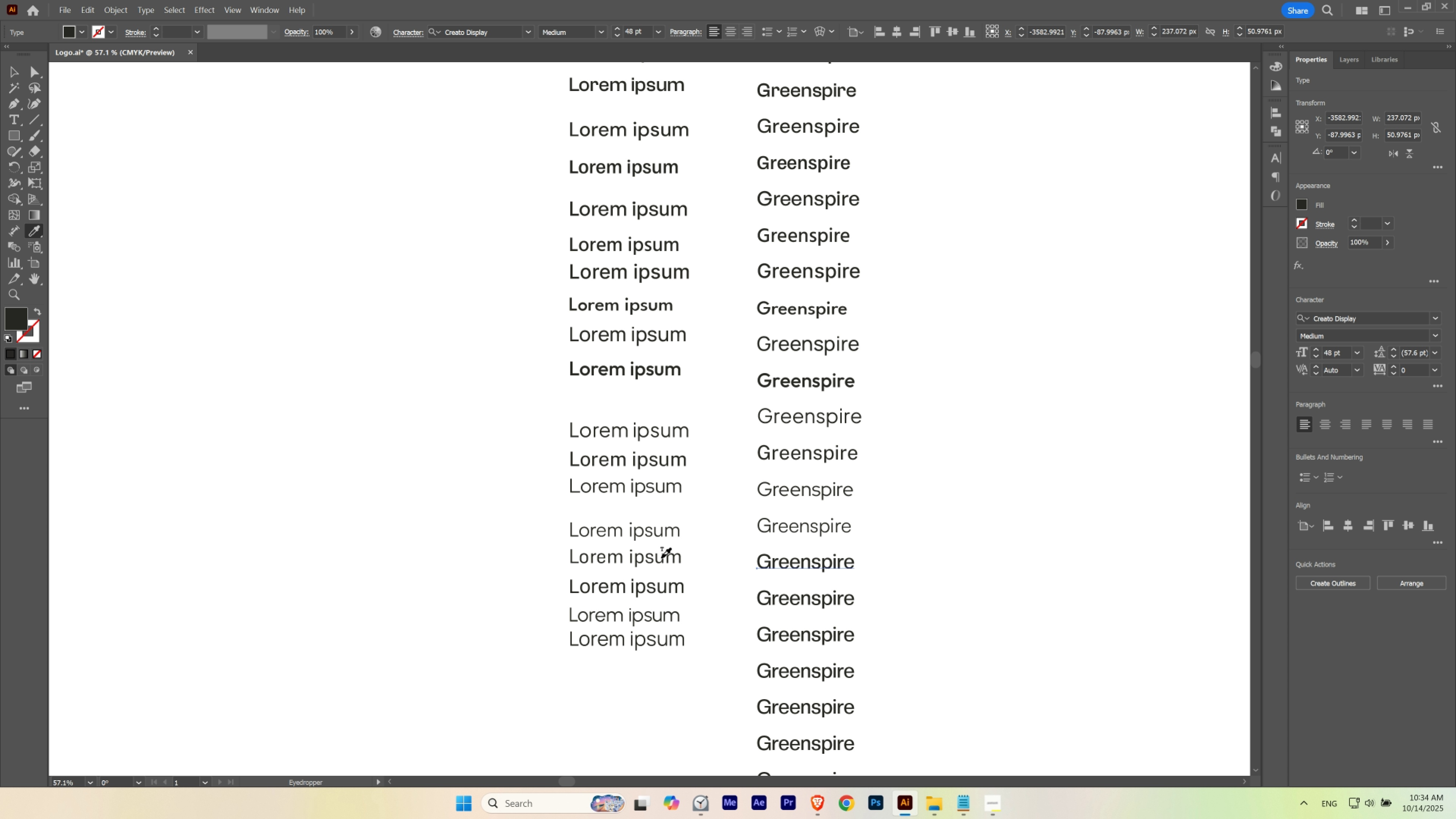 
left_click([661, 557])
 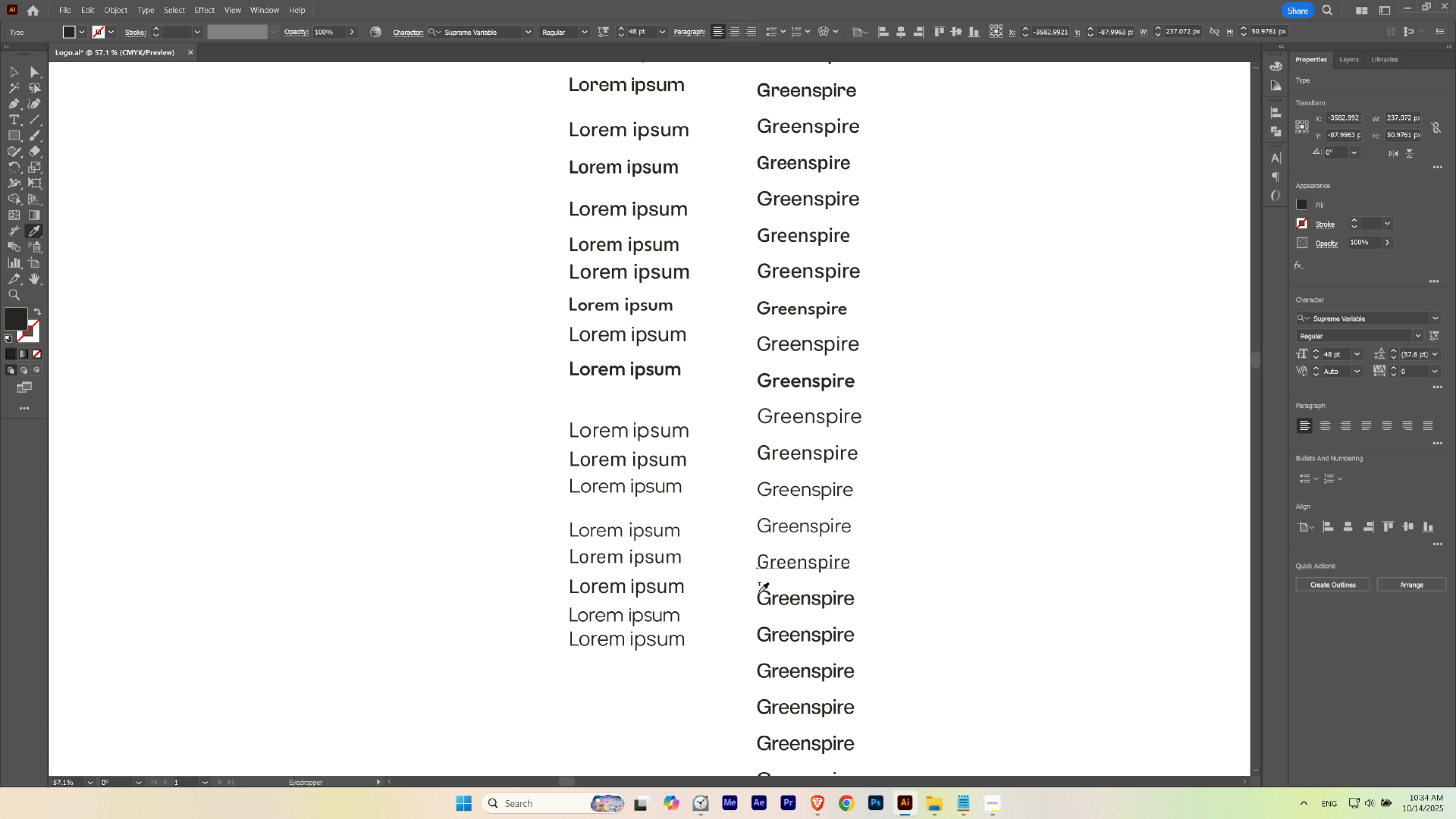 
hold_key(key=ControlLeft, duration=0.57)
left_click([763, 602])
 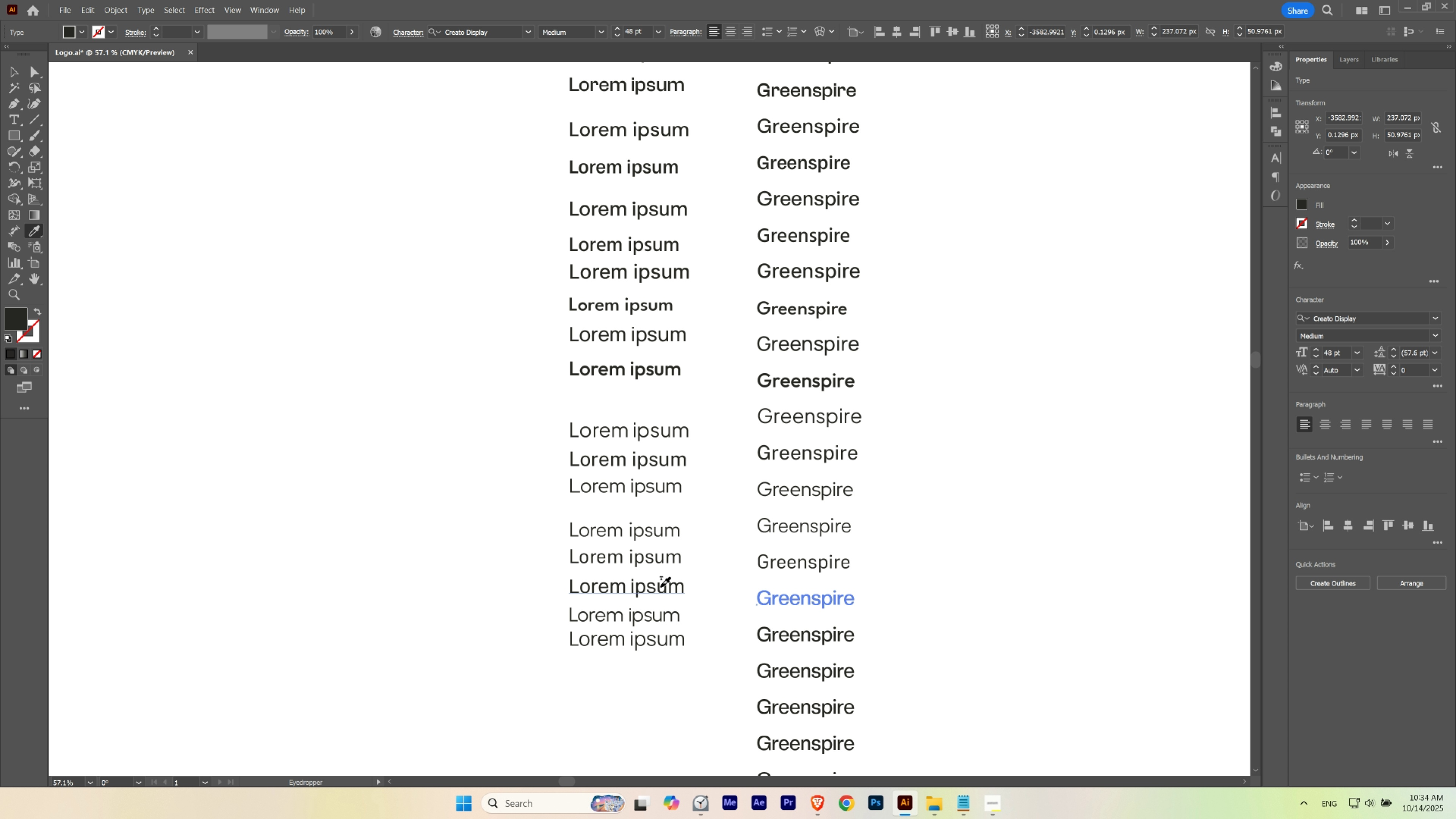 
left_click([660, 587])
 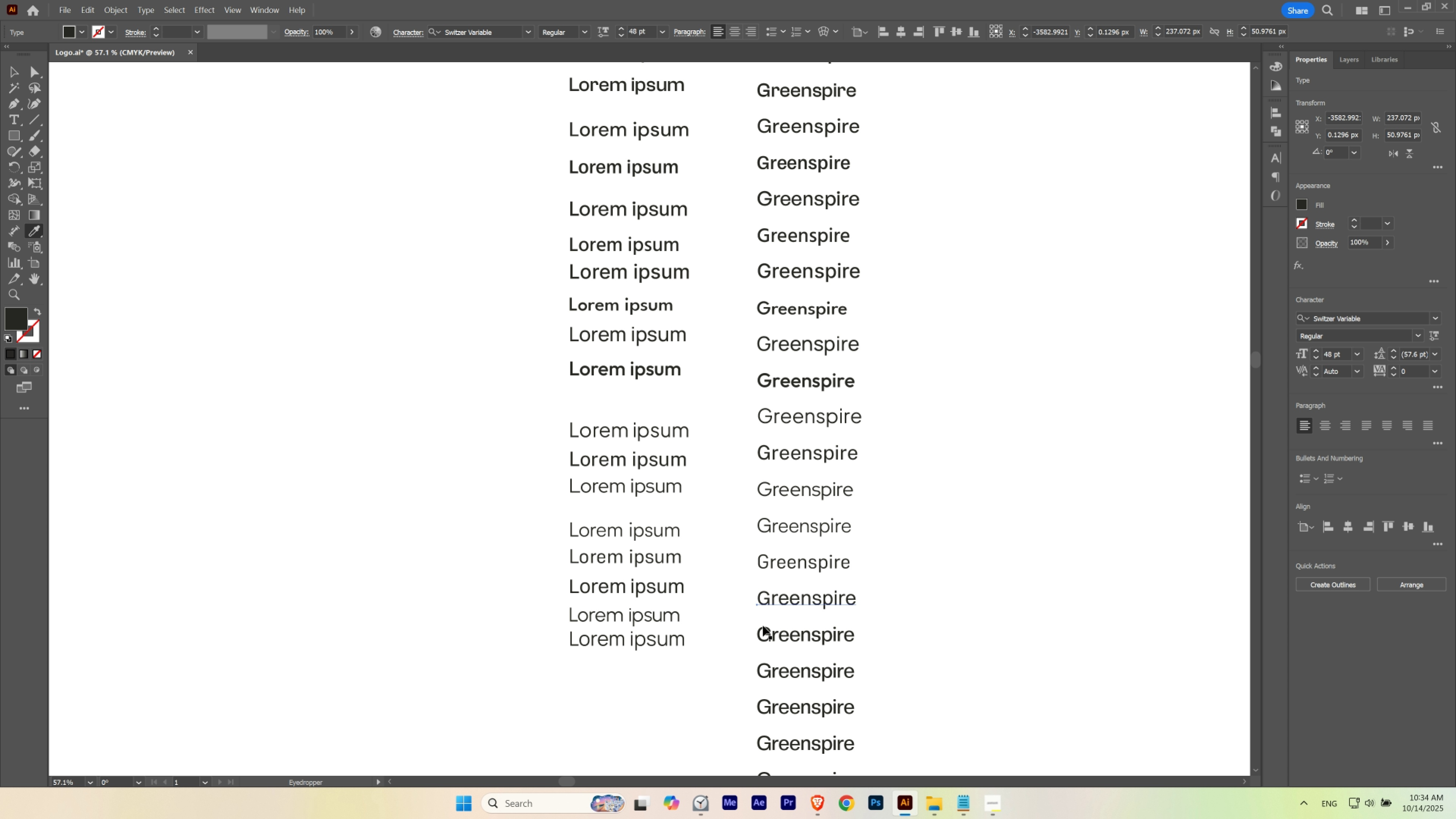 
hold_key(key=ControlLeft, duration=0.75)
 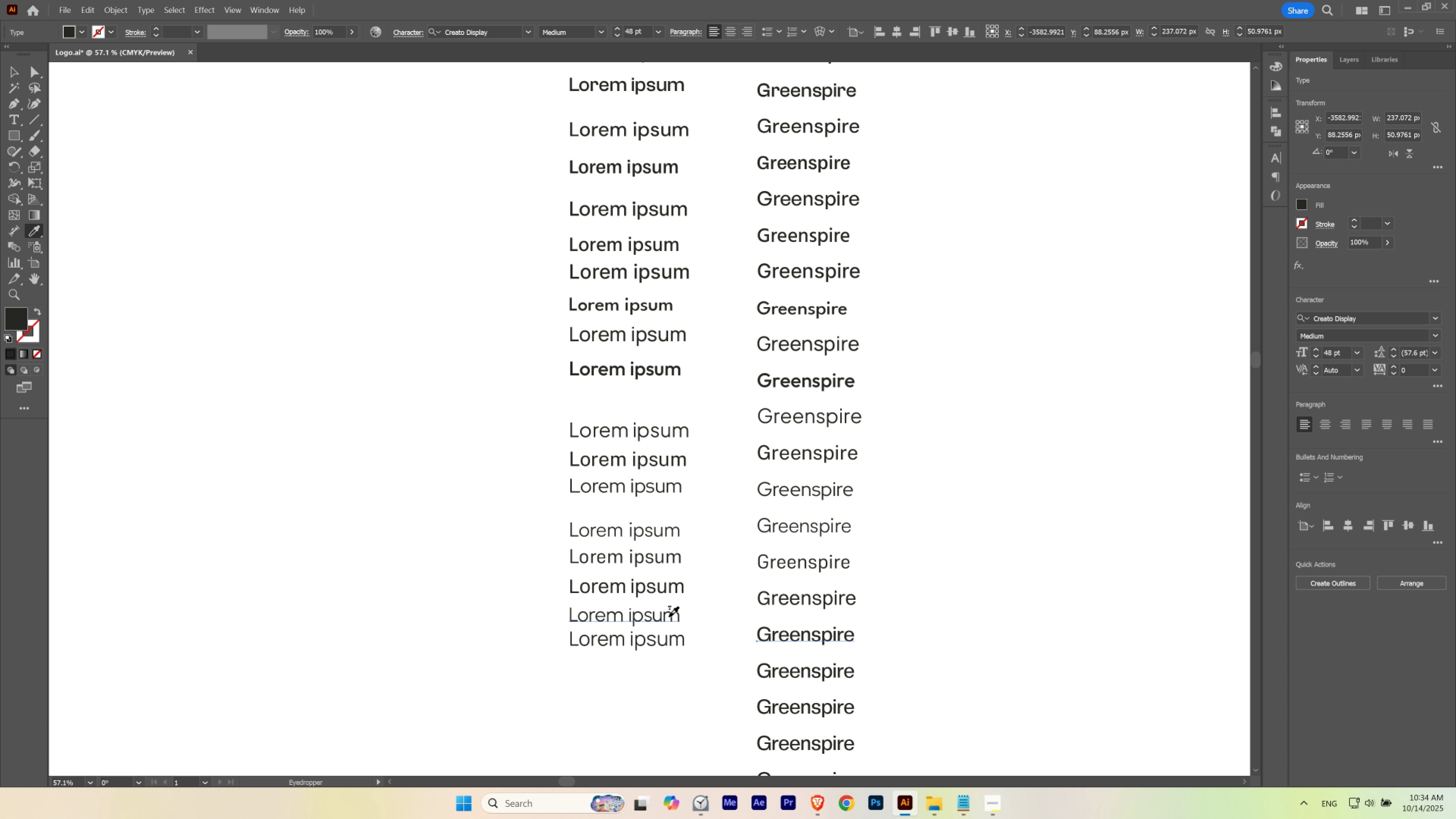 
left_click([669, 616])
 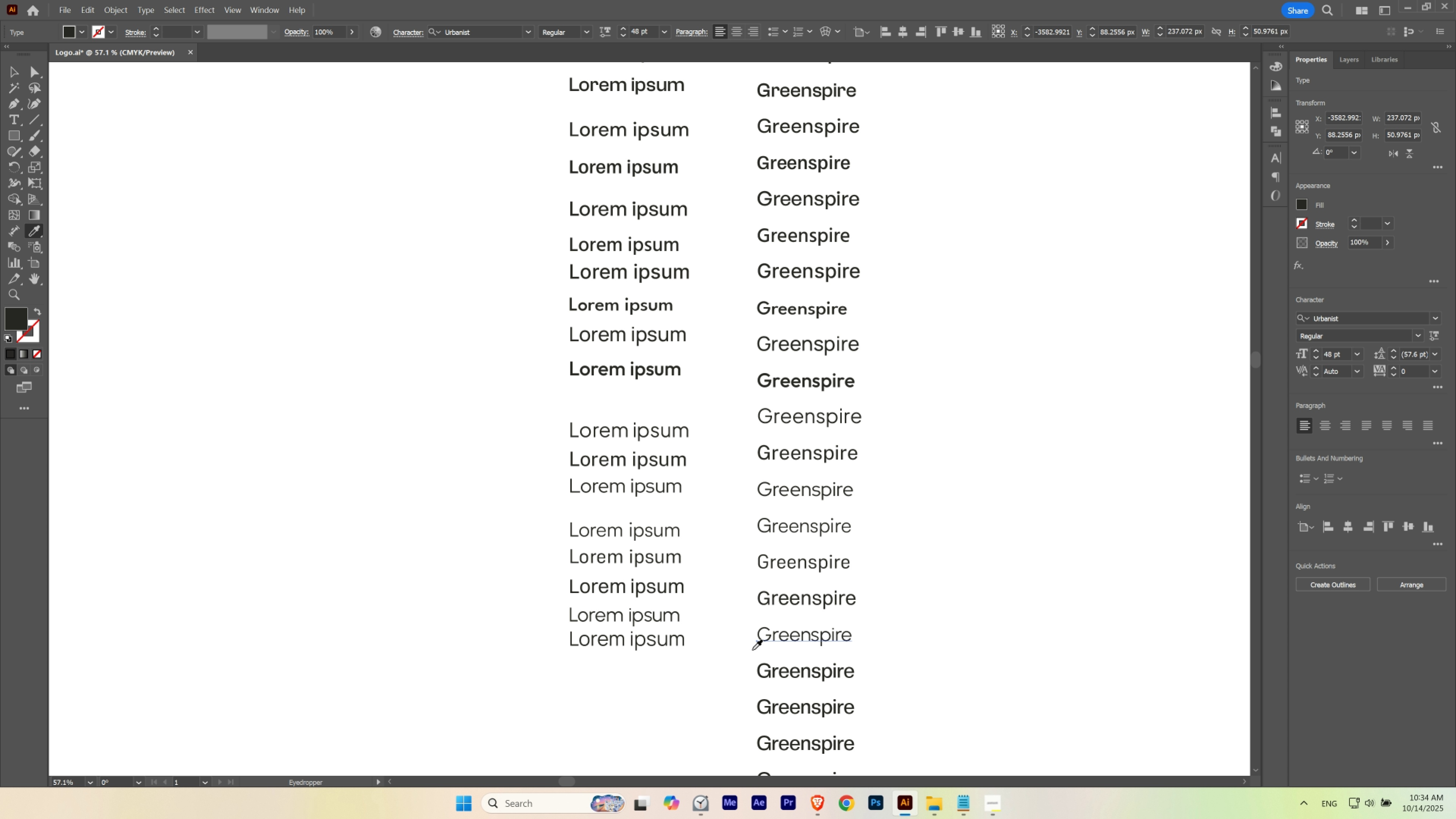 
hold_key(key=ControlLeft, duration=1.13)
left_click([764, 670])
 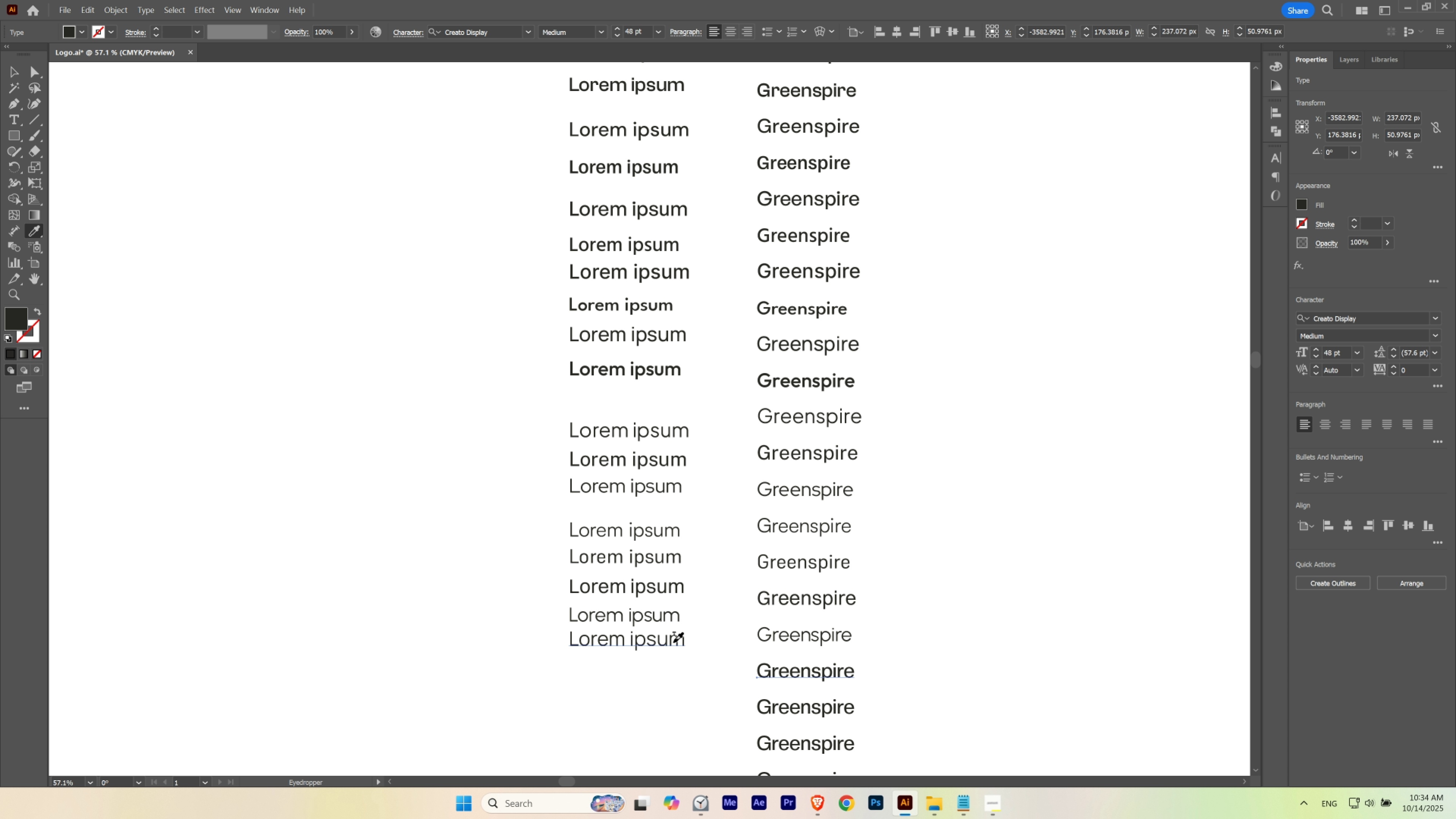 
left_click([673, 642])
 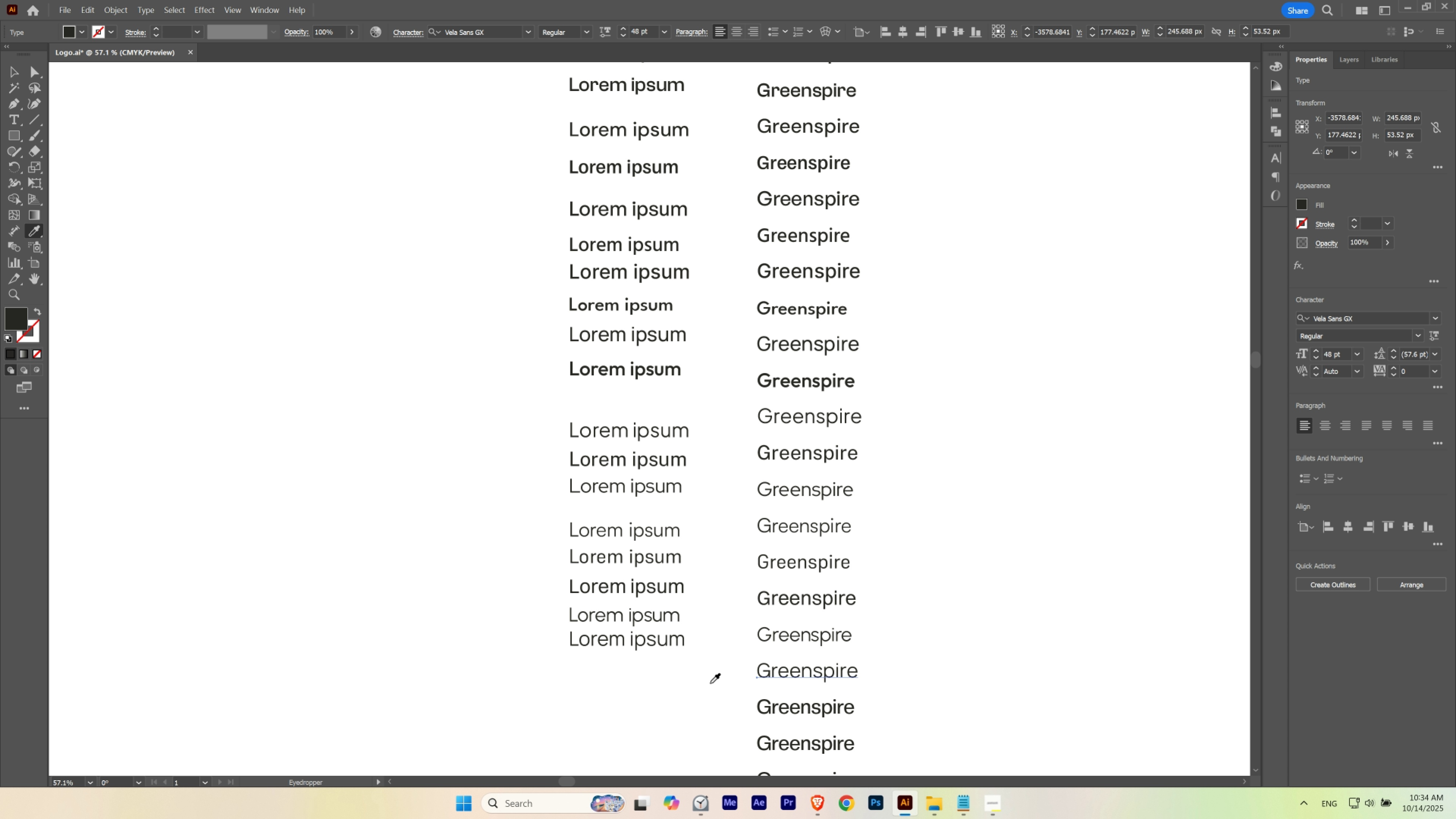 
key(Control+ControlLeft)
 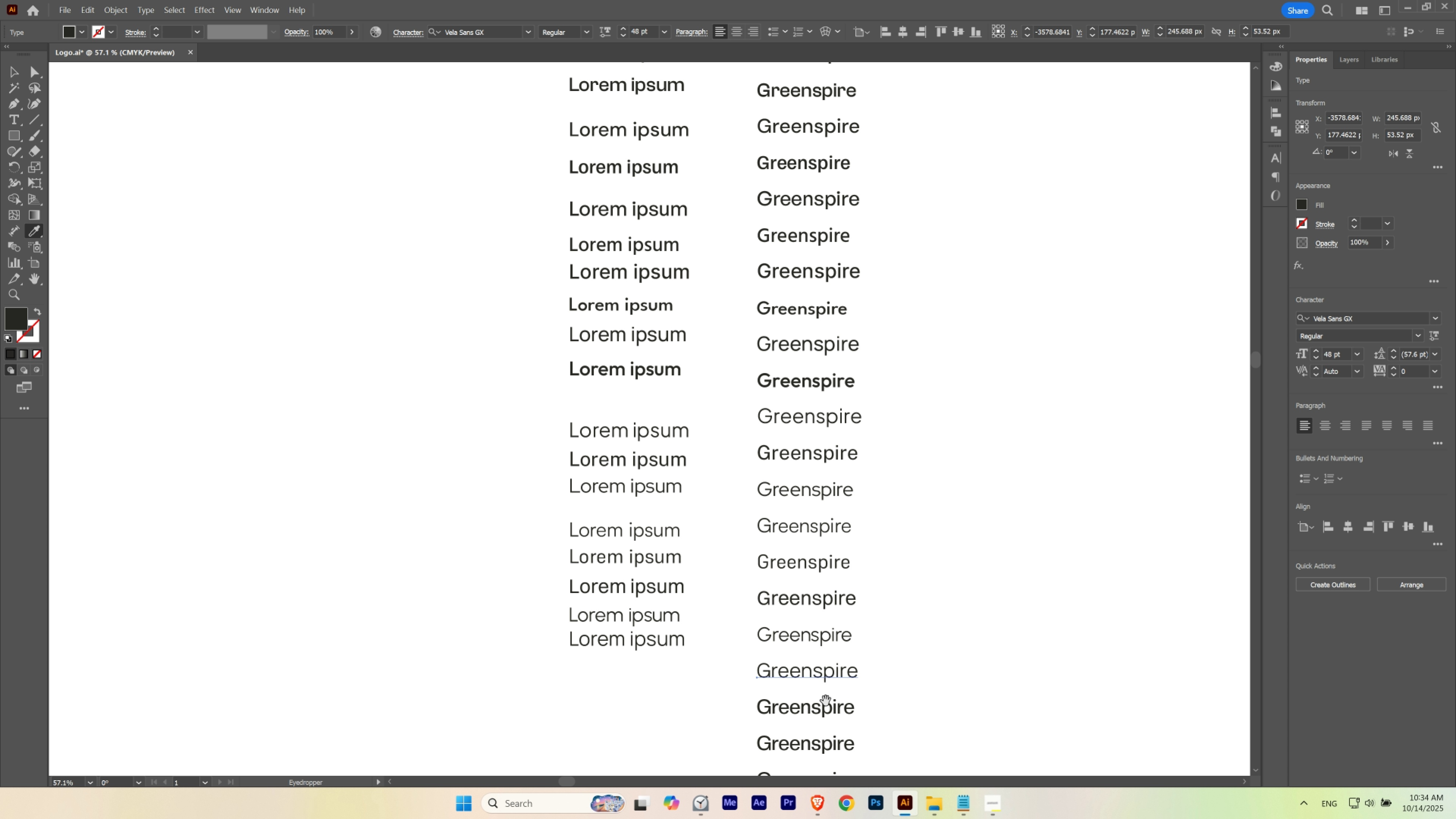 
hold_key(key=Space, duration=0.87)
 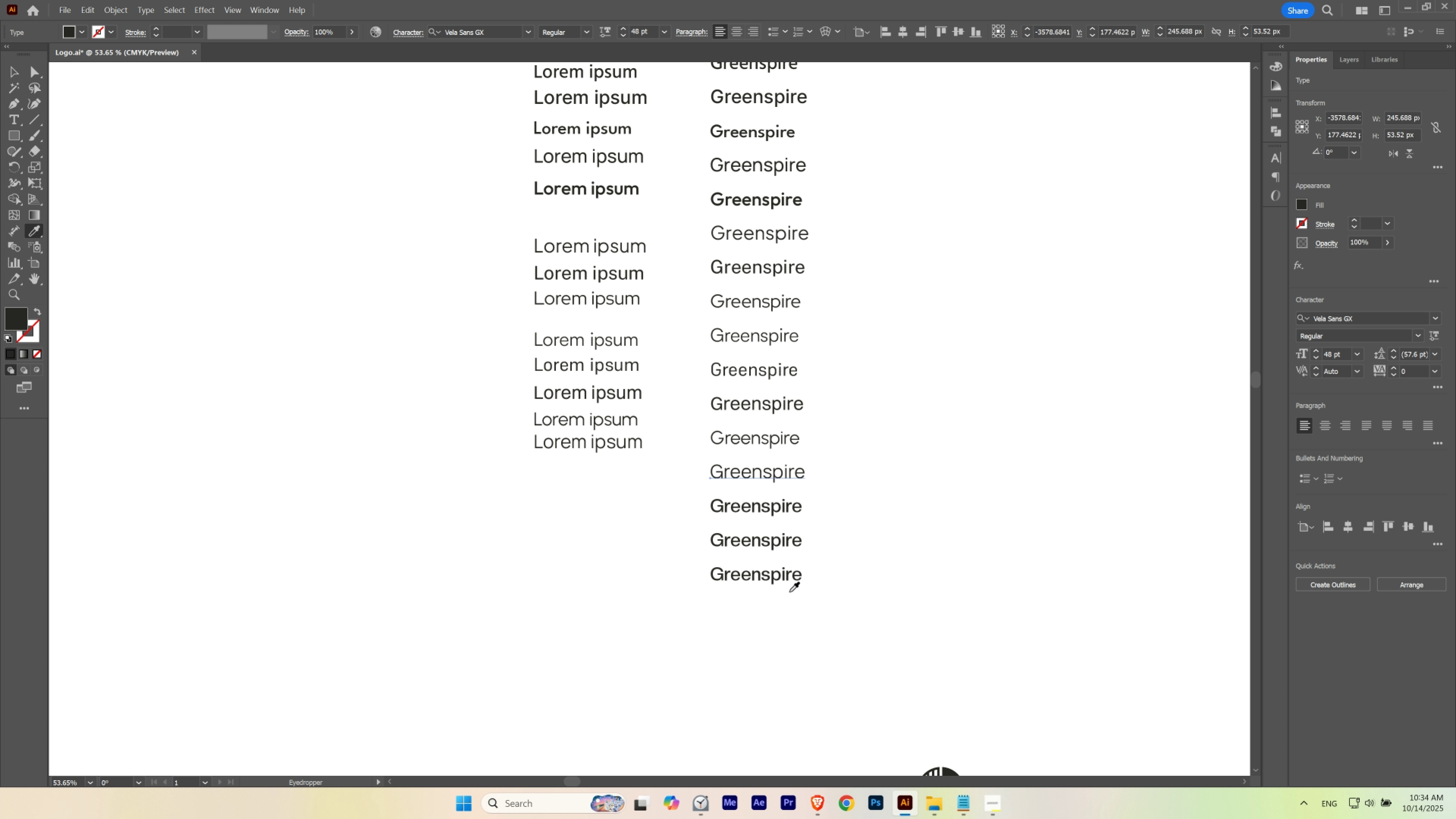 
left_click_drag(start_coordinate=[819, 697], to_coordinate=[768, 491])
 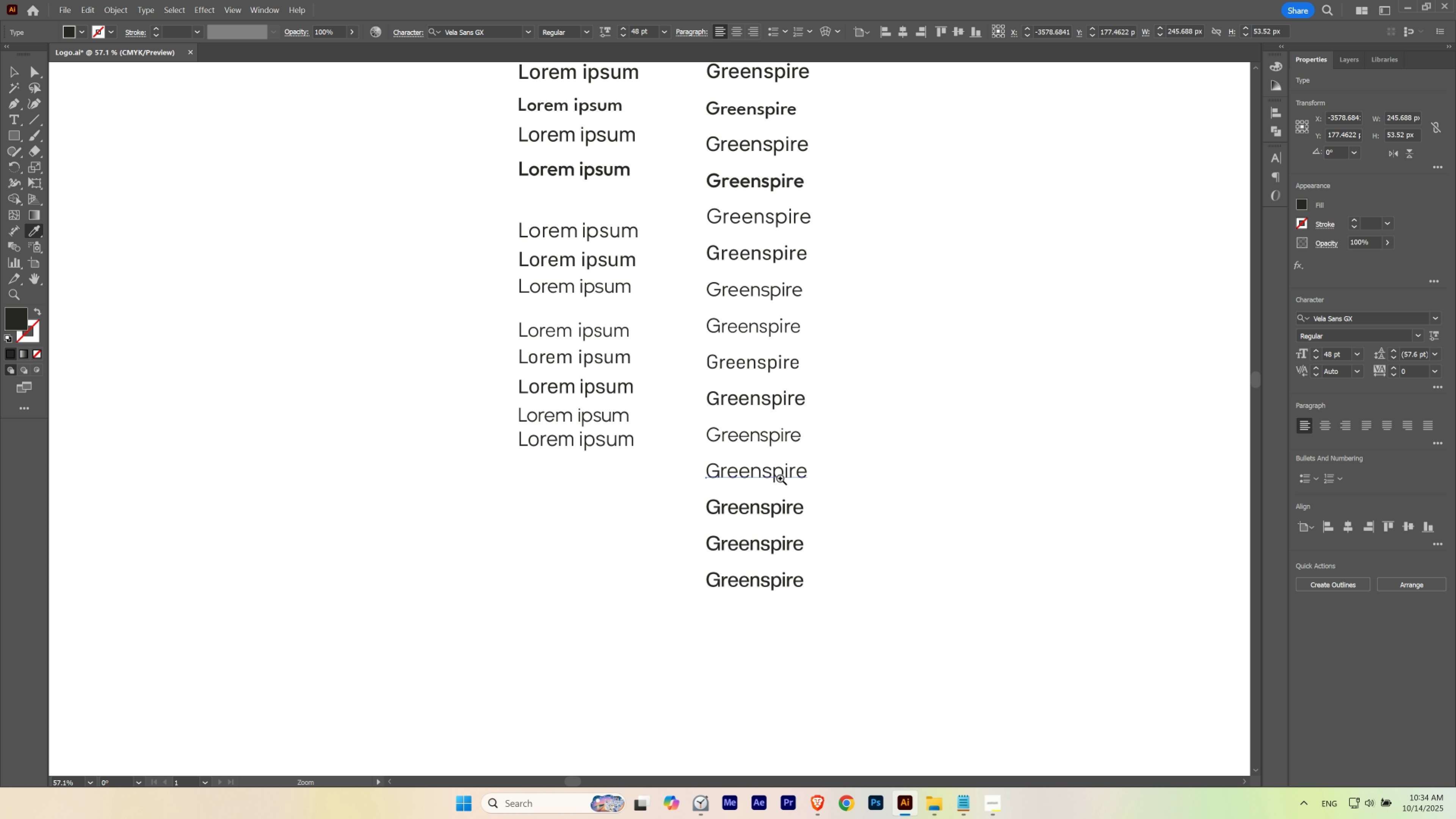 
key(Control+ControlLeft)
 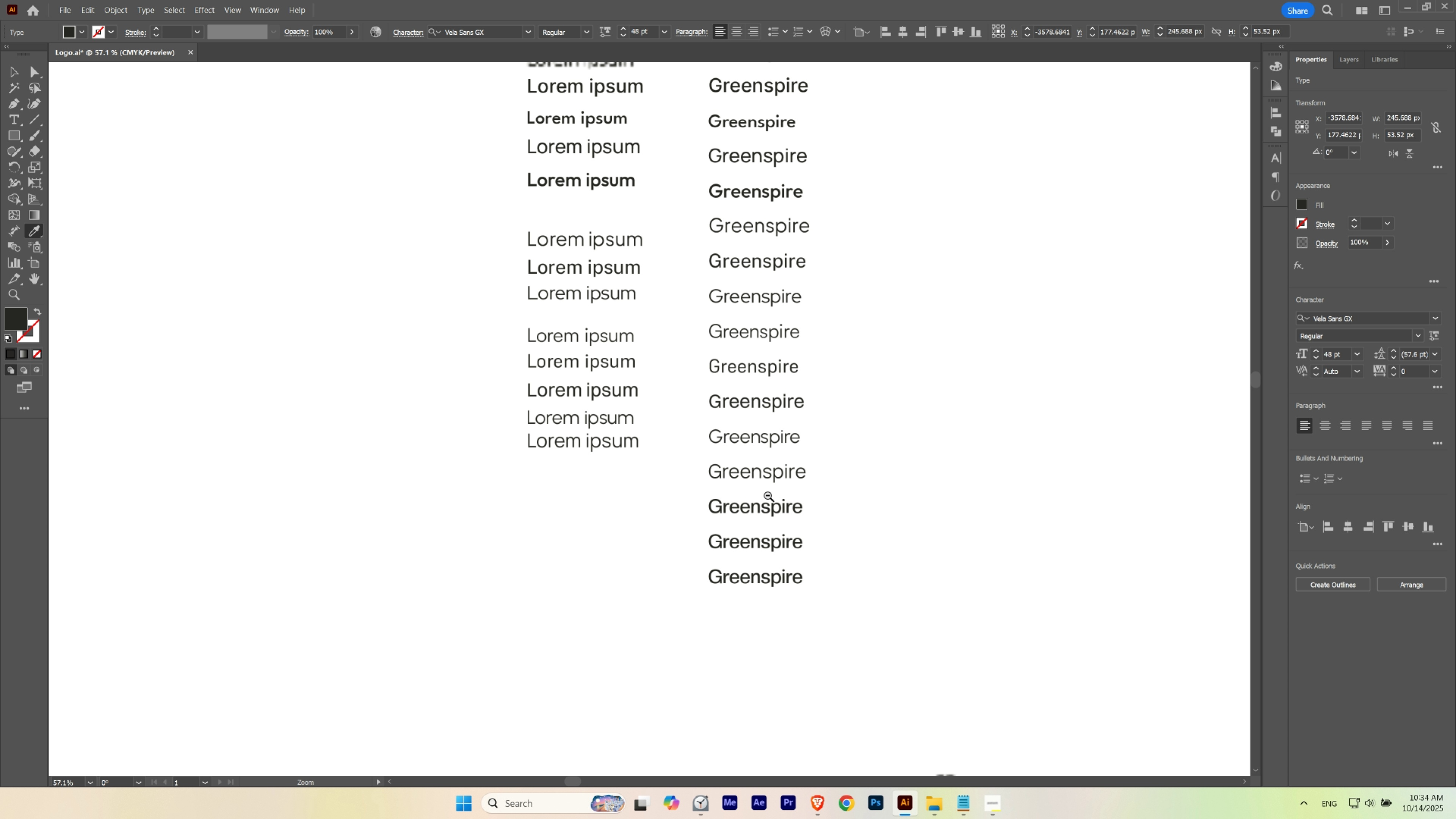 
left_click_drag(start_coordinate=[774, 487], to_coordinate=[767, 496])
 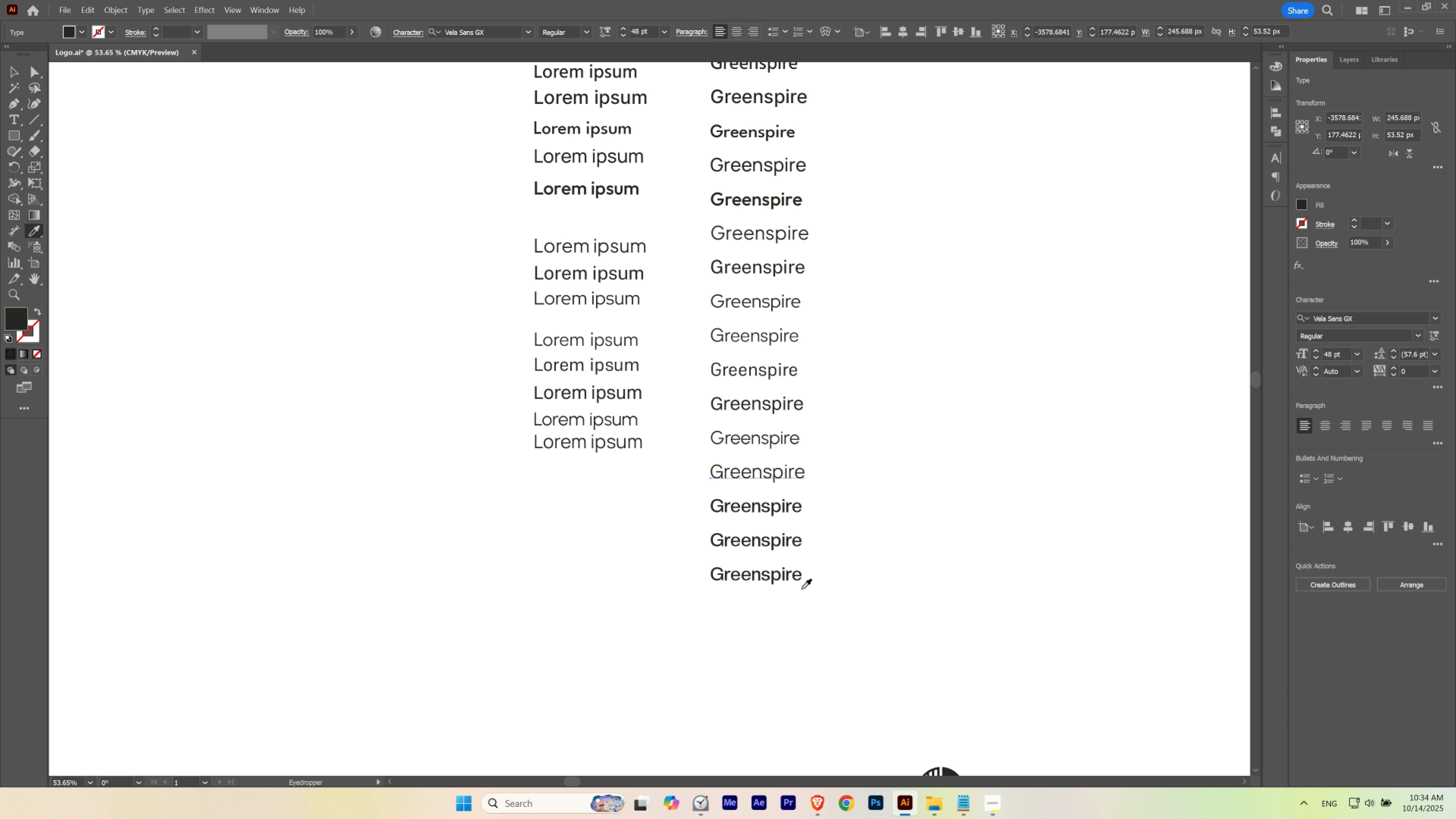 
key(V)
 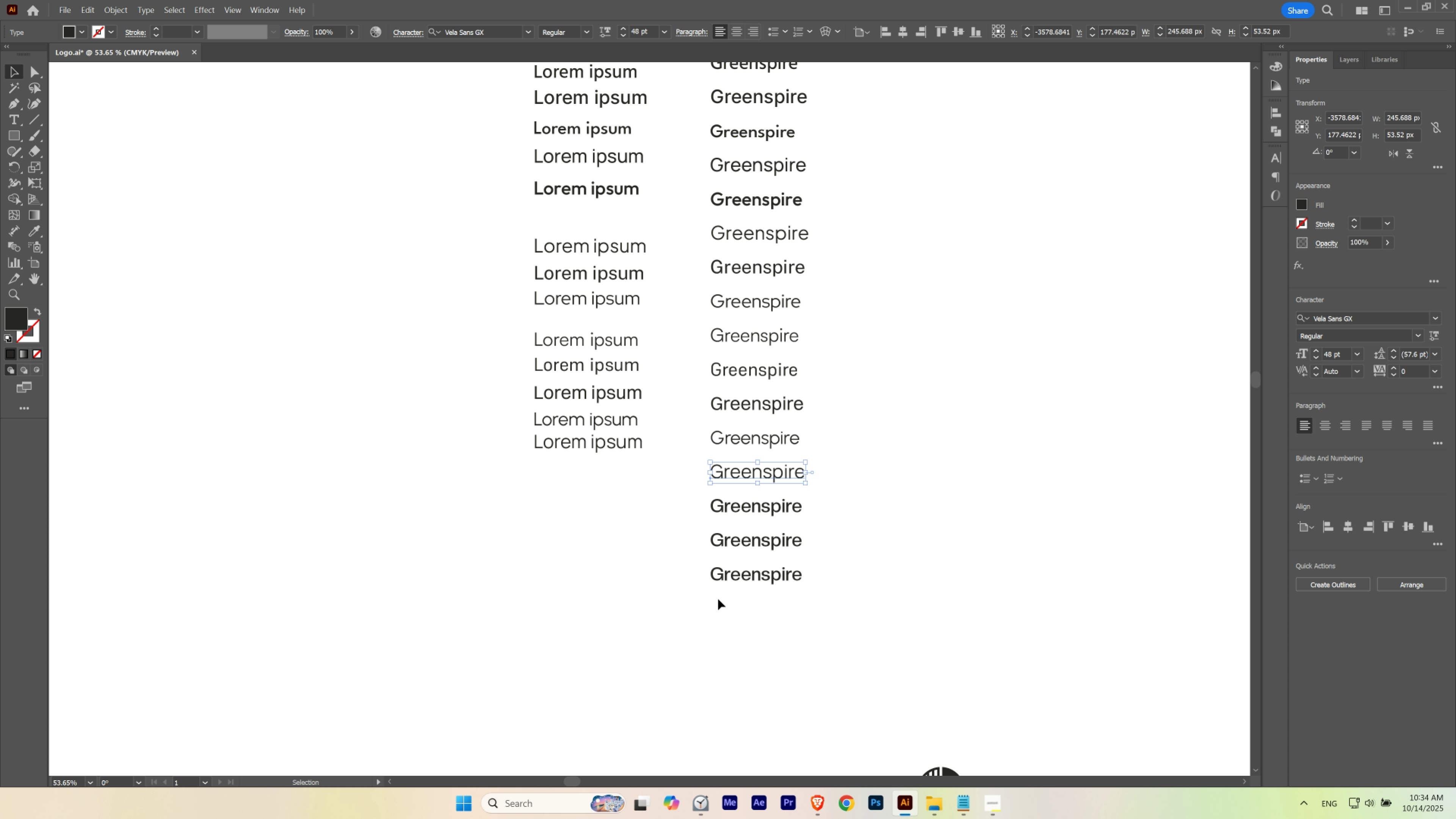 
left_click_drag(start_coordinate=[717, 600], to_coordinate=[785, 507])
 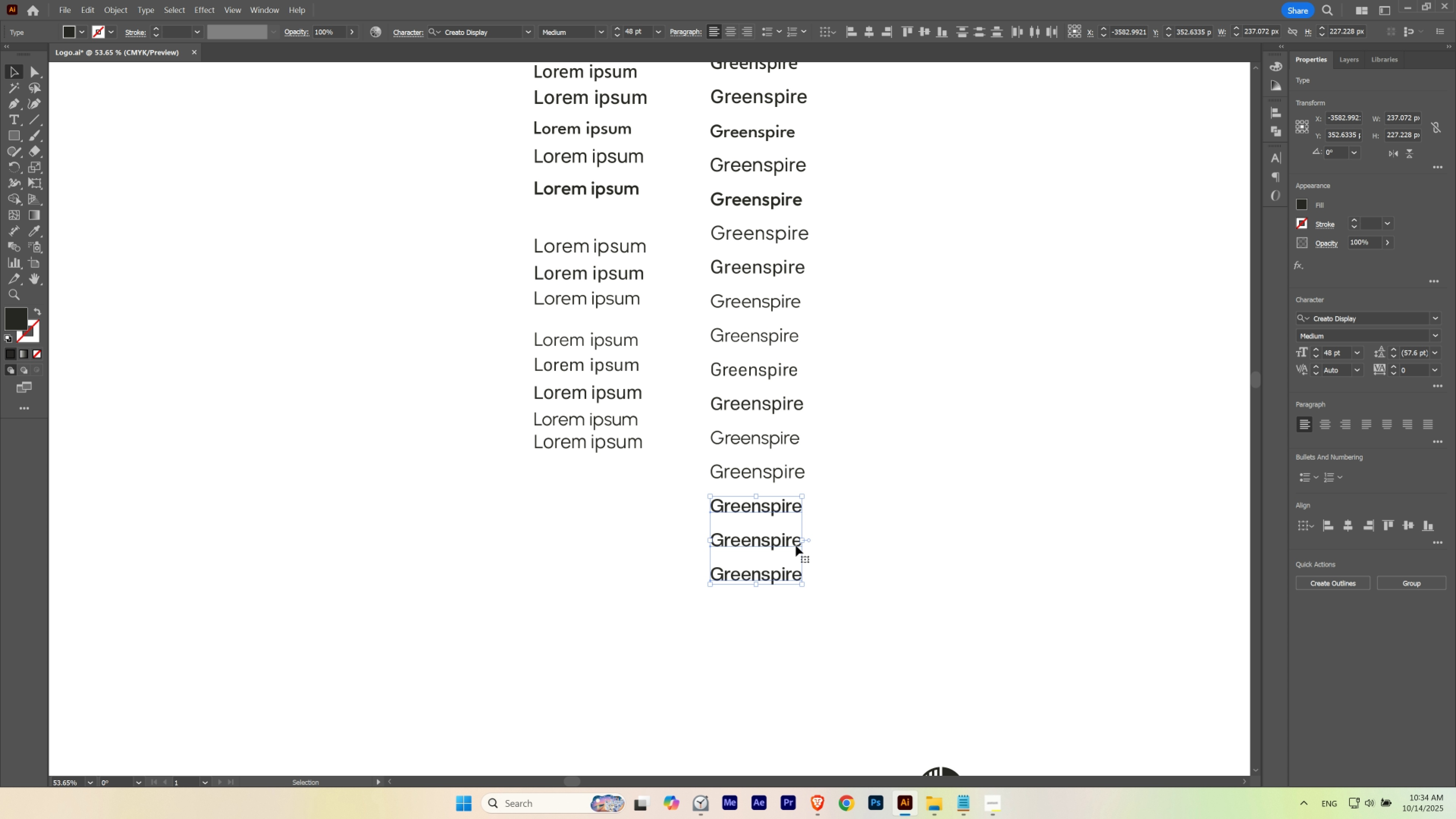 
key(Delete)
 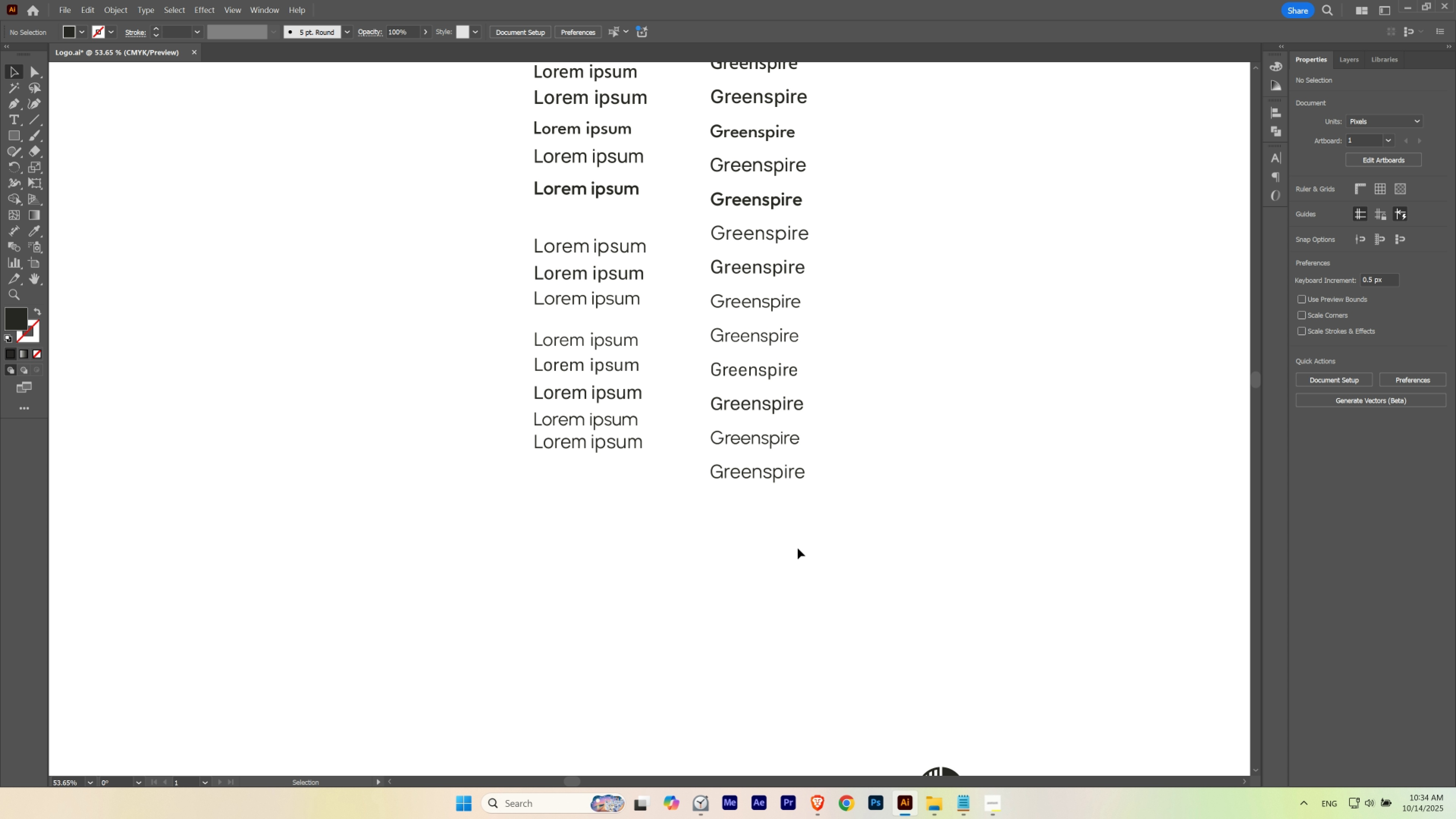 
key(PlayPause)
 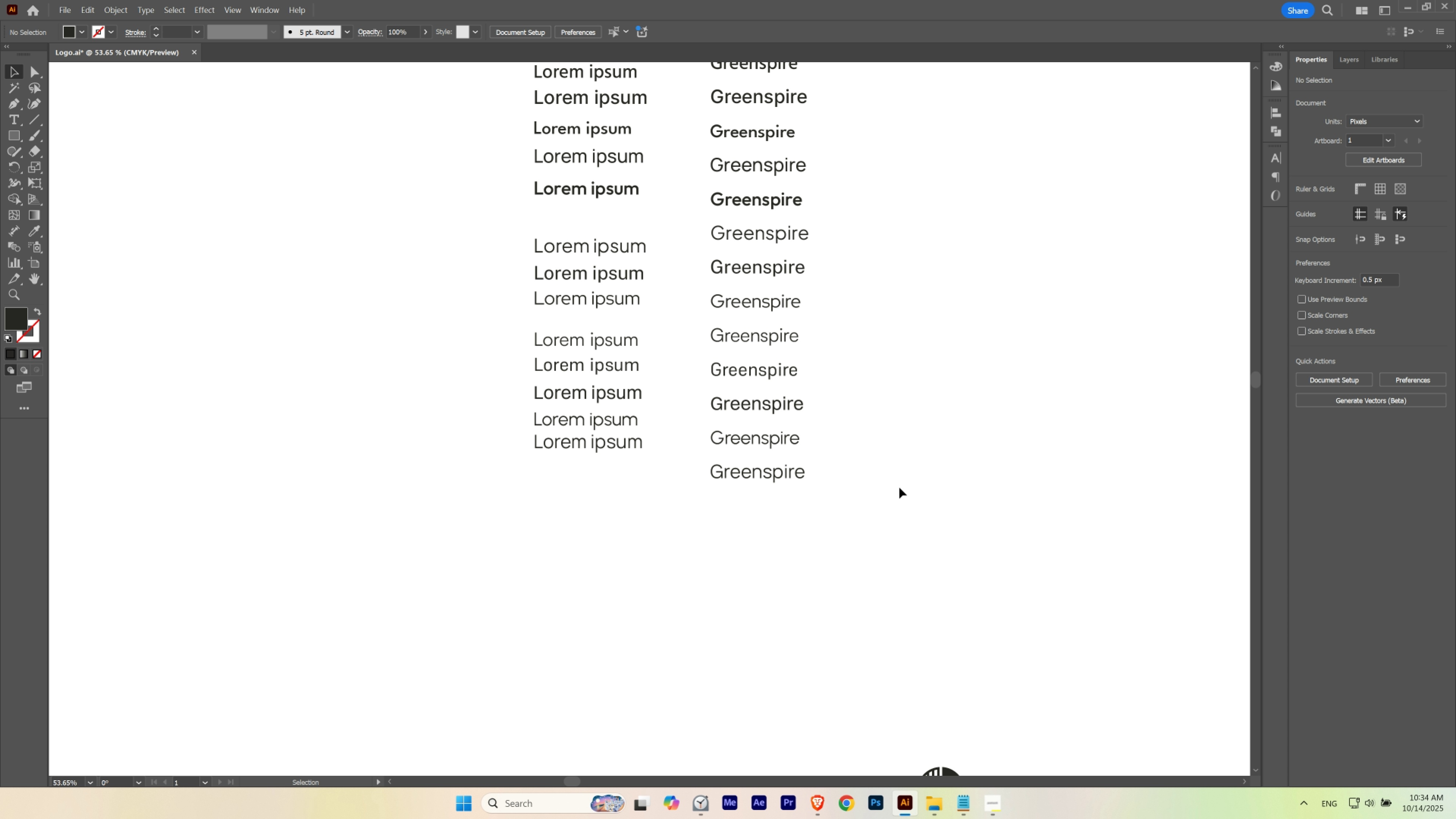 
left_click([899, 487])
 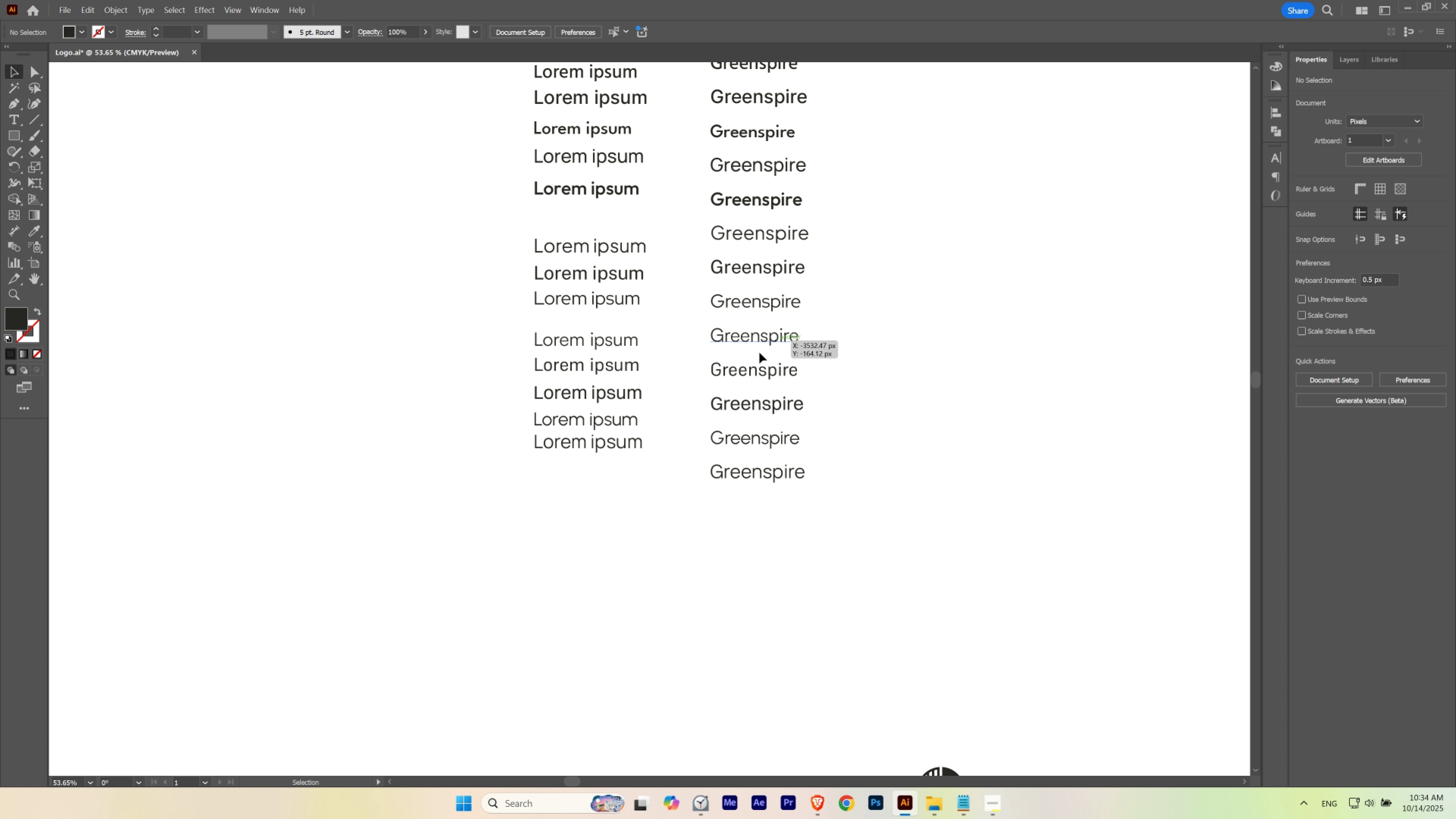 
hold_key(key=Space, duration=2.86)
 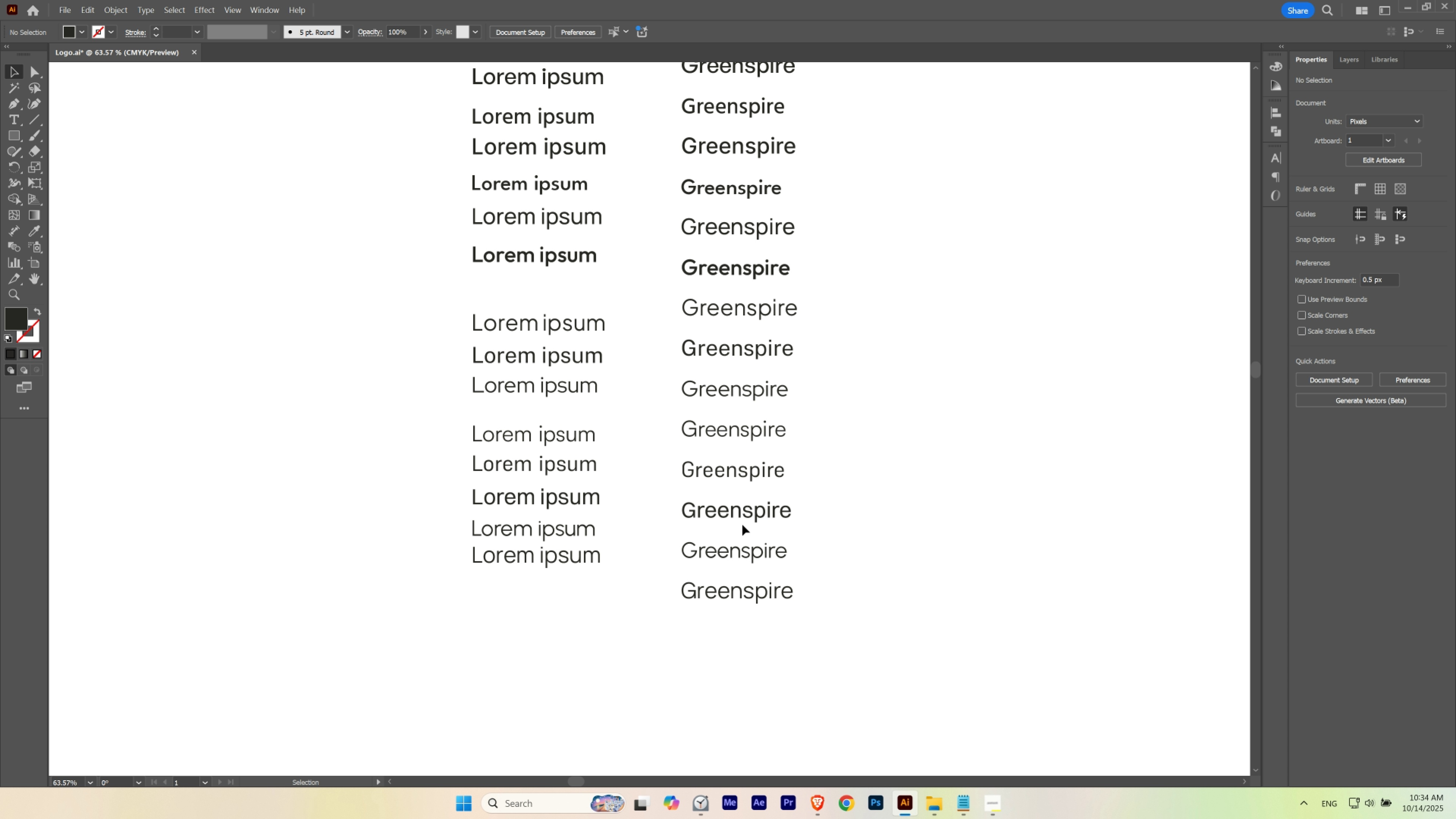 
left_click_drag(start_coordinate=[754, 241], to_coordinate=[699, 607])
 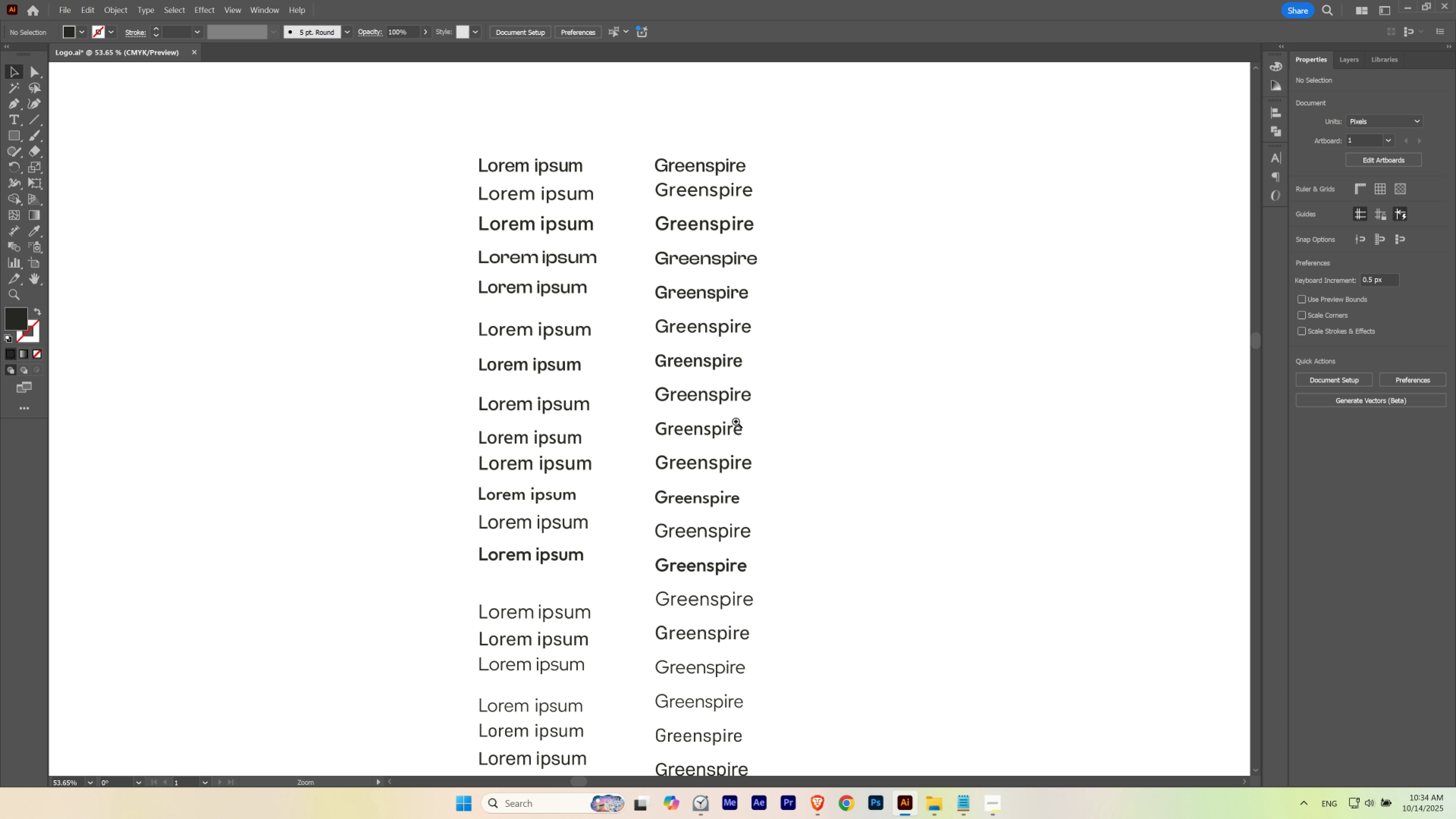 
hold_key(key=ControlLeft, duration=0.57)
left_click_drag(start_coordinate=[736, 421], to_coordinate=[716, 443])
 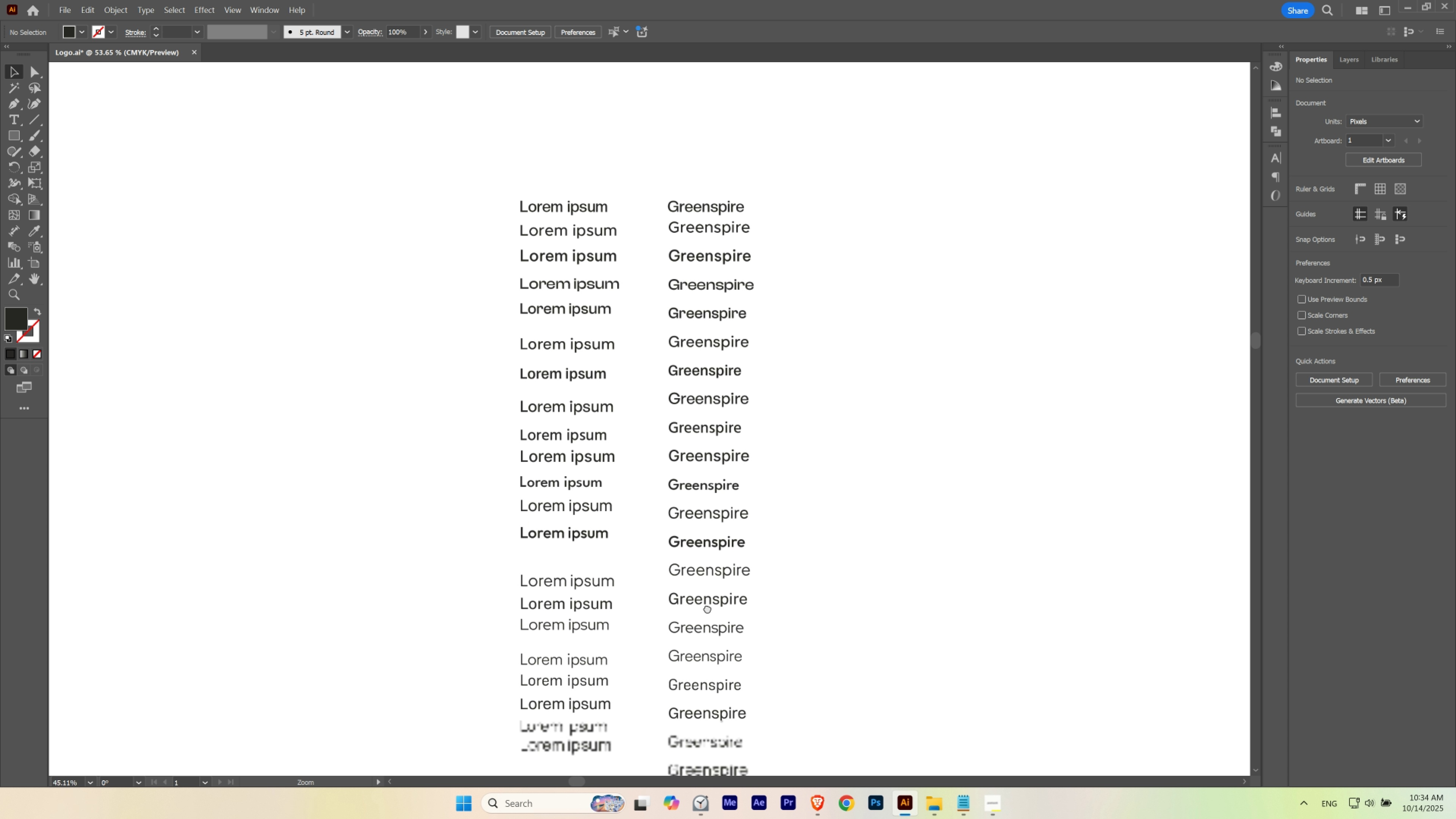 
left_click_drag(start_coordinate=[707, 615], to_coordinate=[724, 417])
 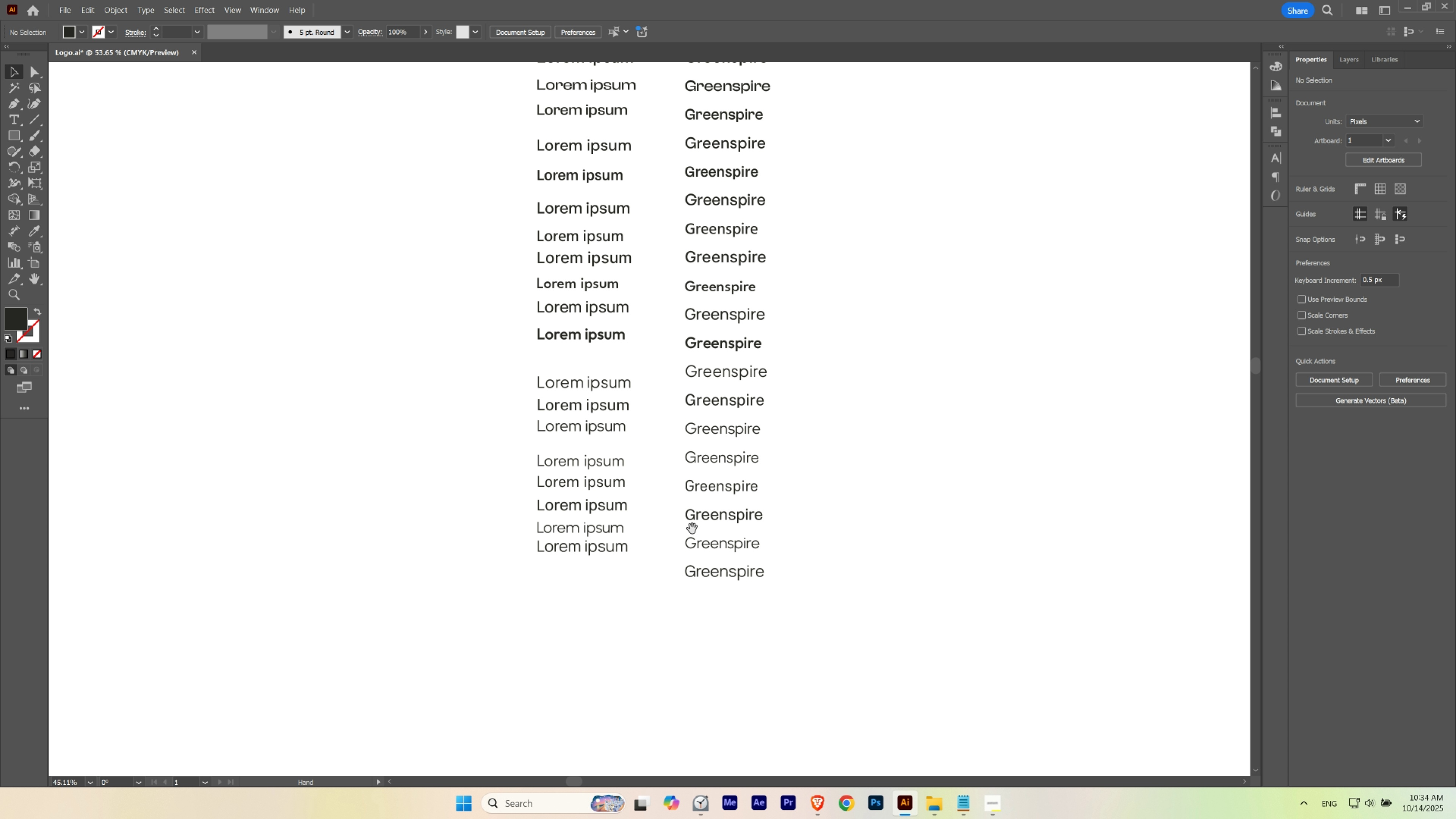 
hold_key(key=ControlLeft, duration=0.49)
left_click_drag(start_coordinate=[693, 525], to_coordinate=[731, 523])
 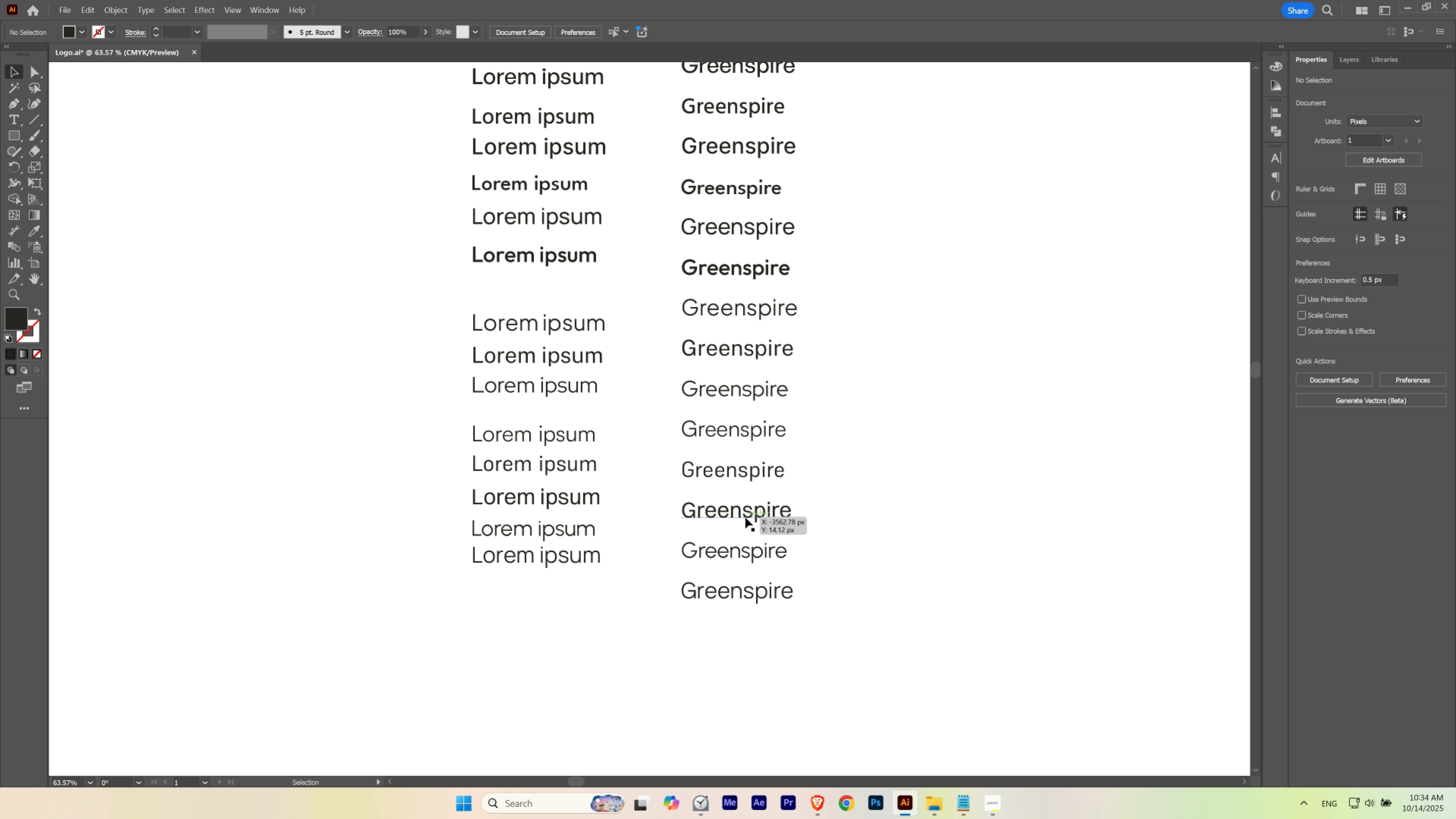 
left_click([745, 517])
 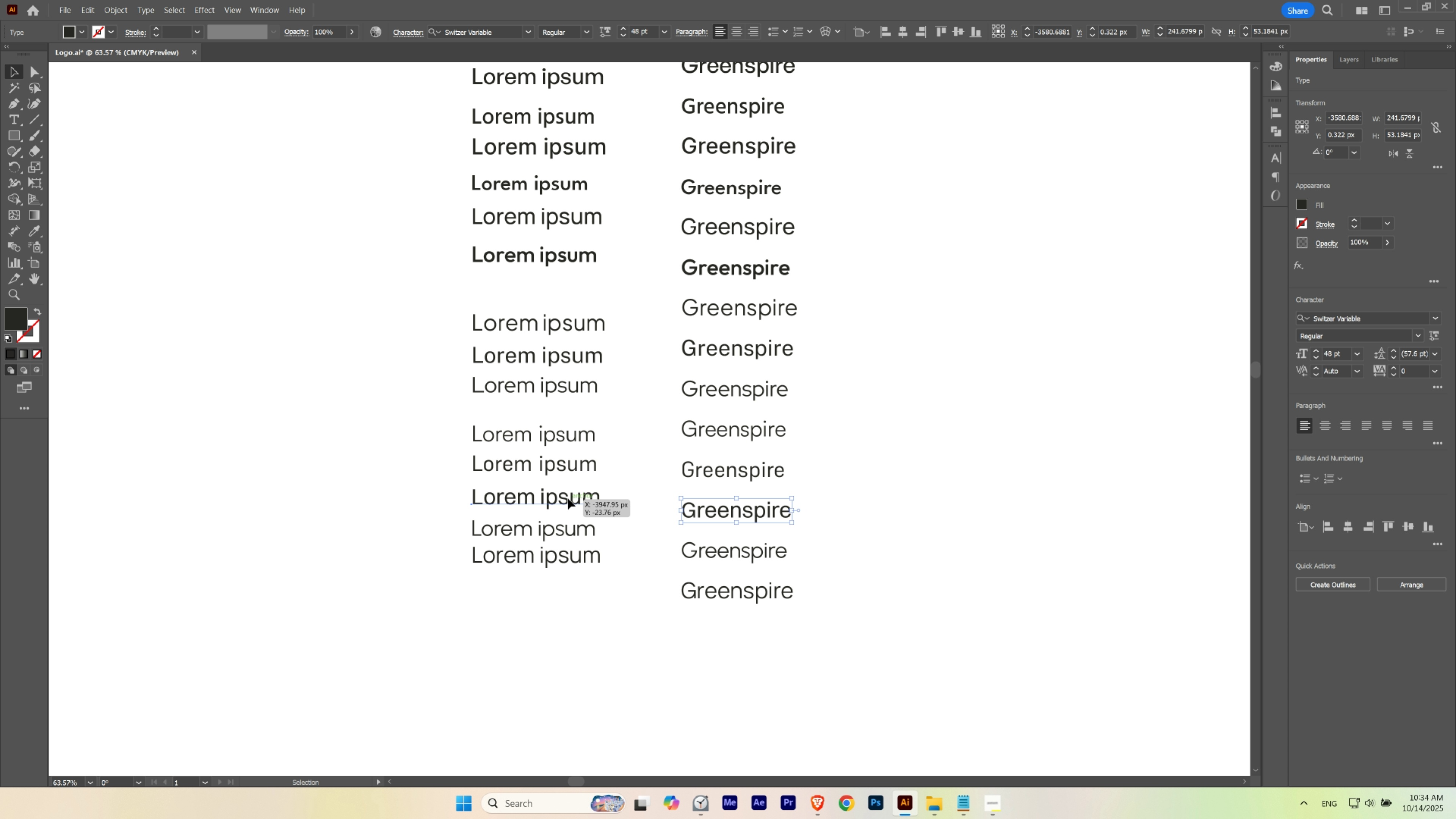 
left_click([568, 498])
 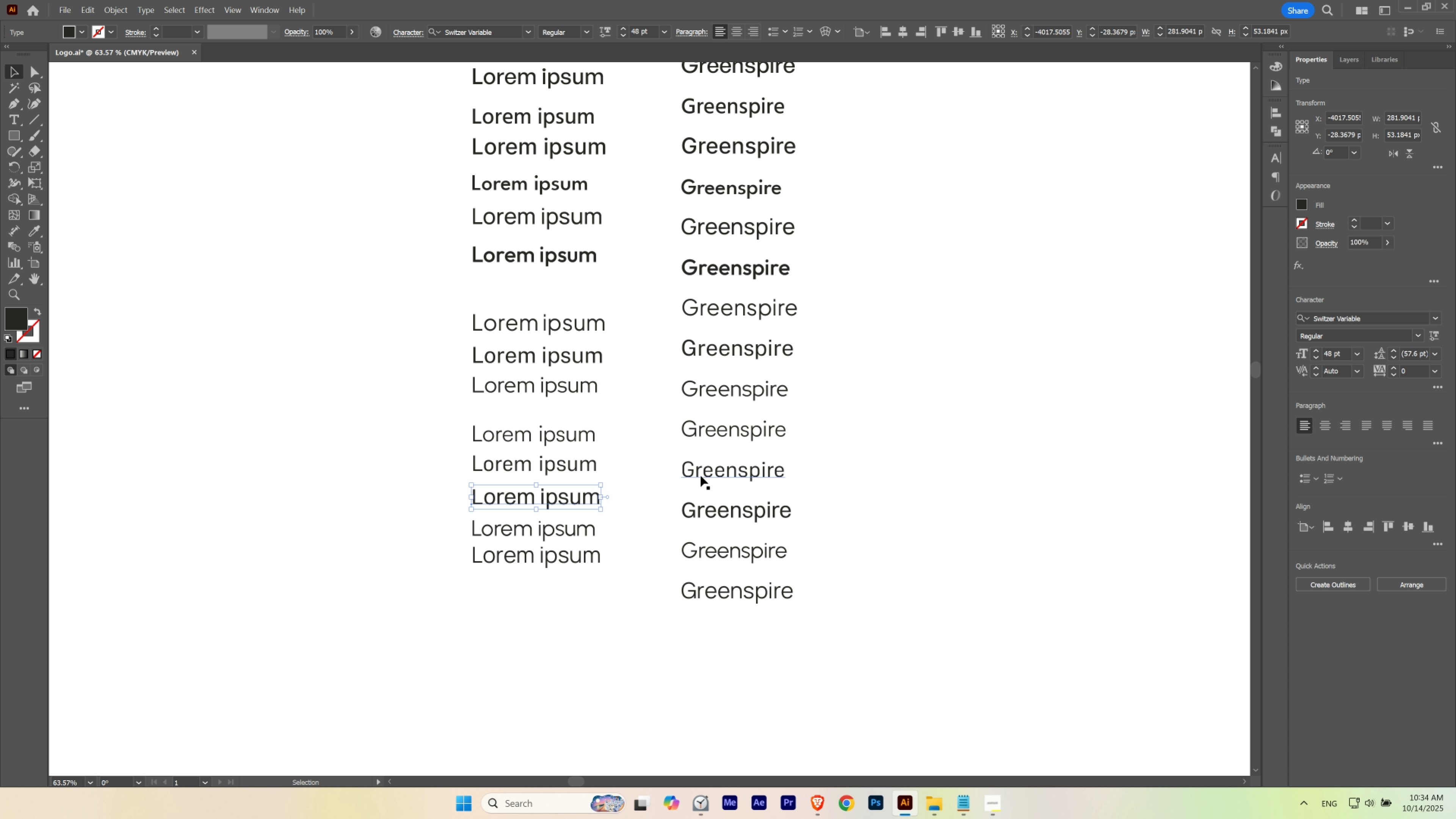 
hold_key(key=Space, duration=0.59)
 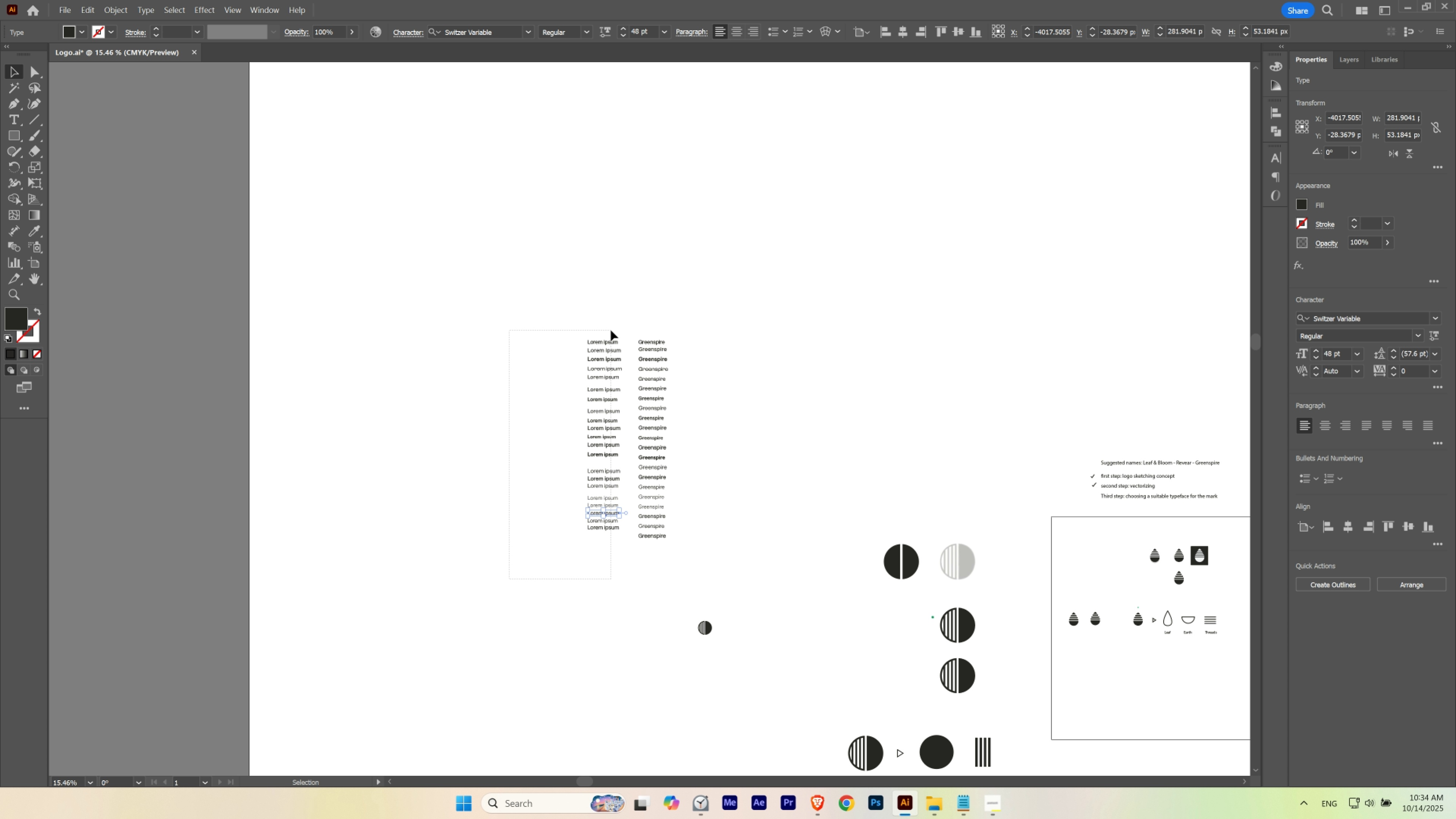 
hold_key(key=ControlLeft, duration=0.54)
left_click_drag(start_coordinate=[625, 518], to_coordinate=[470, 560])
 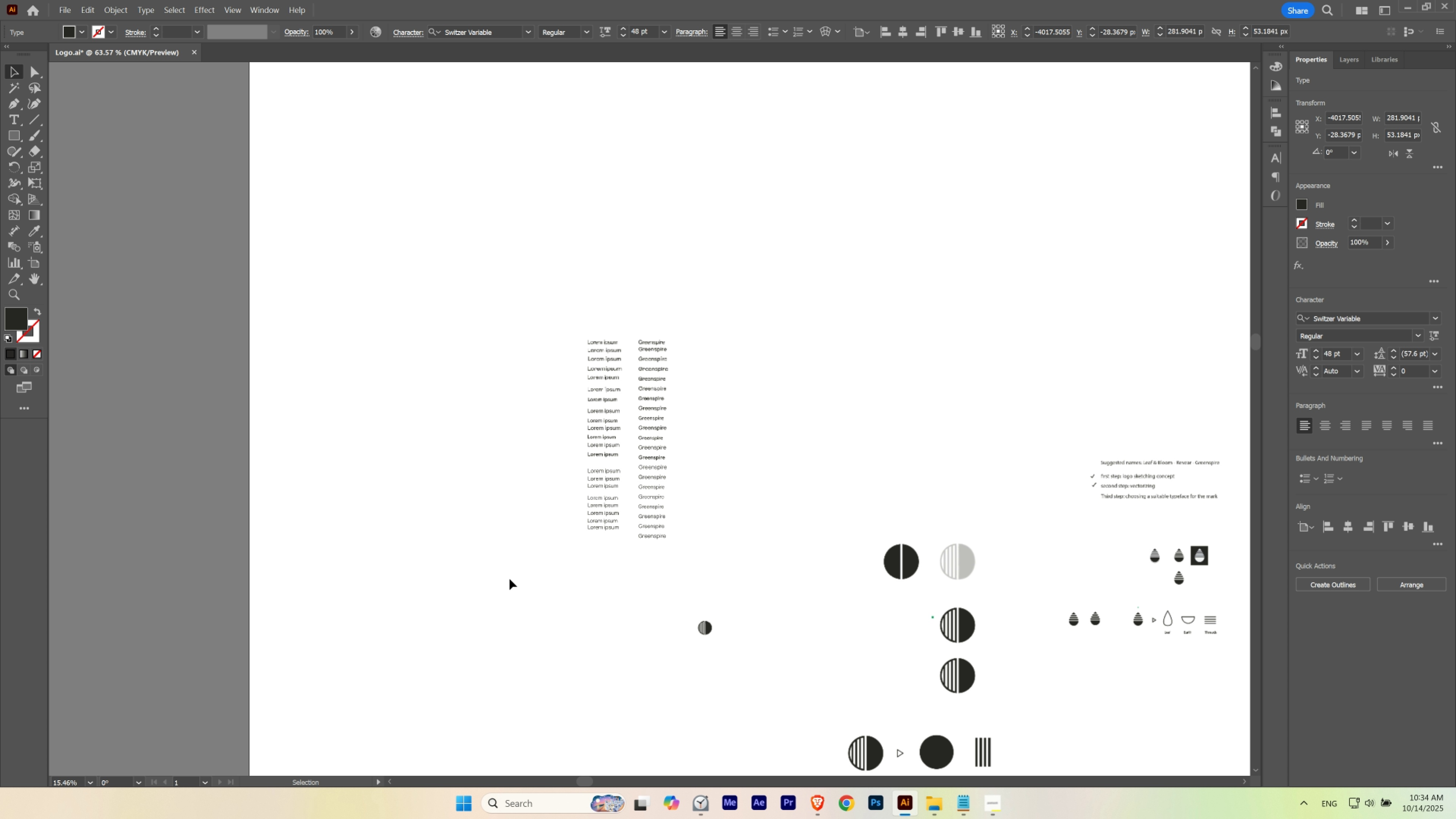 
left_click_drag(start_coordinate=[510, 579], to_coordinate=[611, 330])
 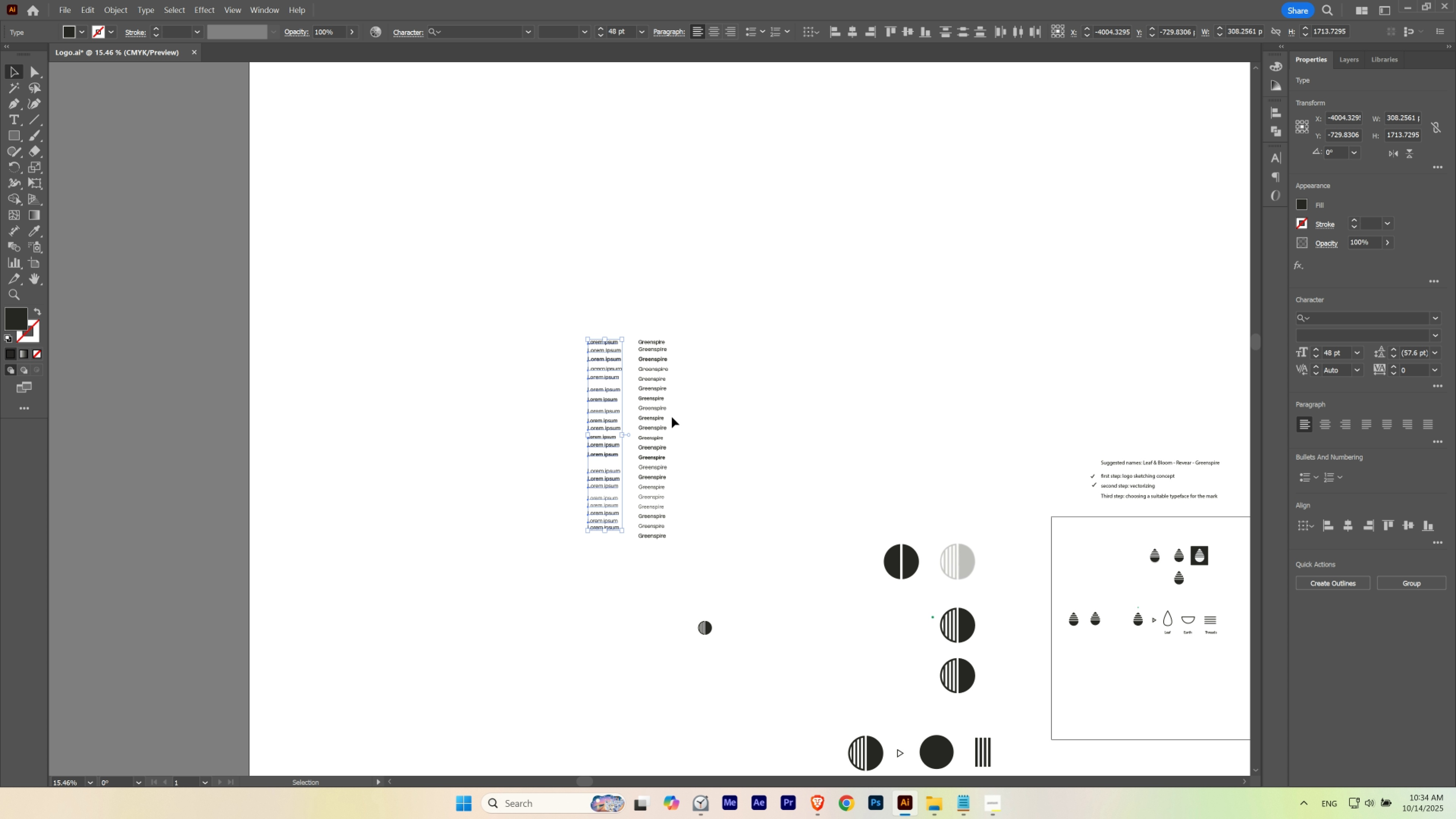 
key(Delete)
 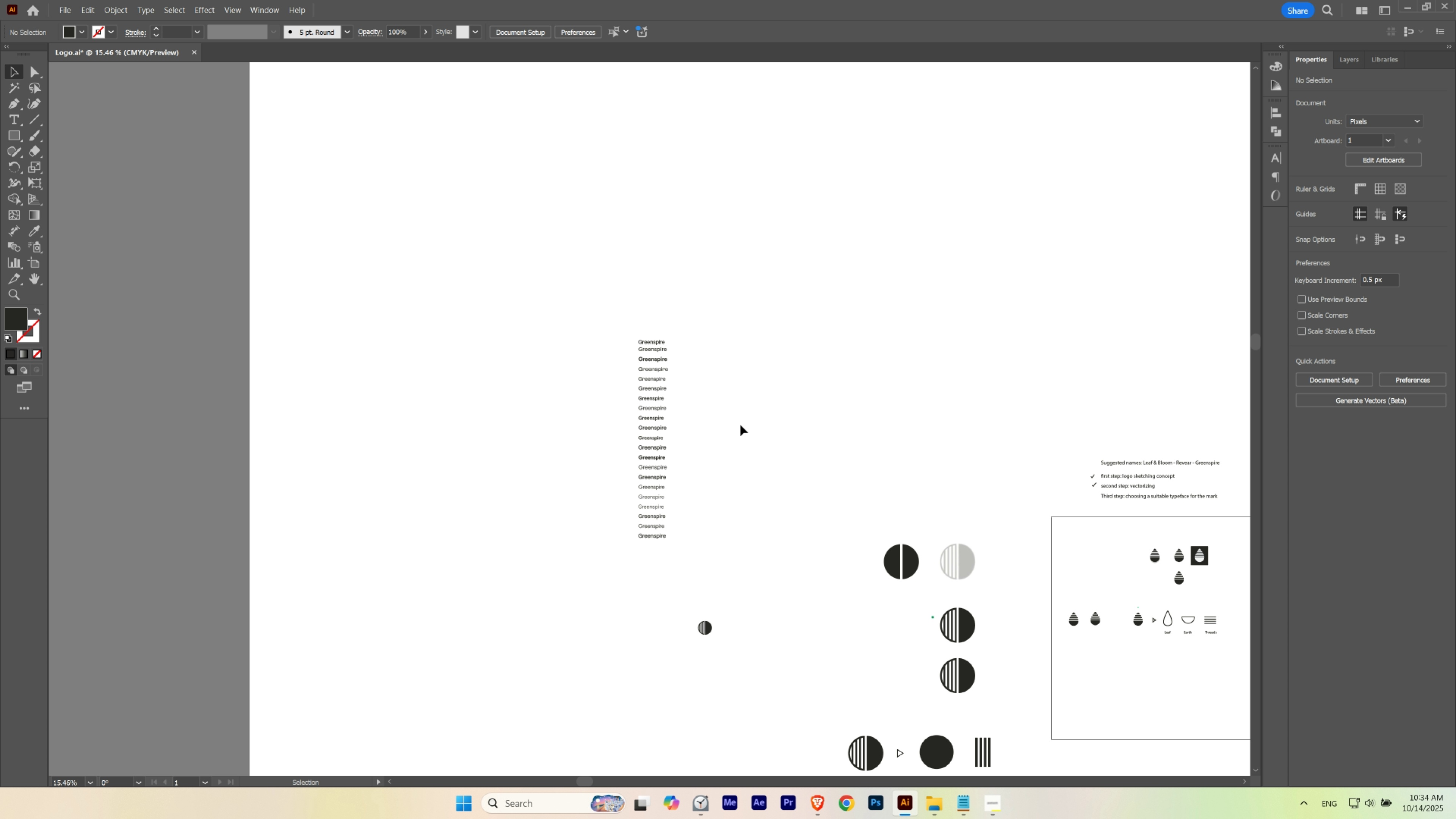 
hold_key(key=ControlLeft, duration=0.67)
 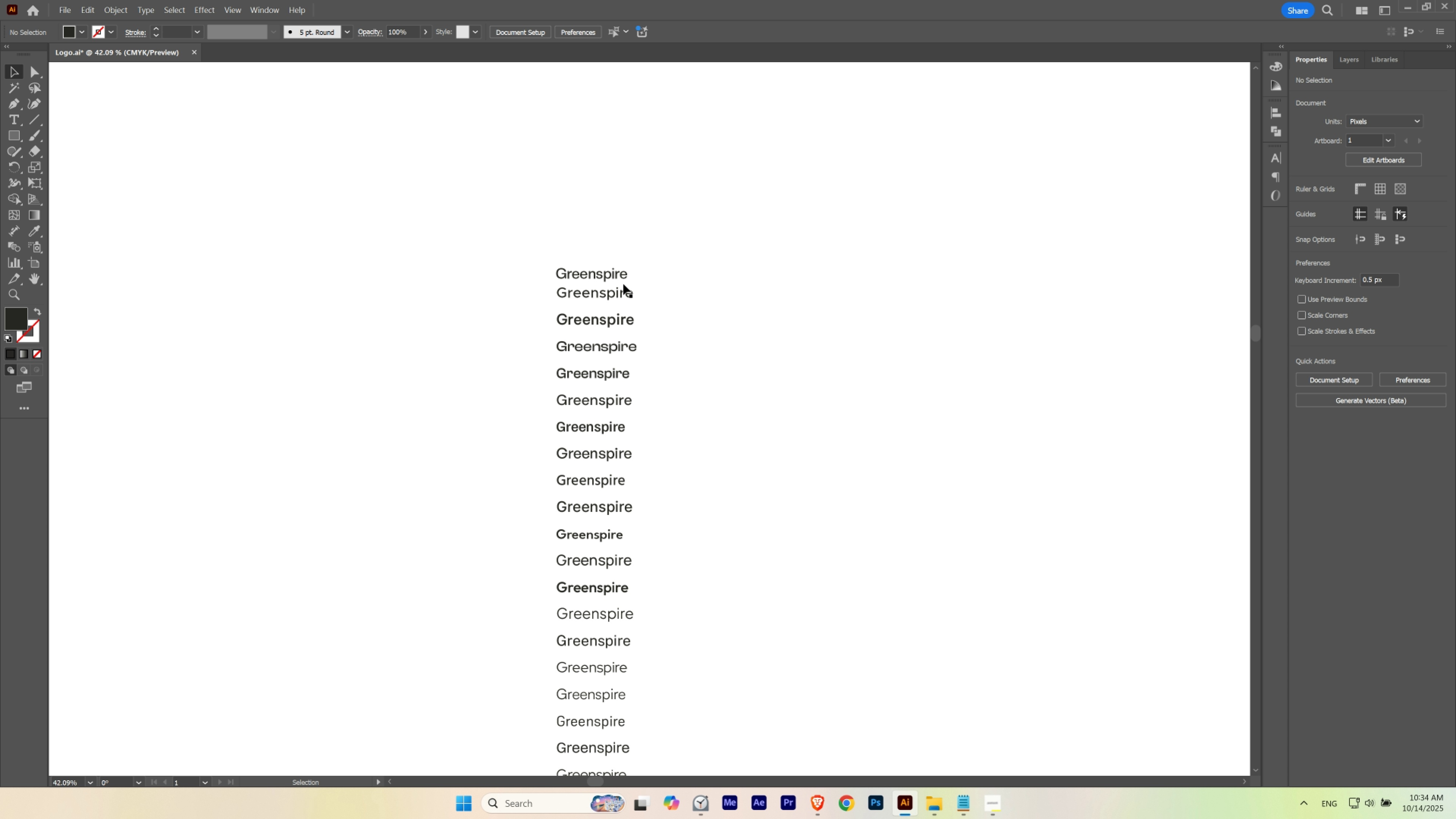 
hold_key(key=Space, duration=1.19)
 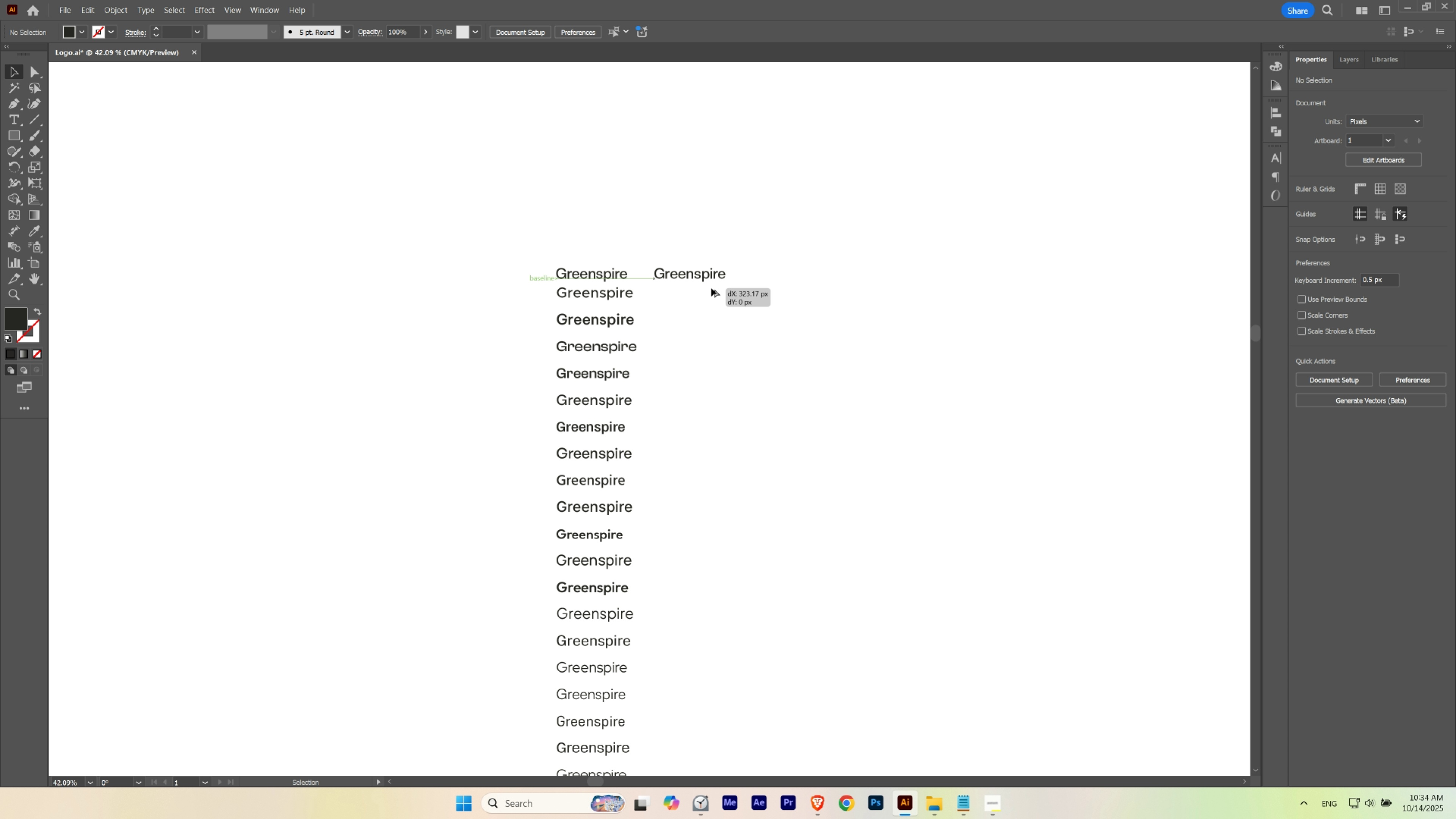 
left_click_drag(start_coordinate=[665, 351], to_coordinate=[775, 358])
 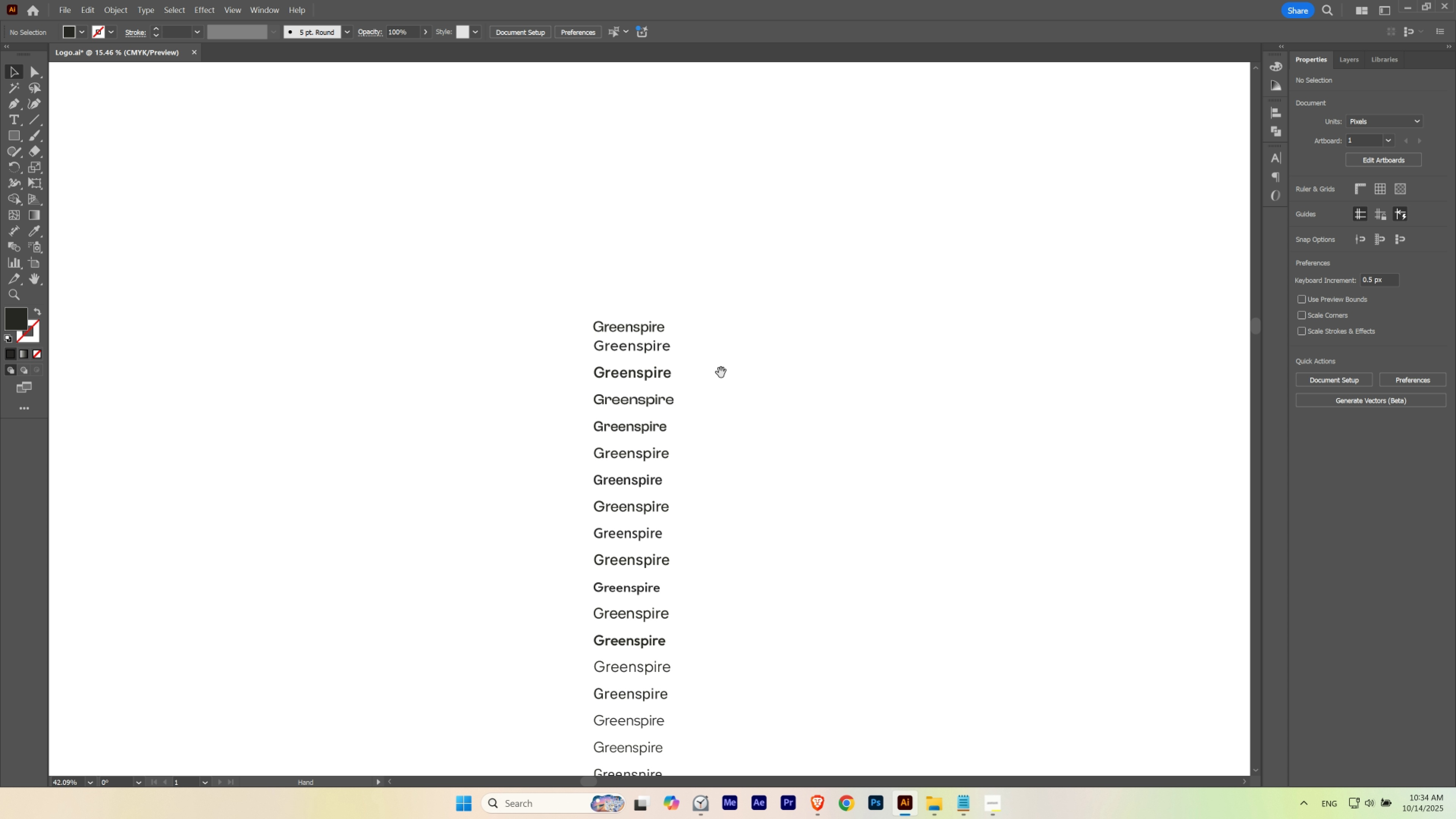 
left_click_drag(start_coordinate=[721, 373], to_coordinate=[684, 319])
 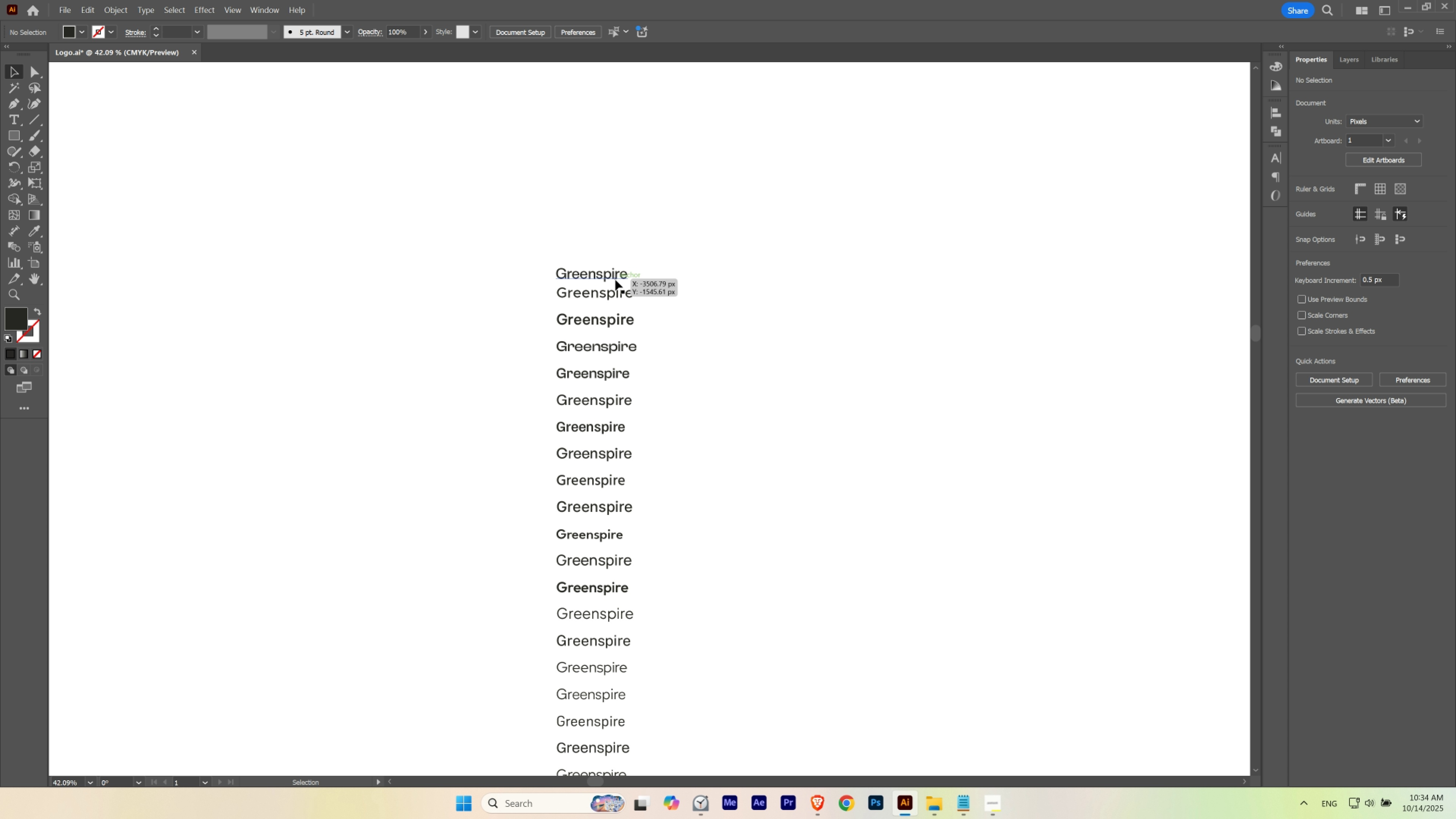 
hold_key(key=AltLeft, duration=0.99)
left_click_drag(start_coordinate=[613, 277], to_coordinate=[740, 292])
 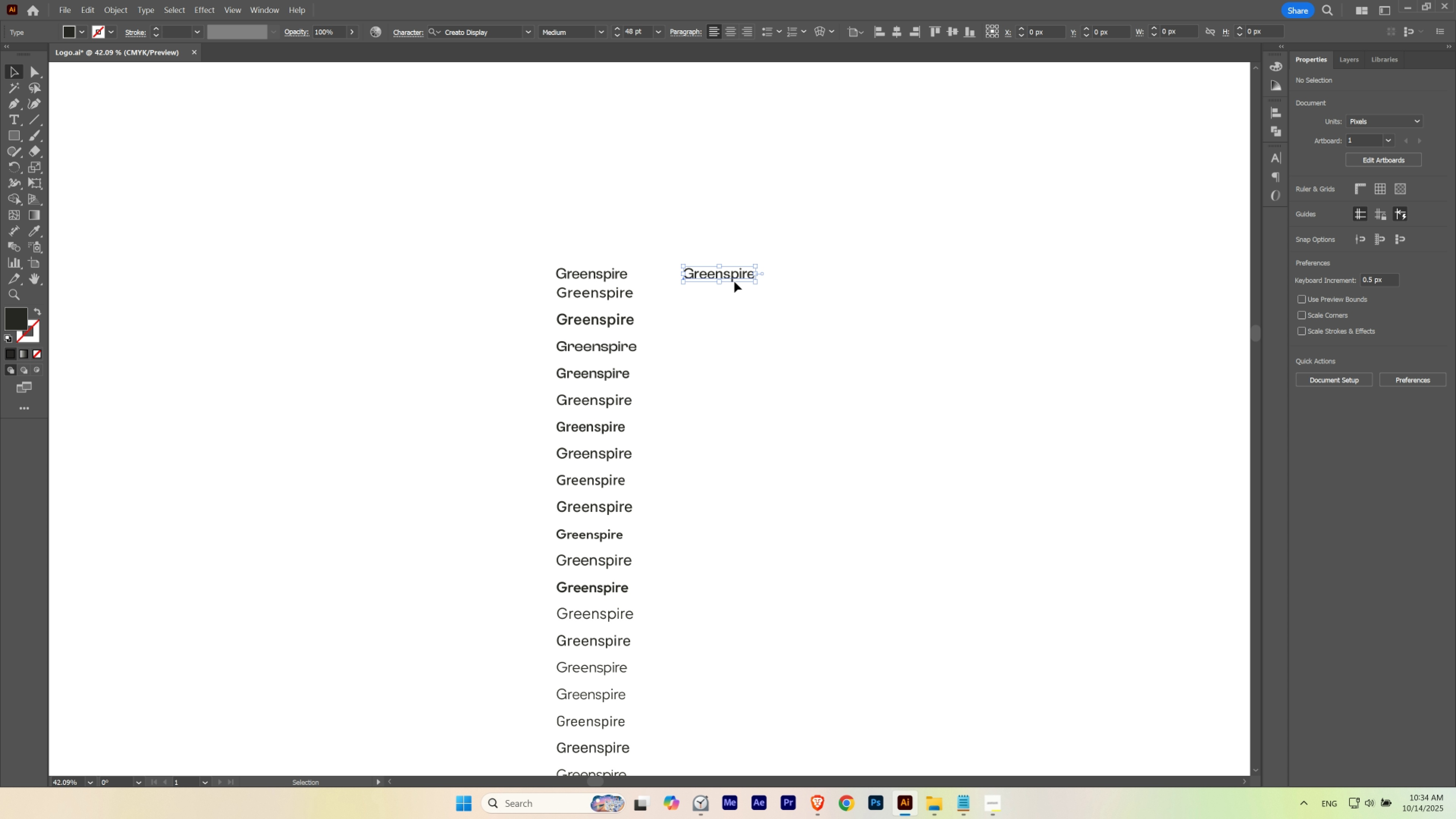 
hold_key(key=ShiftLeft, duration=0.74)
 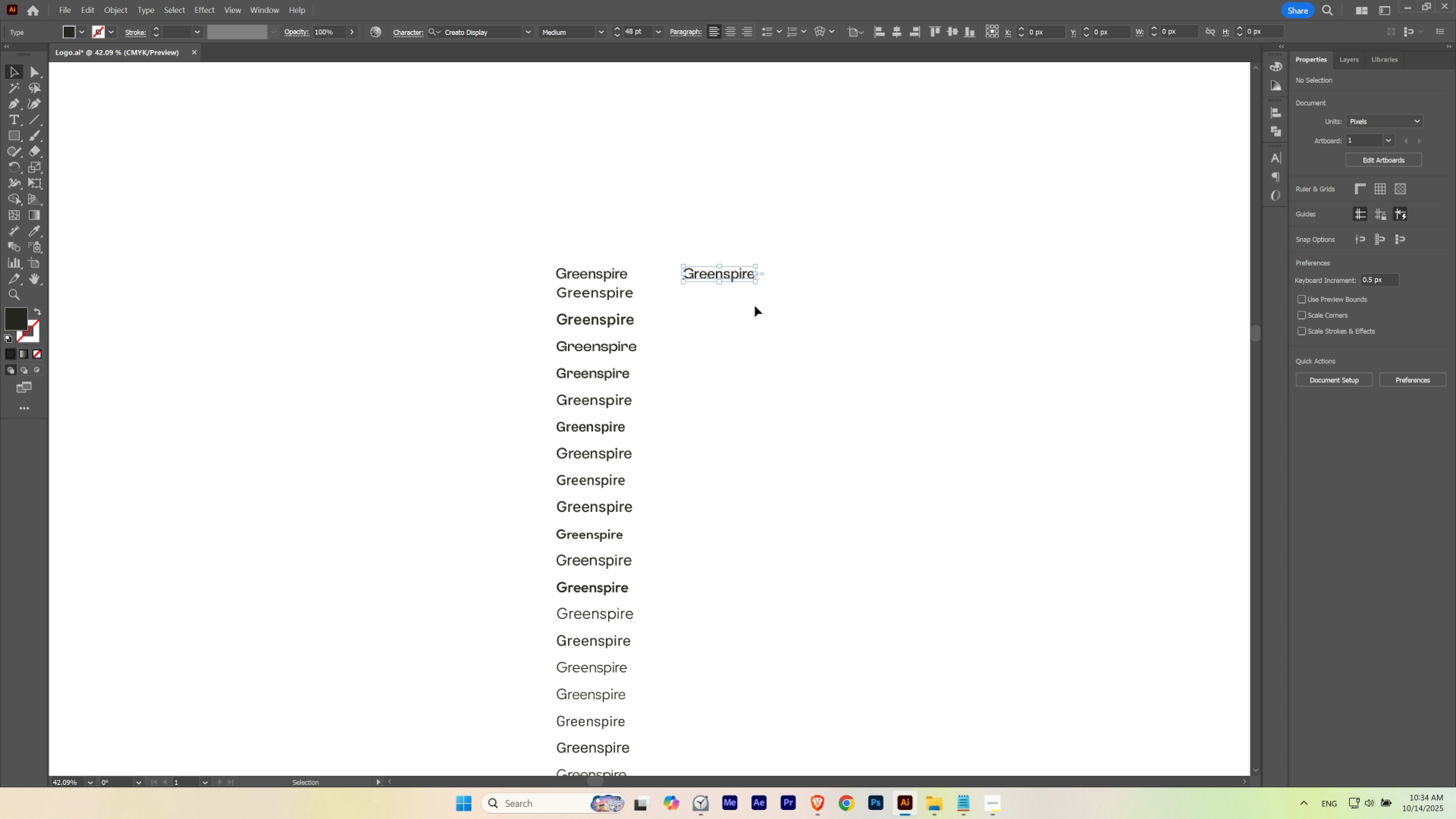 
left_click([755, 306])
 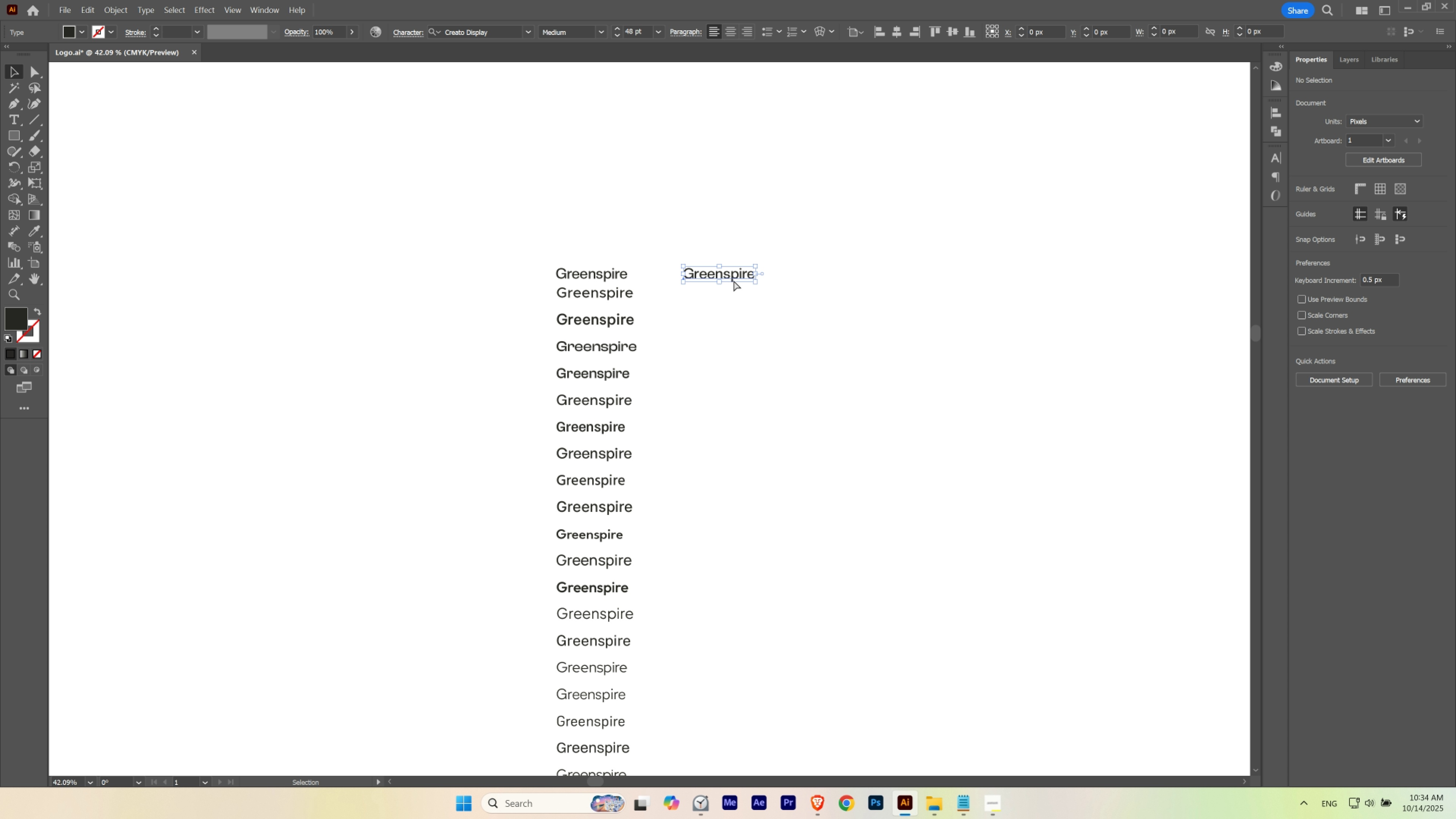 
hold_key(key=ControlLeft, duration=1.57)
 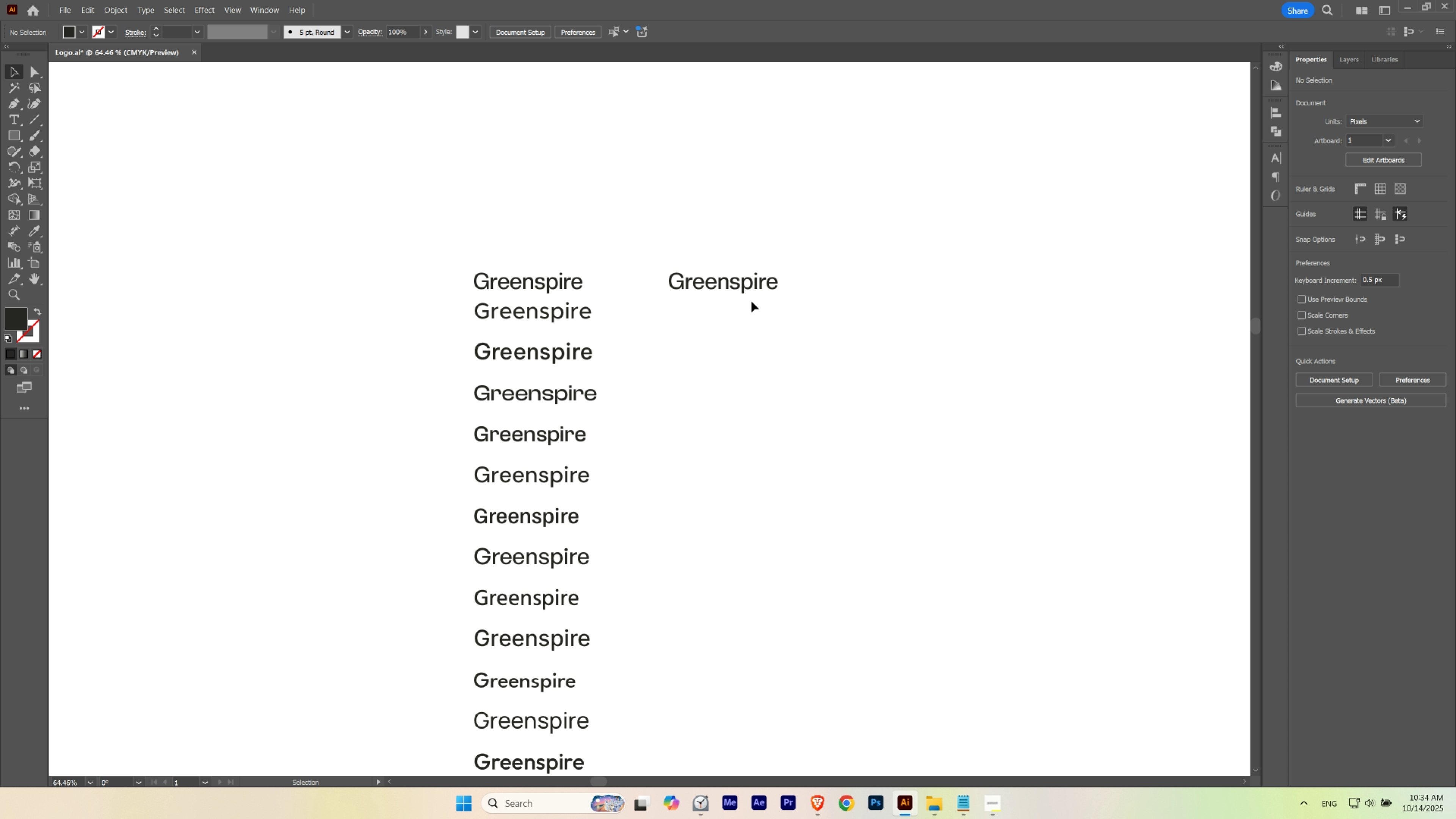 
hold_key(key=Space, duration=1.51)
 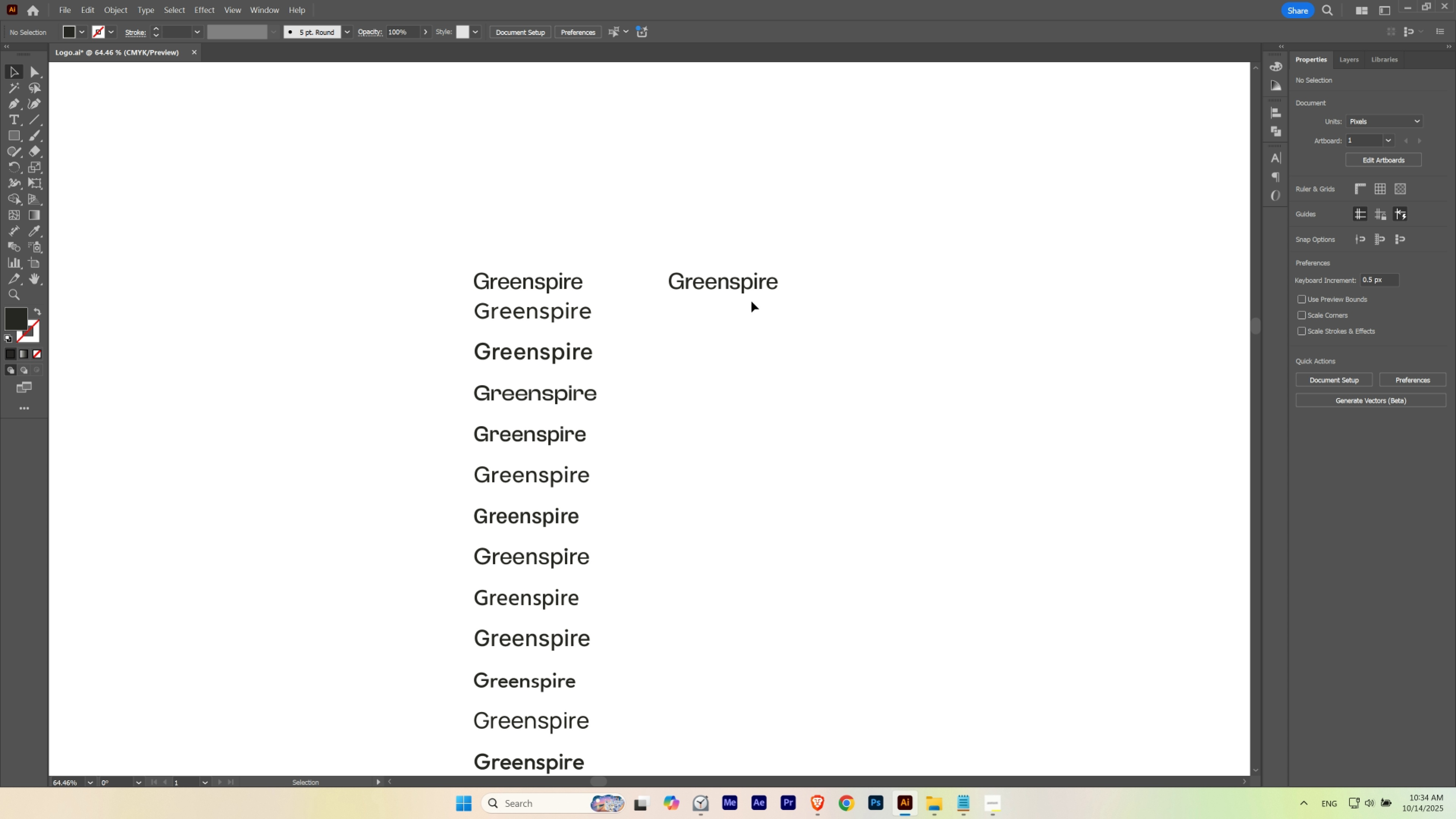 
left_click_drag(start_coordinate=[712, 259], to_coordinate=[759, 280])
 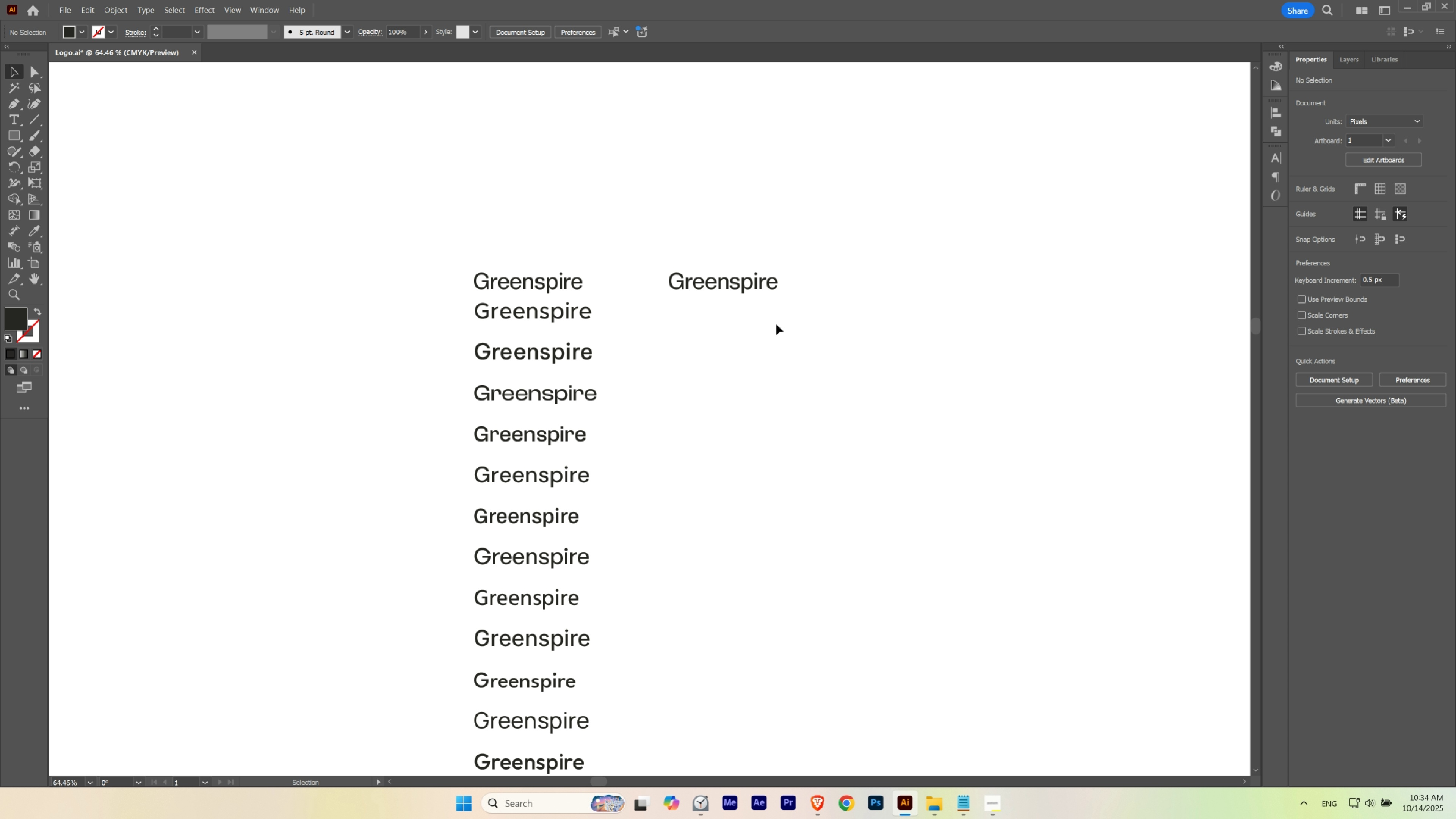 
left_click([776, 324])
 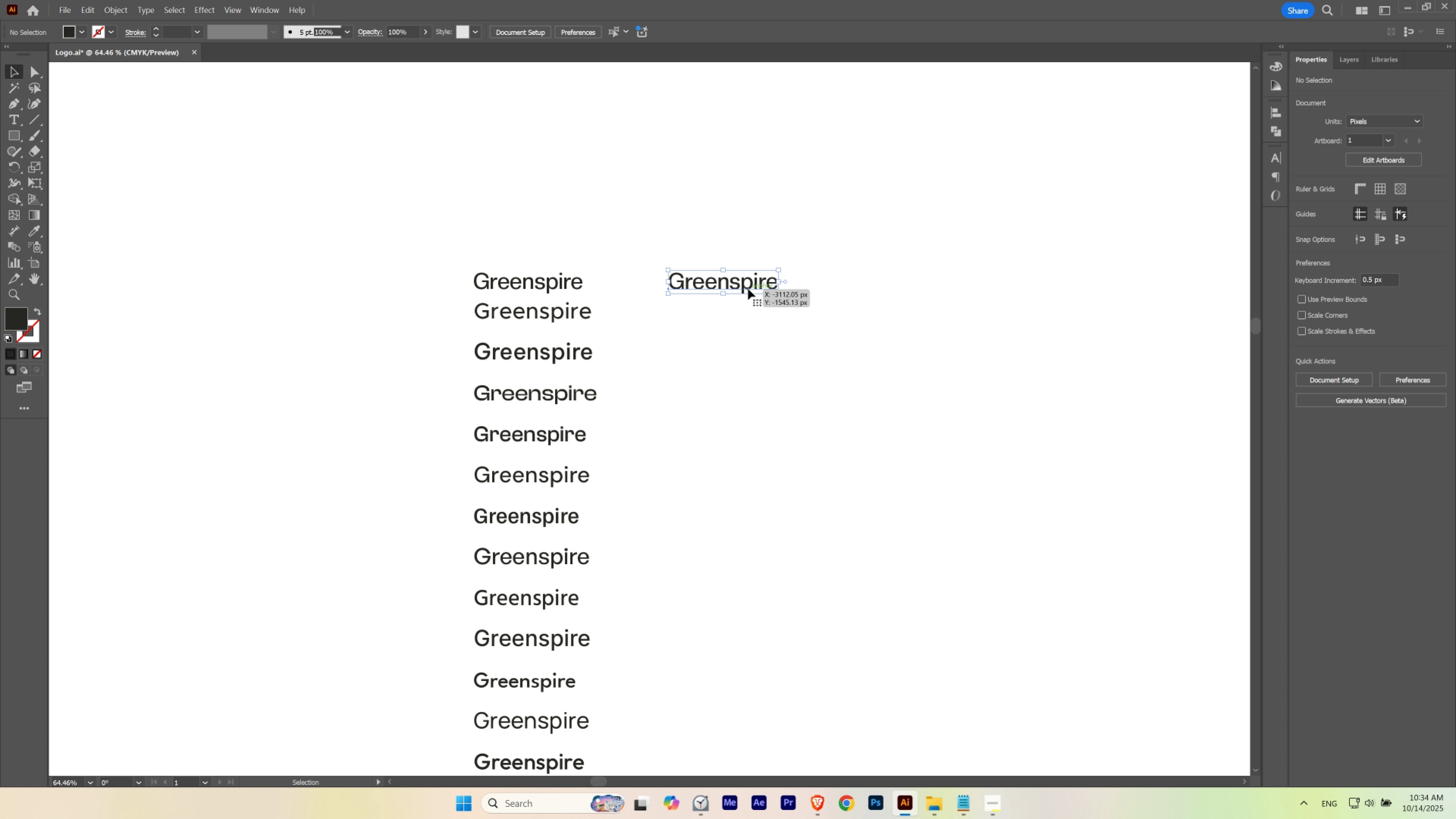 
triple_click([748, 289])
 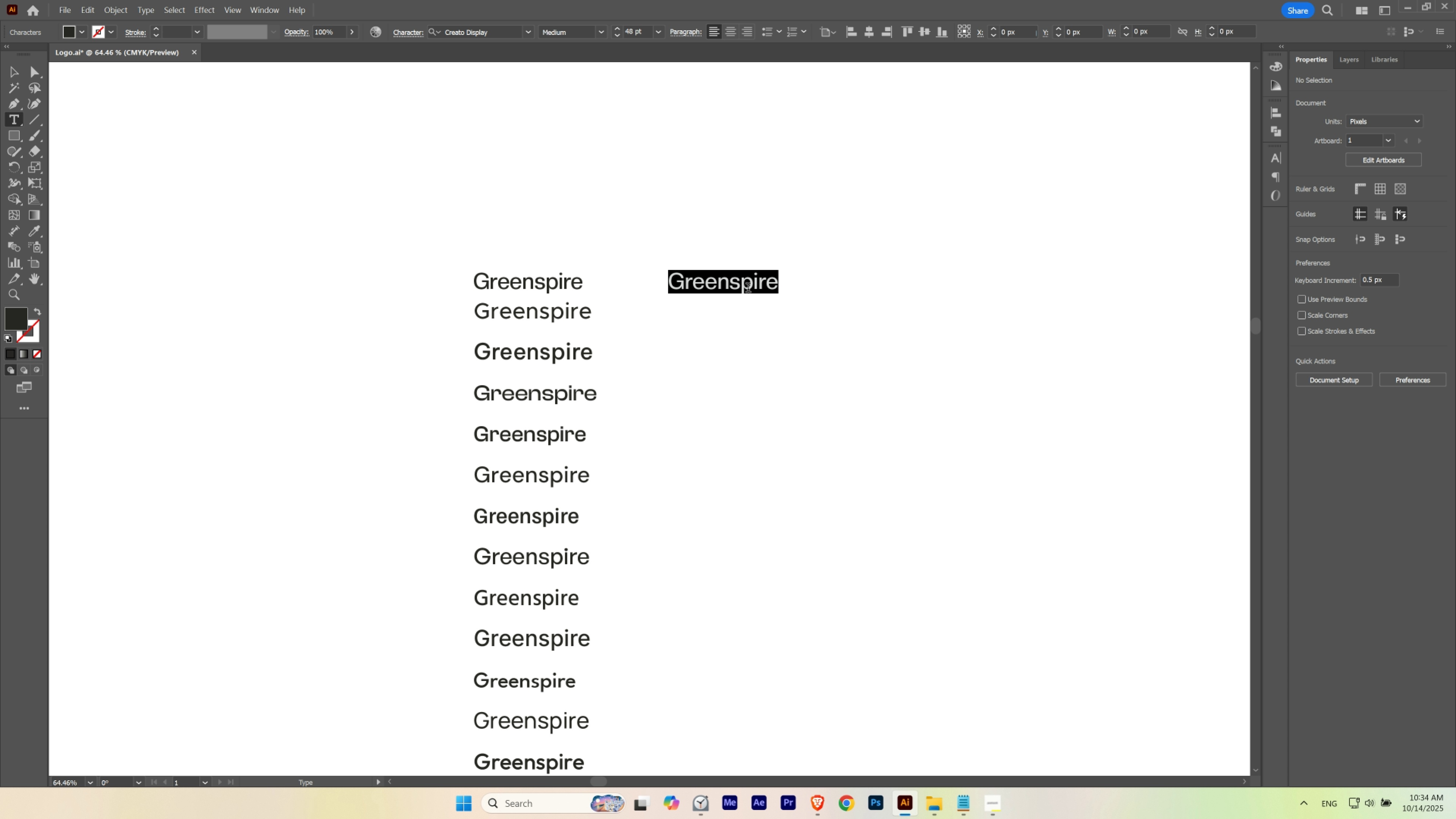 
triple_click([748, 289])
 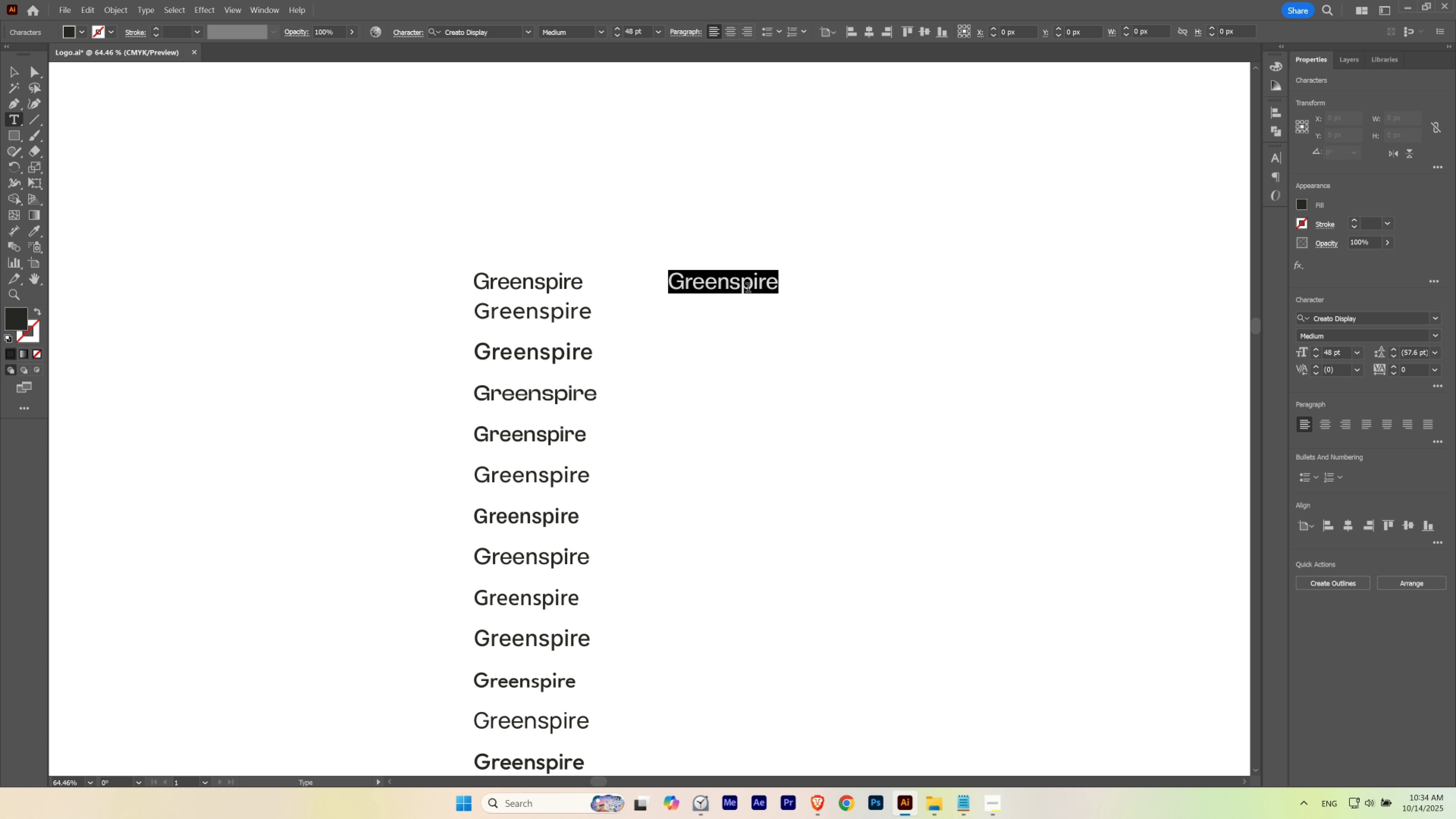 
triple_click([748, 289])
 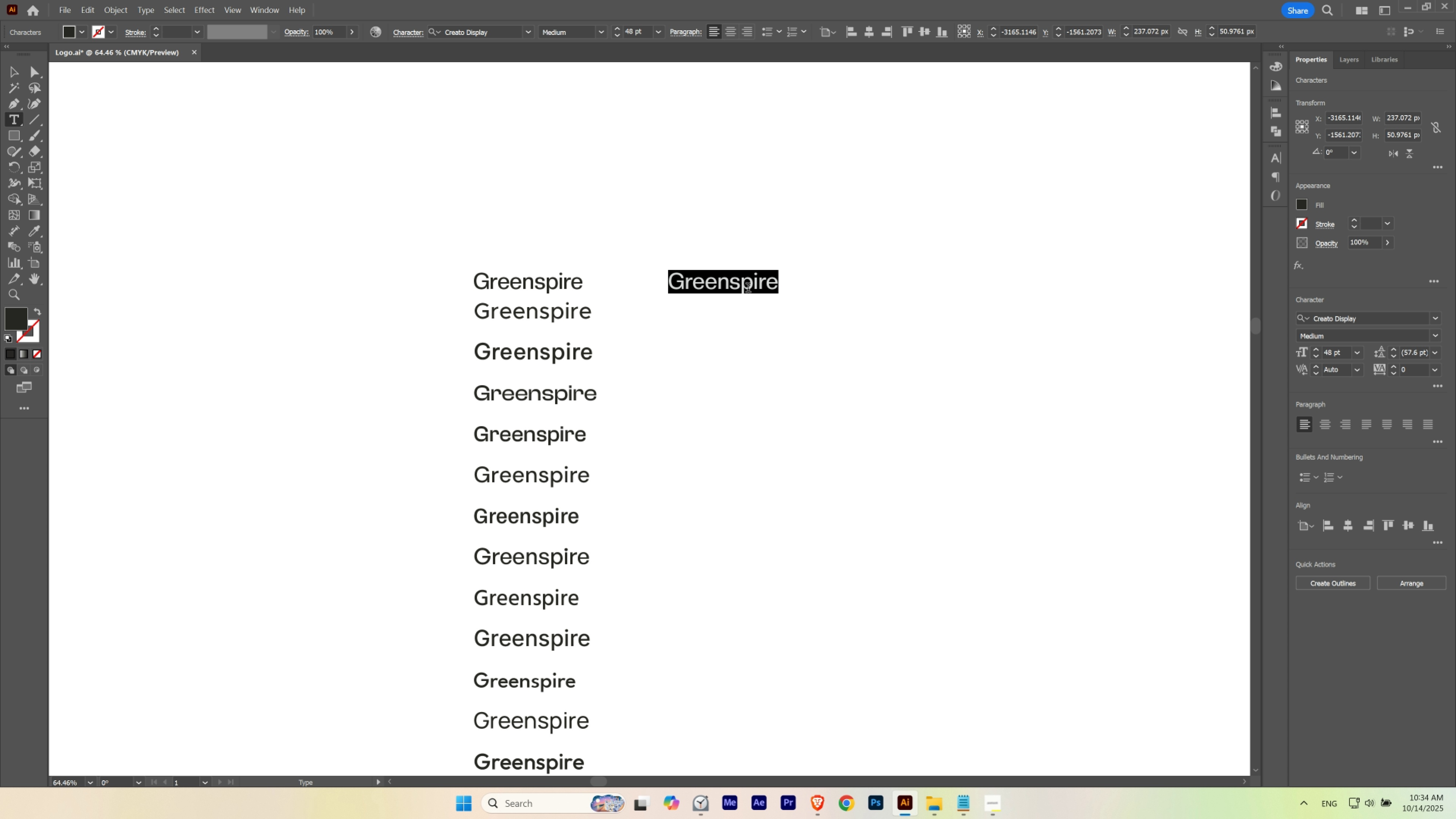 
type(Revear)
key(Escape)
 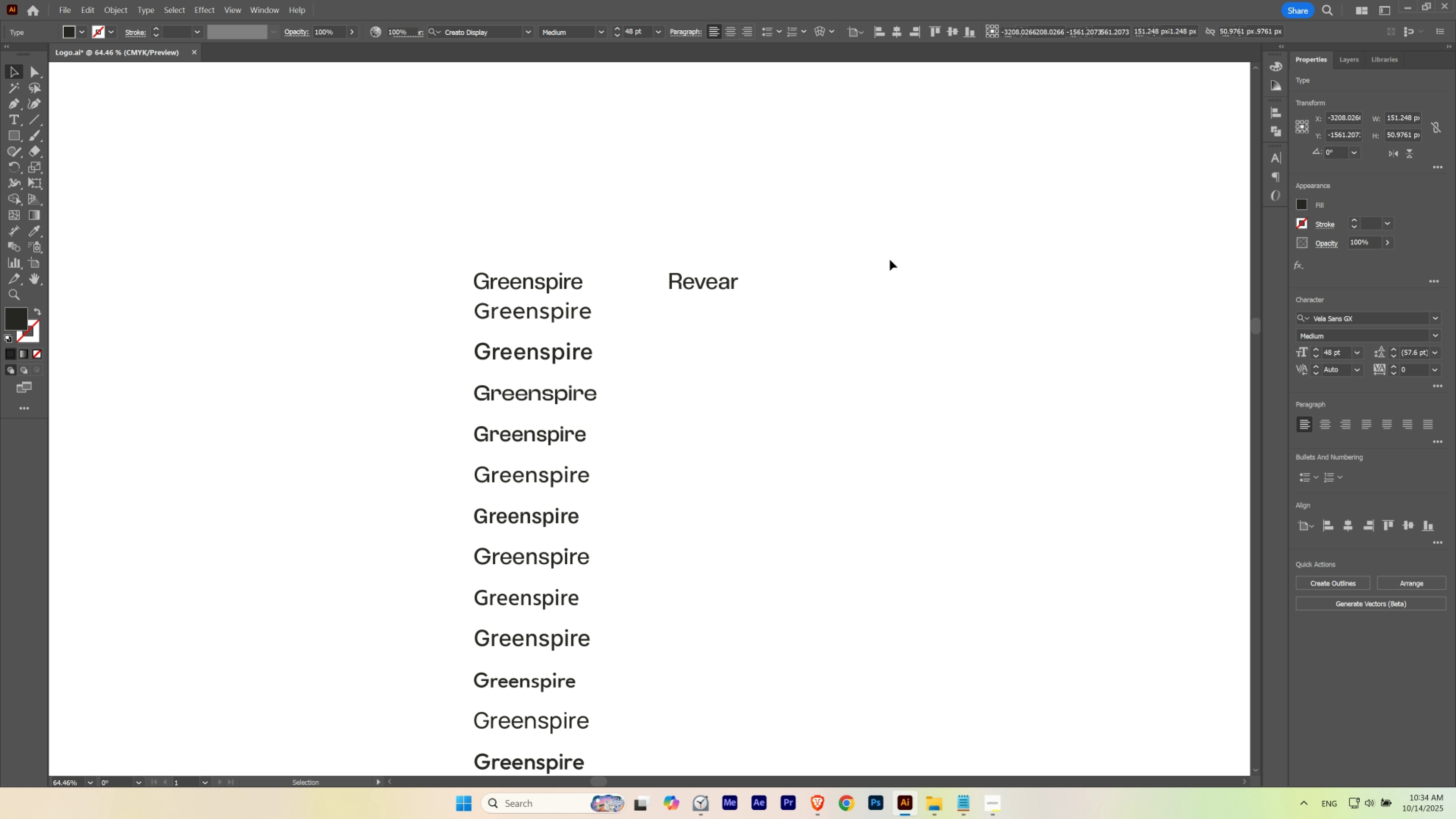 
hold_key(key=Space, duration=0.52)
 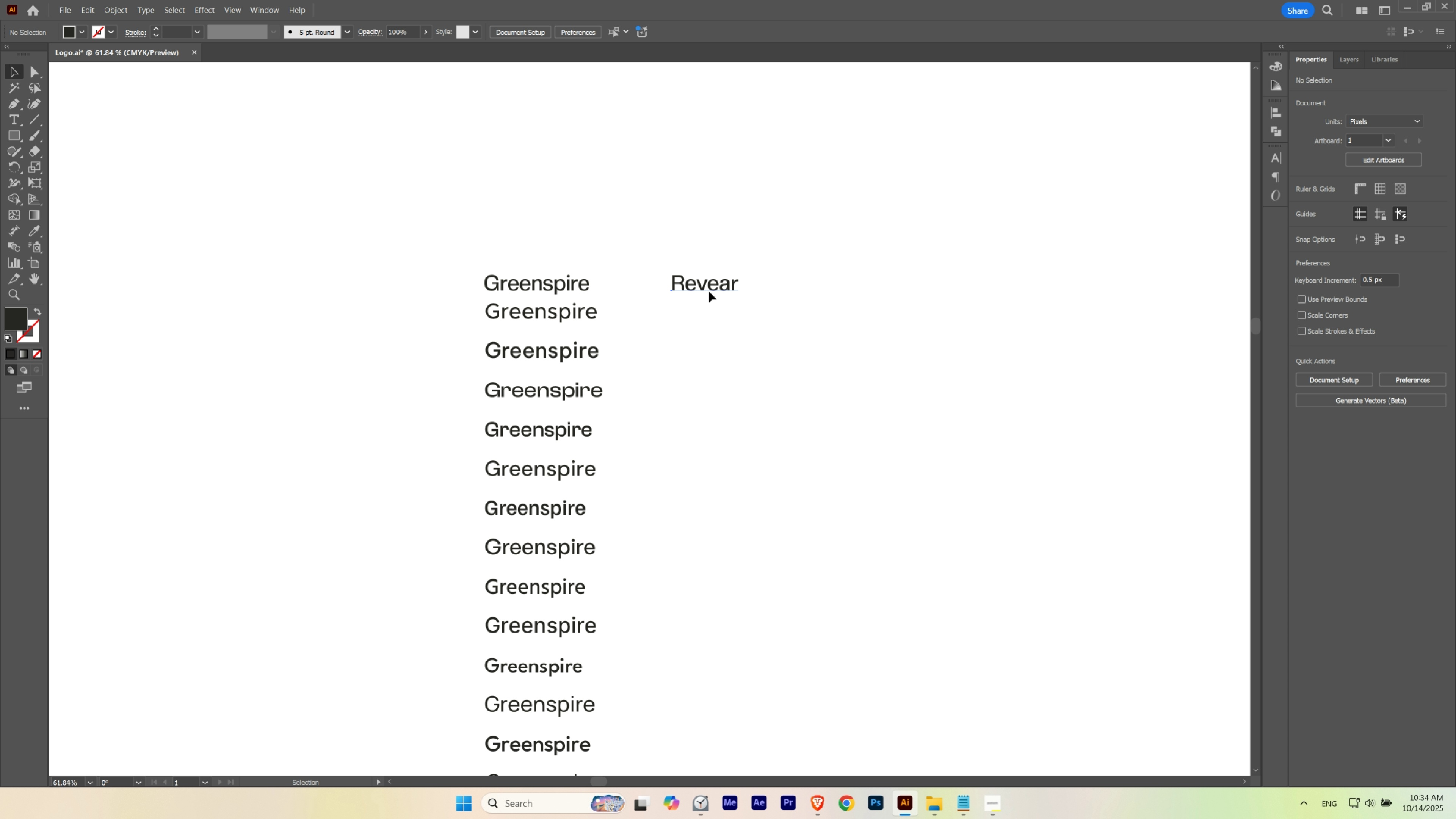 
hold_key(key=ControlLeft, duration=0.42)
left_click_drag(start_coordinate=[740, 320], to_coordinate=[735, 324])
 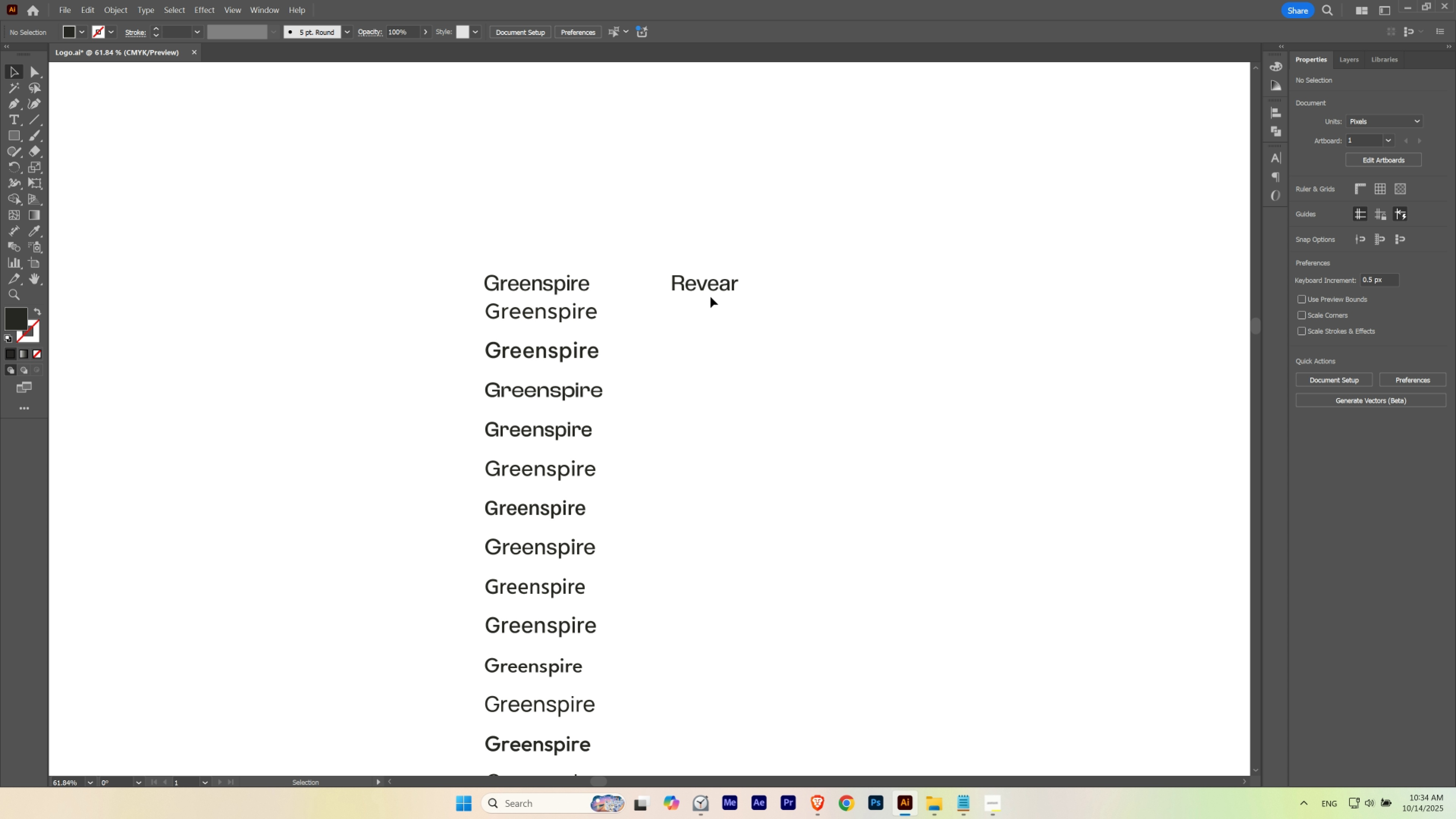 
hold_key(key=AltLeft, duration=1.21)
left_click_drag(start_coordinate=[709, 291], to_coordinate=[809, 290])
 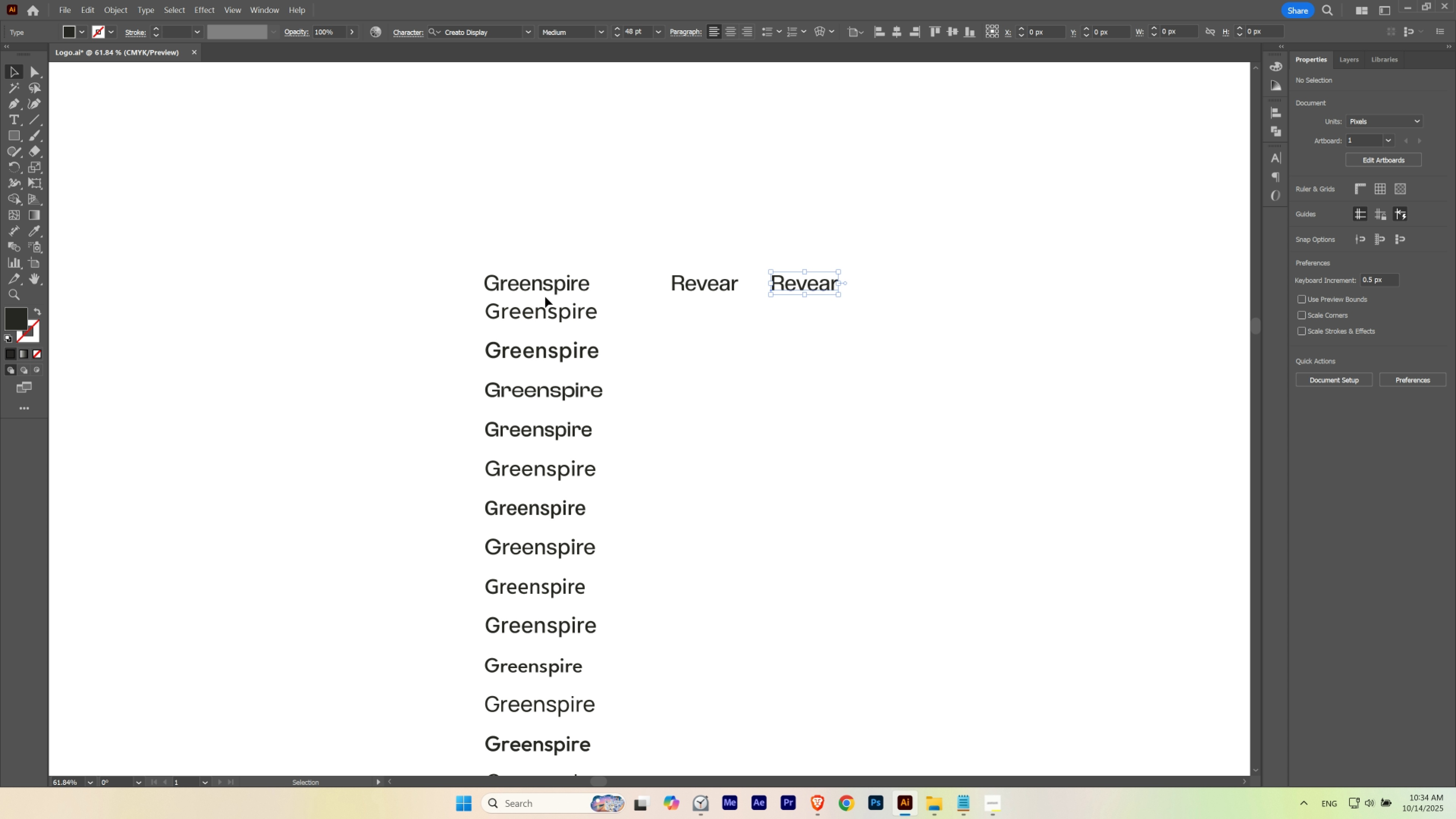 
hold_key(key=ShiftLeft, duration=0.89)
 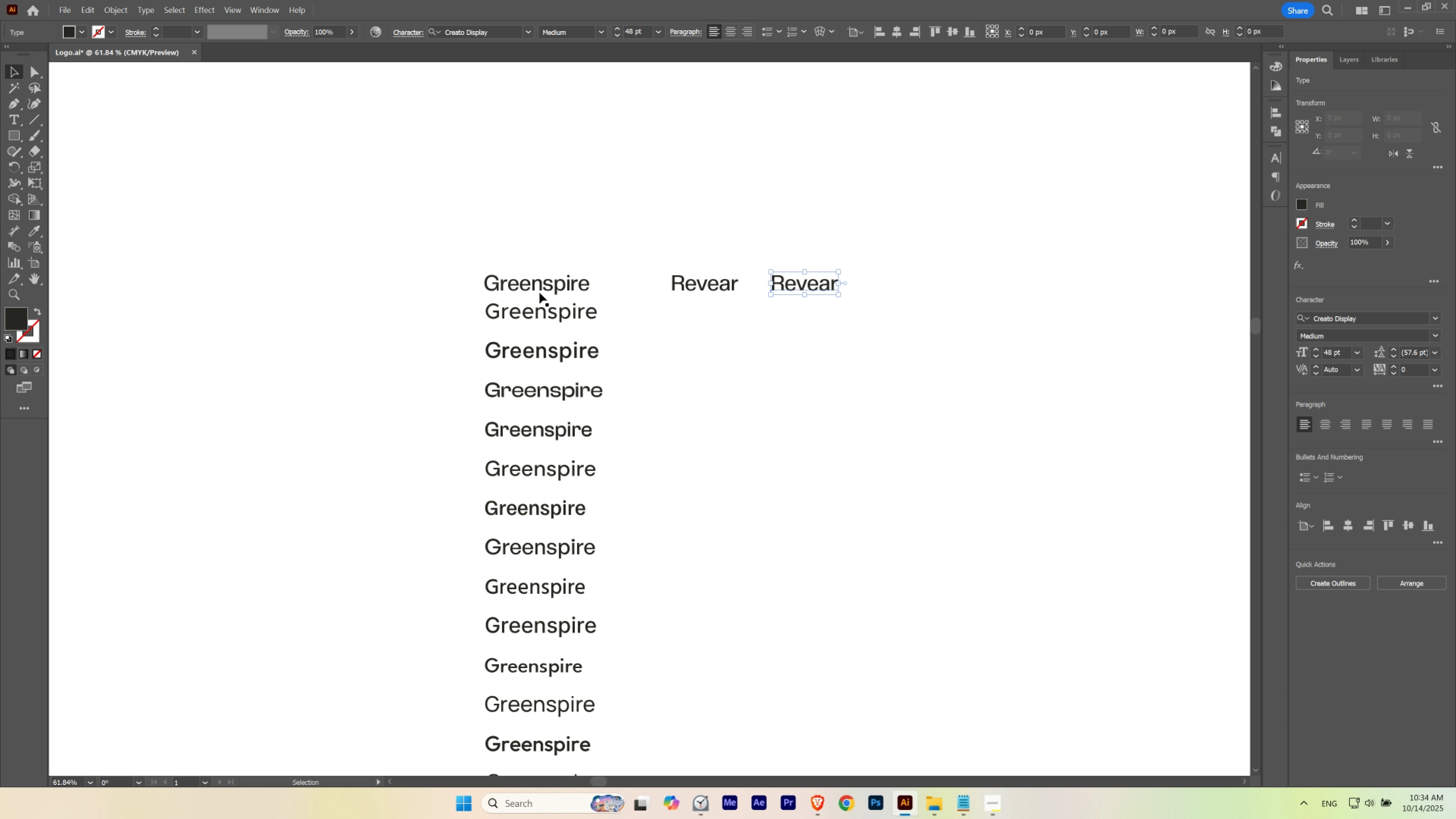 
left_click_drag(start_coordinate=[539, 290], to_coordinate=[540, 277])
 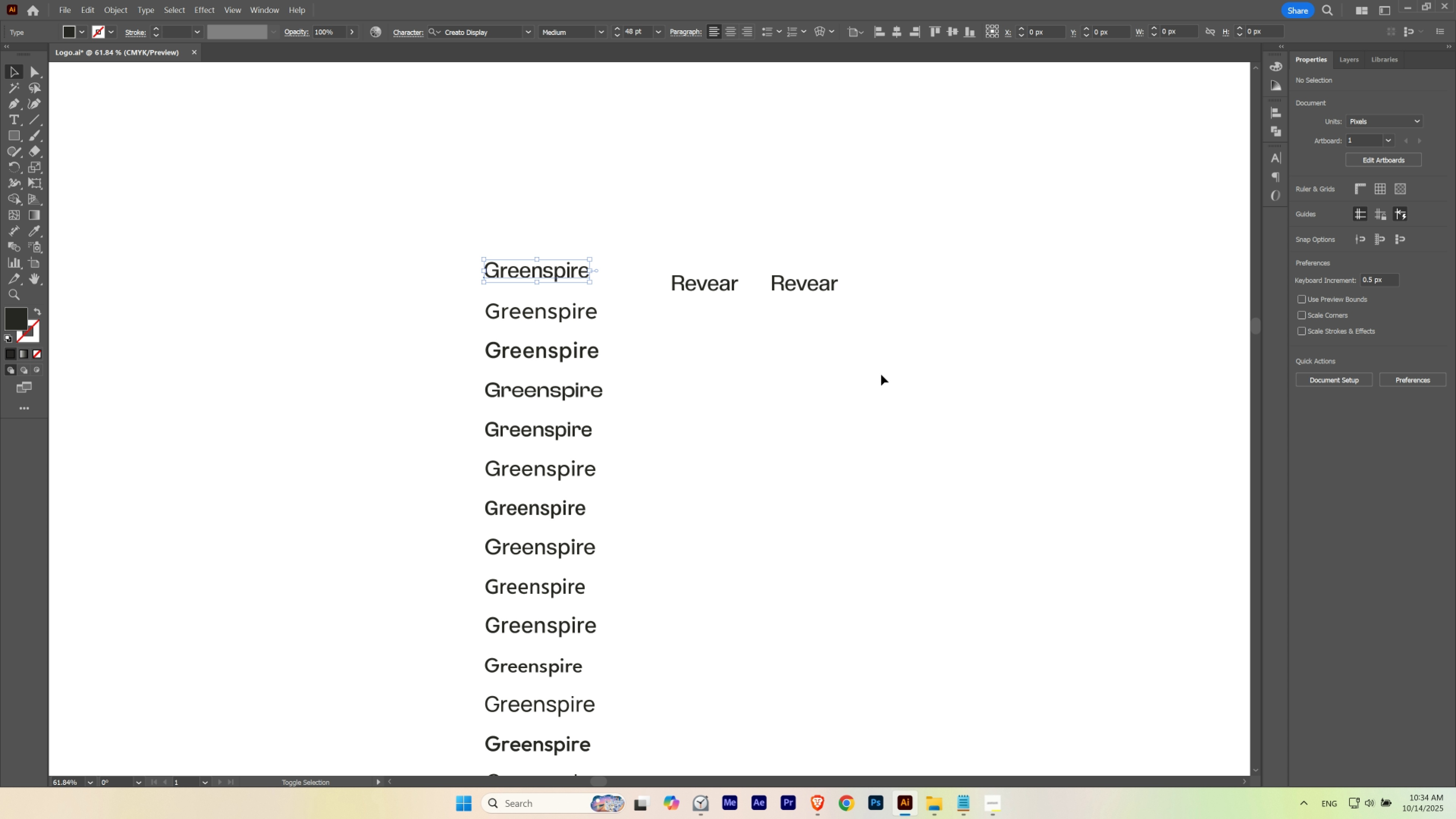 
hold_key(key=ShiftLeft, duration=1.35)
 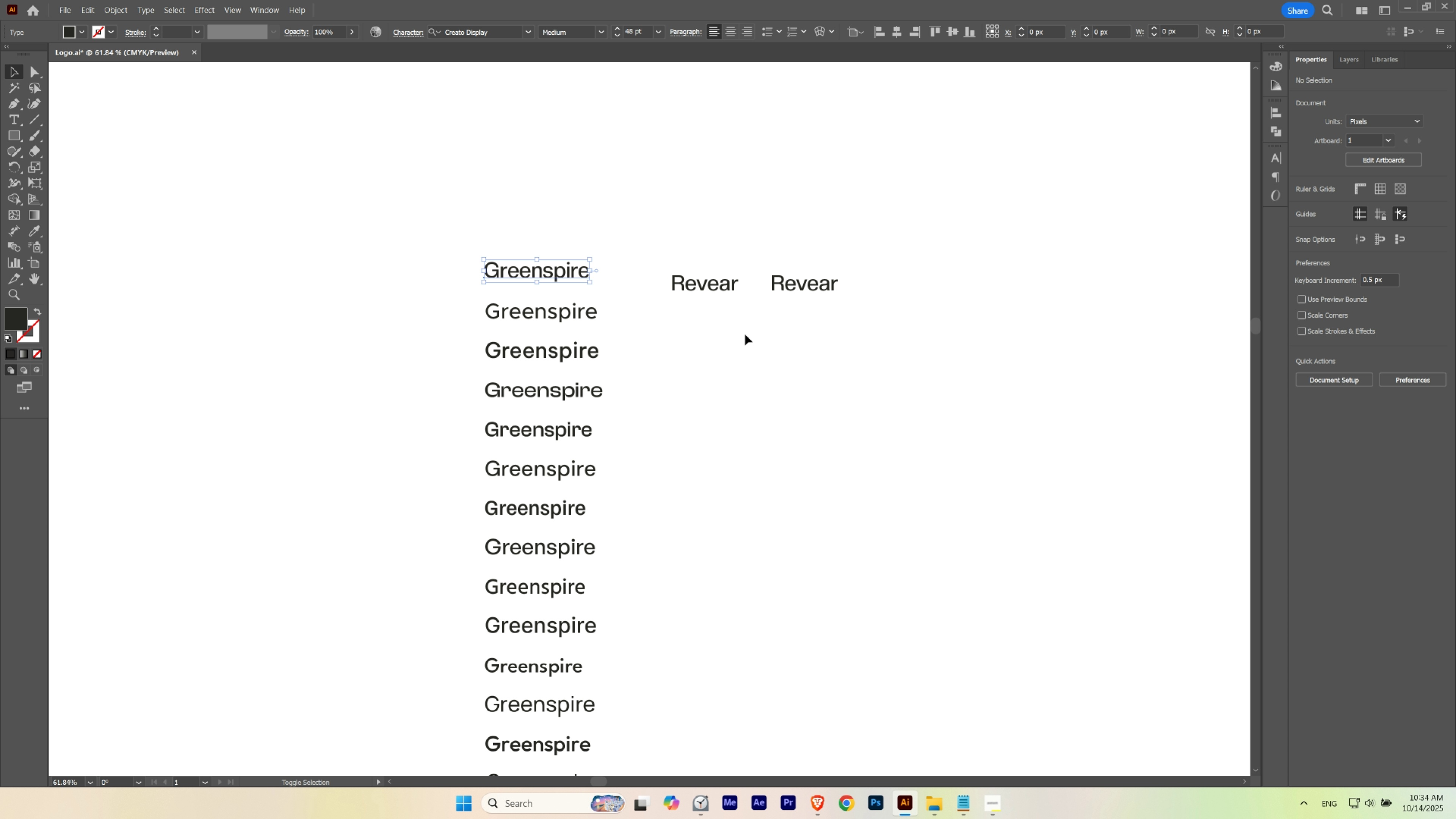 
left_click([743, 333])
 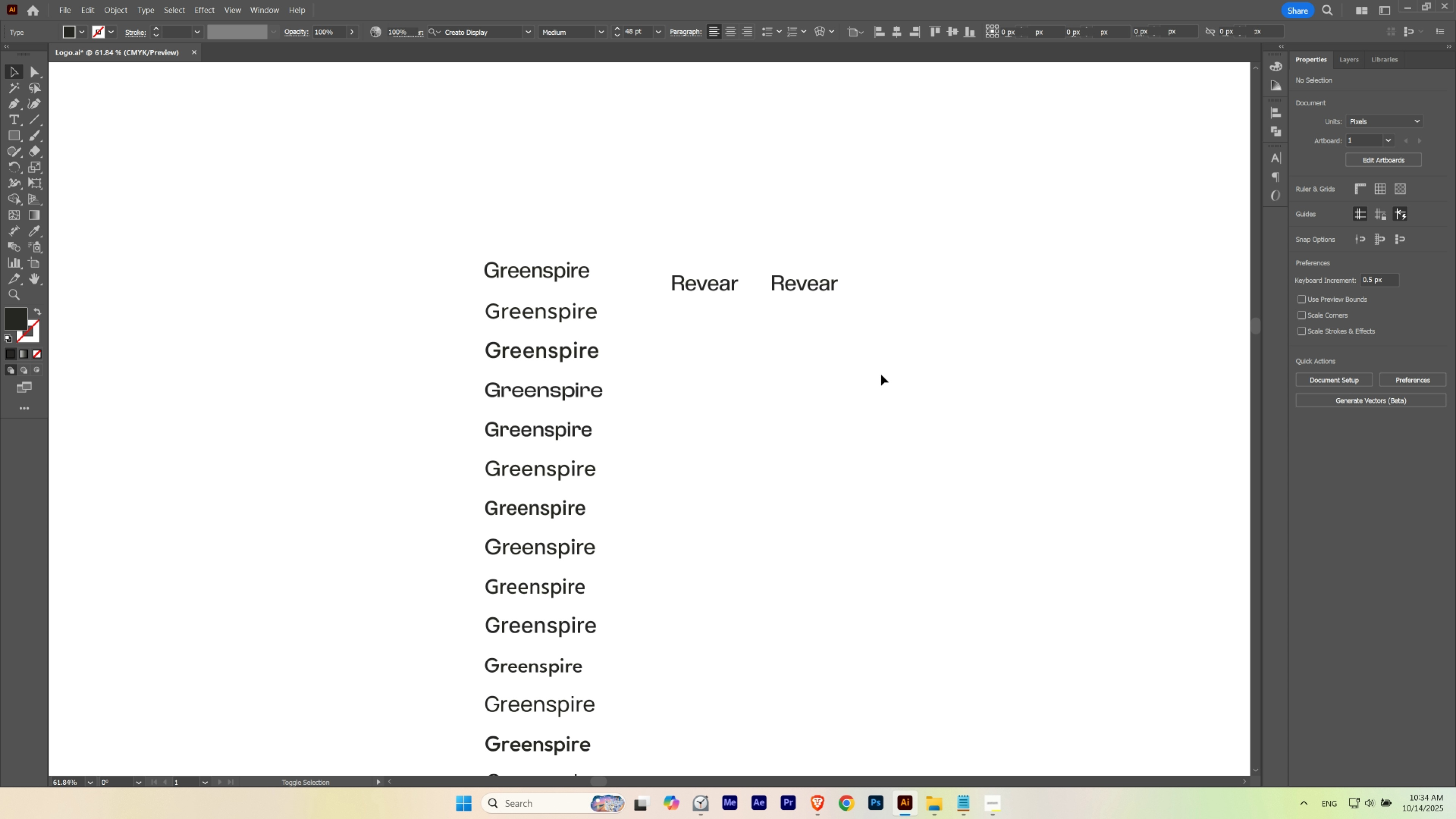 
double_click([881, 374])
 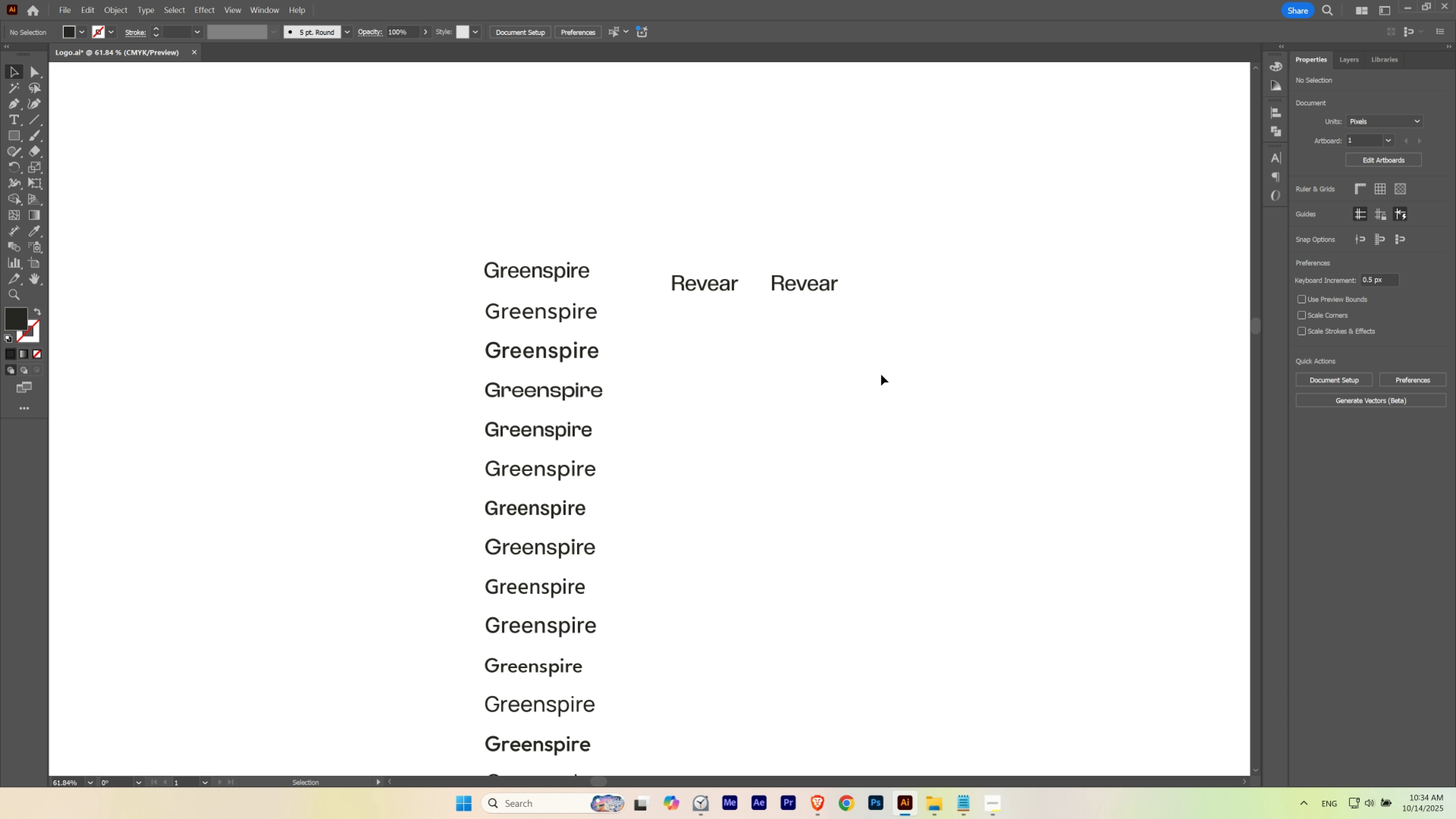 
left_click([881, 374])
 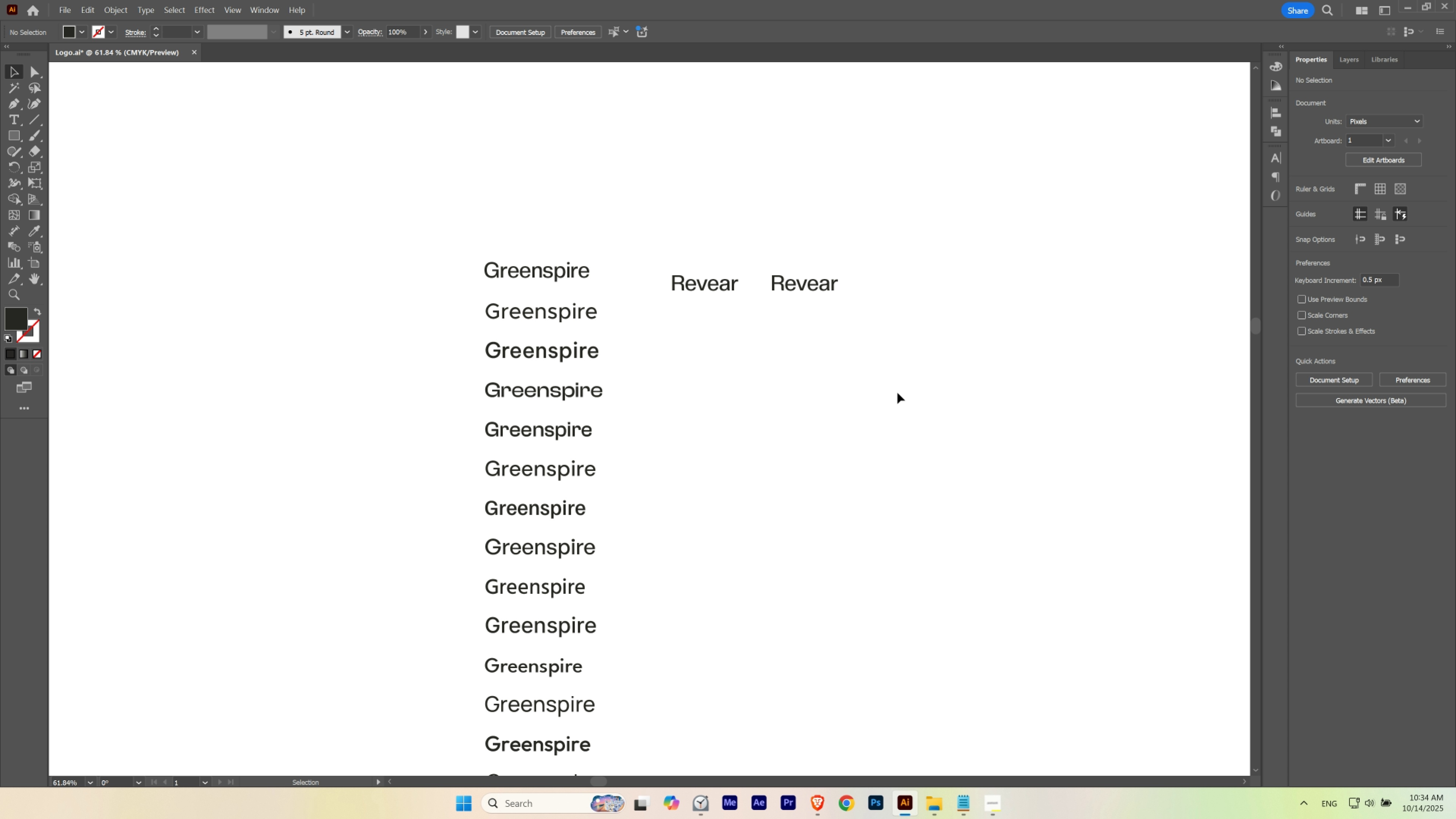 
left_click([910, 527])
 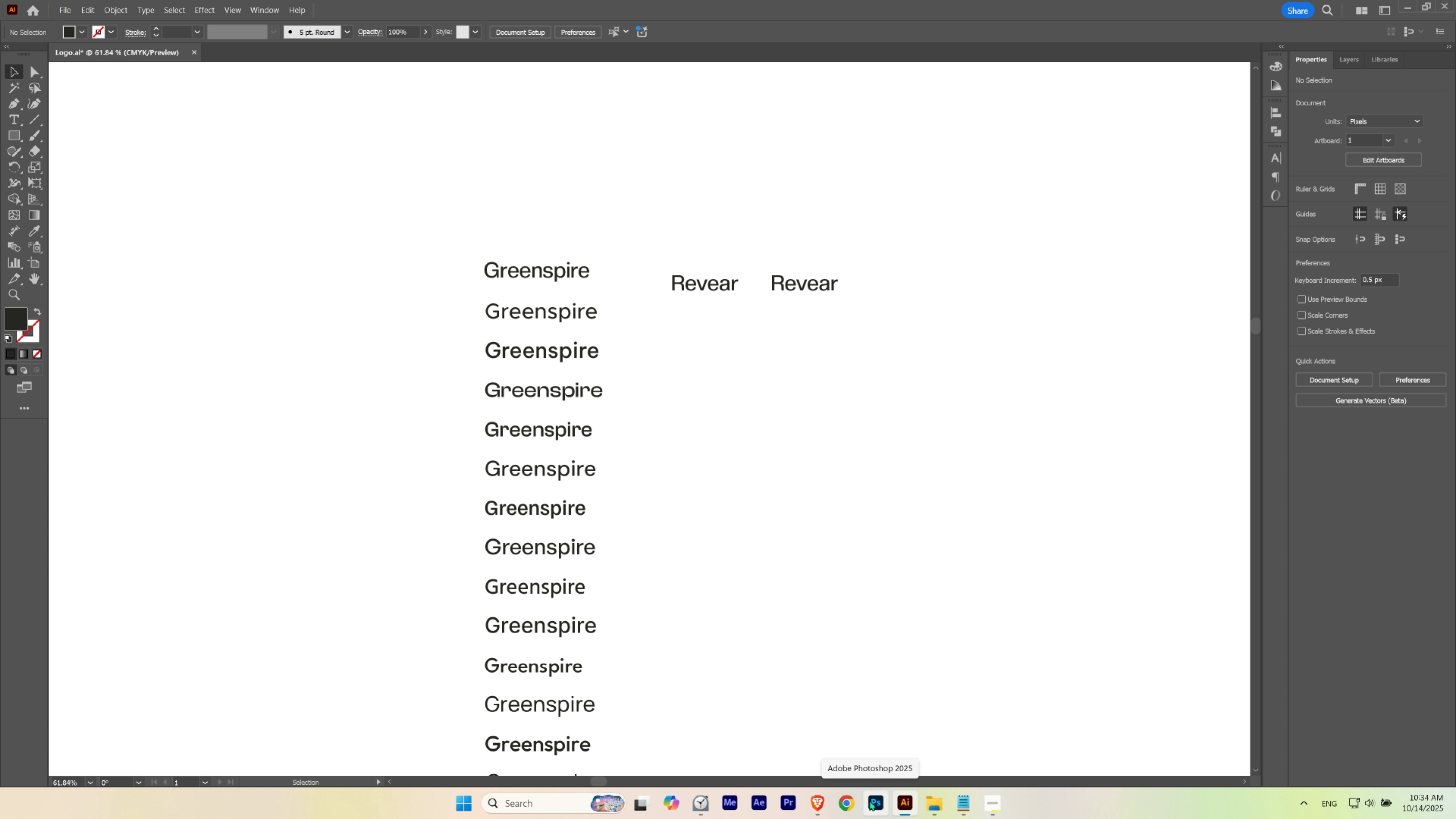 
left_click([829, 805])
 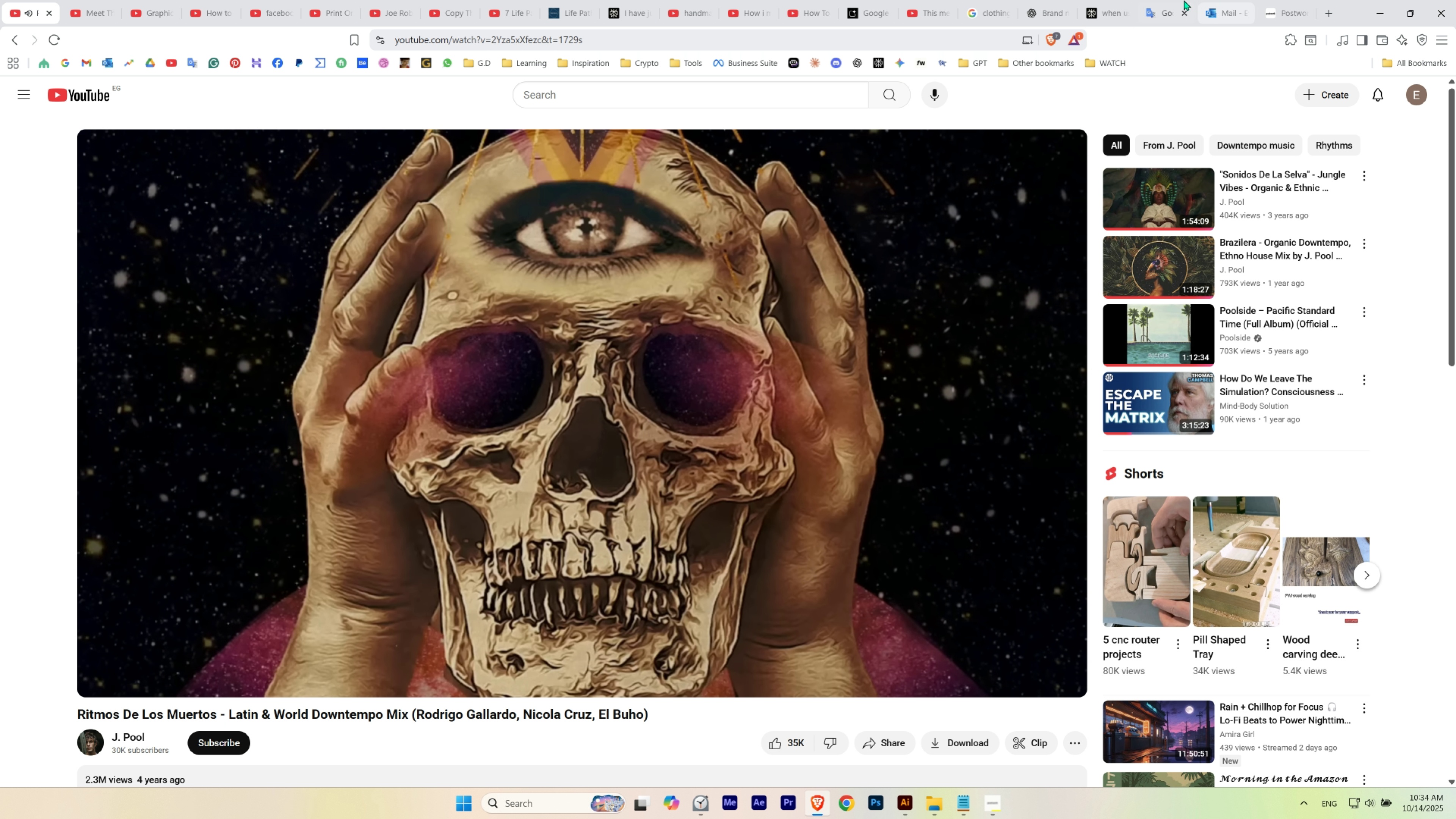 
left_click([1172, 0])
 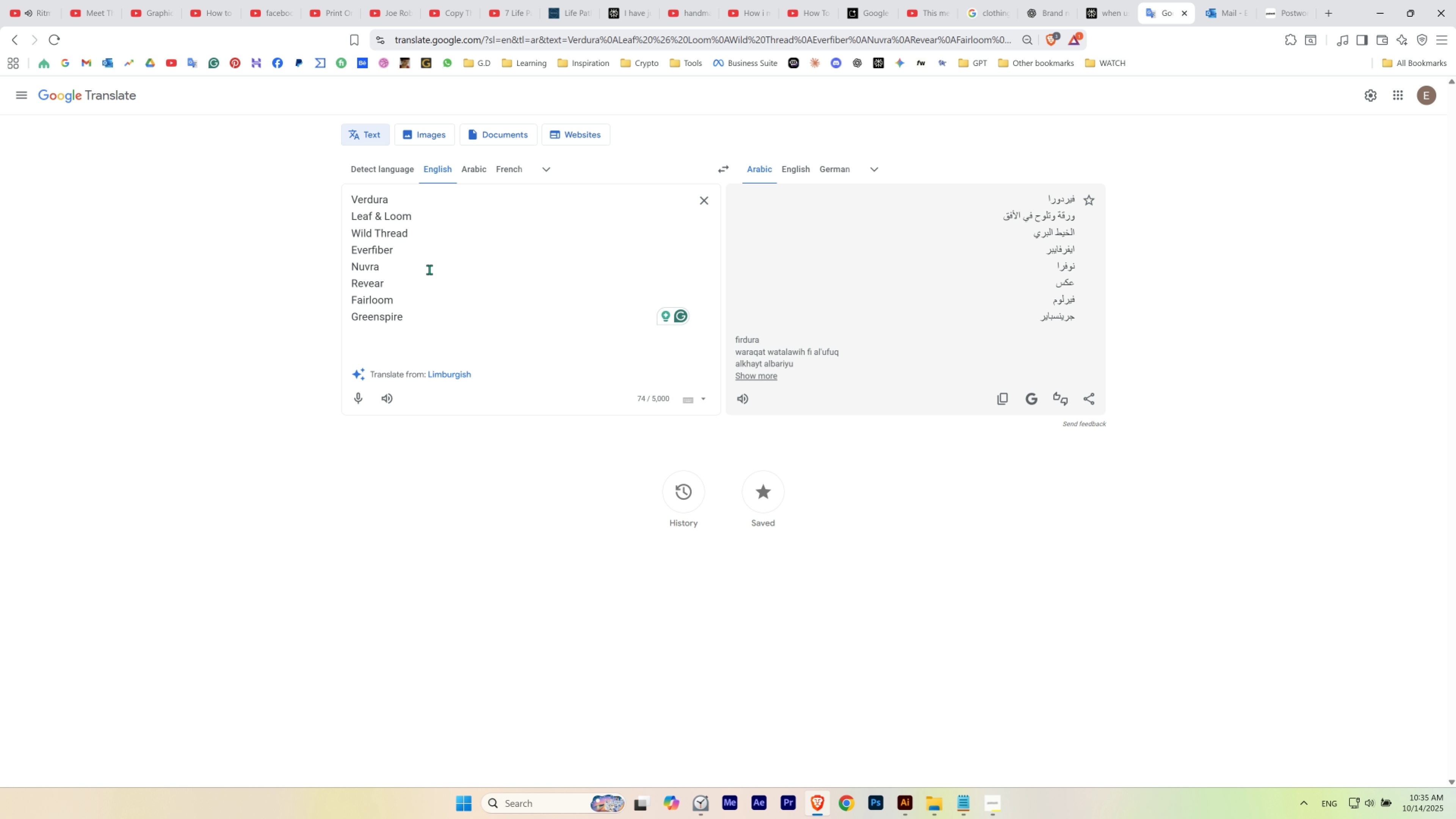 
wait(17.52)
 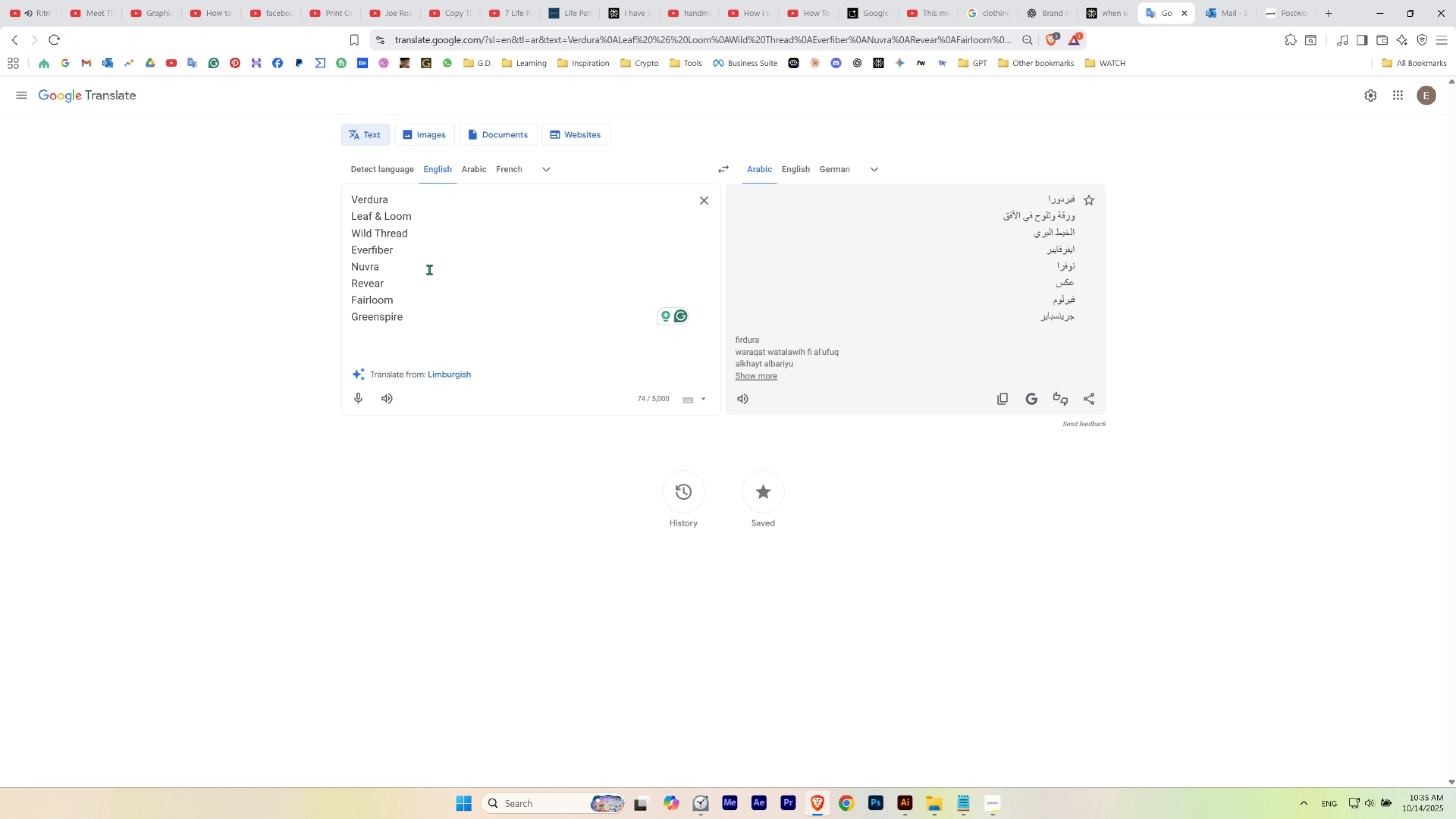 
hold_key(key=Space, duration=0.44)
 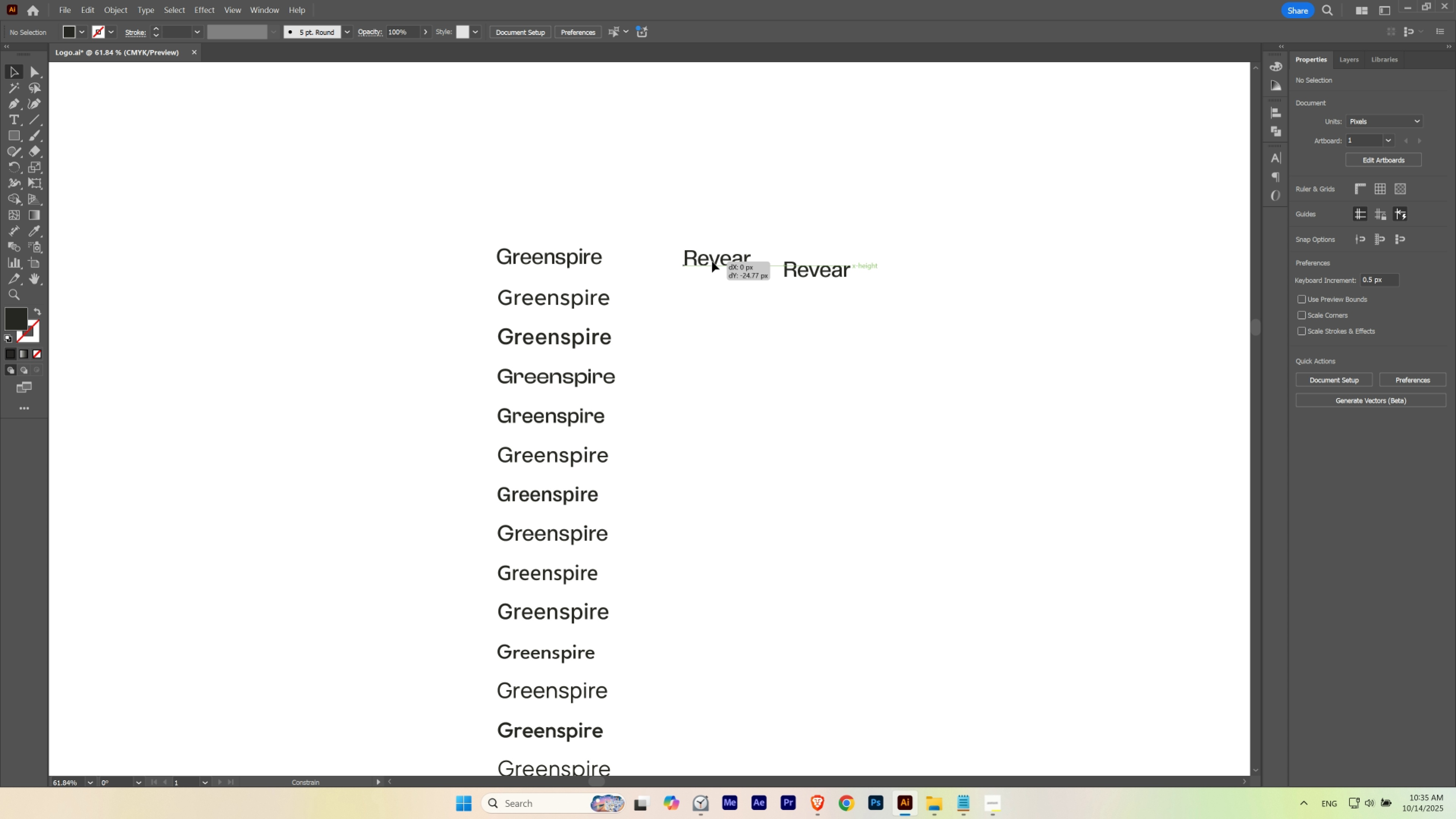 
left_click_drag(start_coordinate=[702, 389], to_coordinate=[715, 374])
 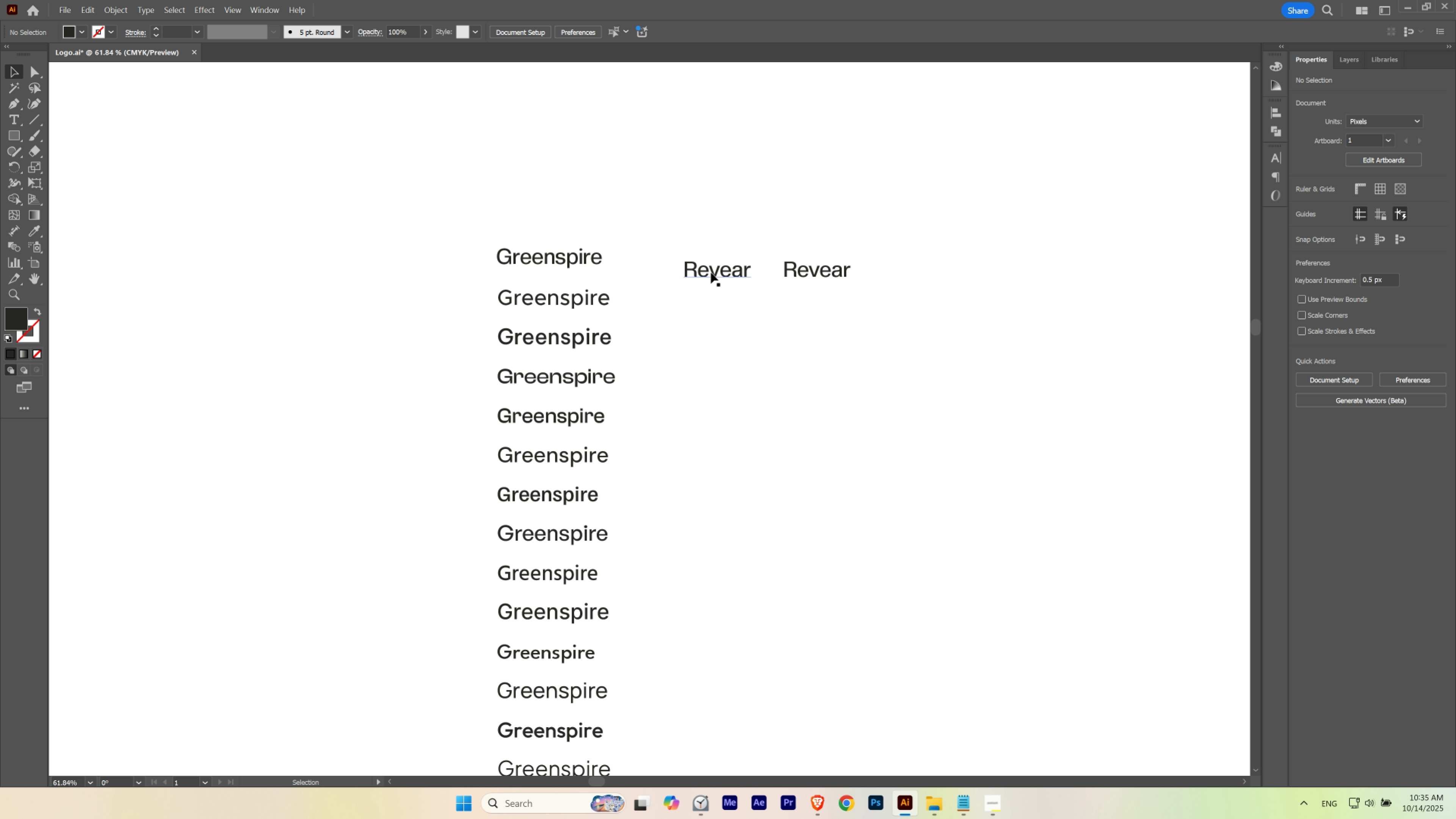 
left_click_drag(start_coordinate=[711, 272], to_coordinate=[712, 262])
 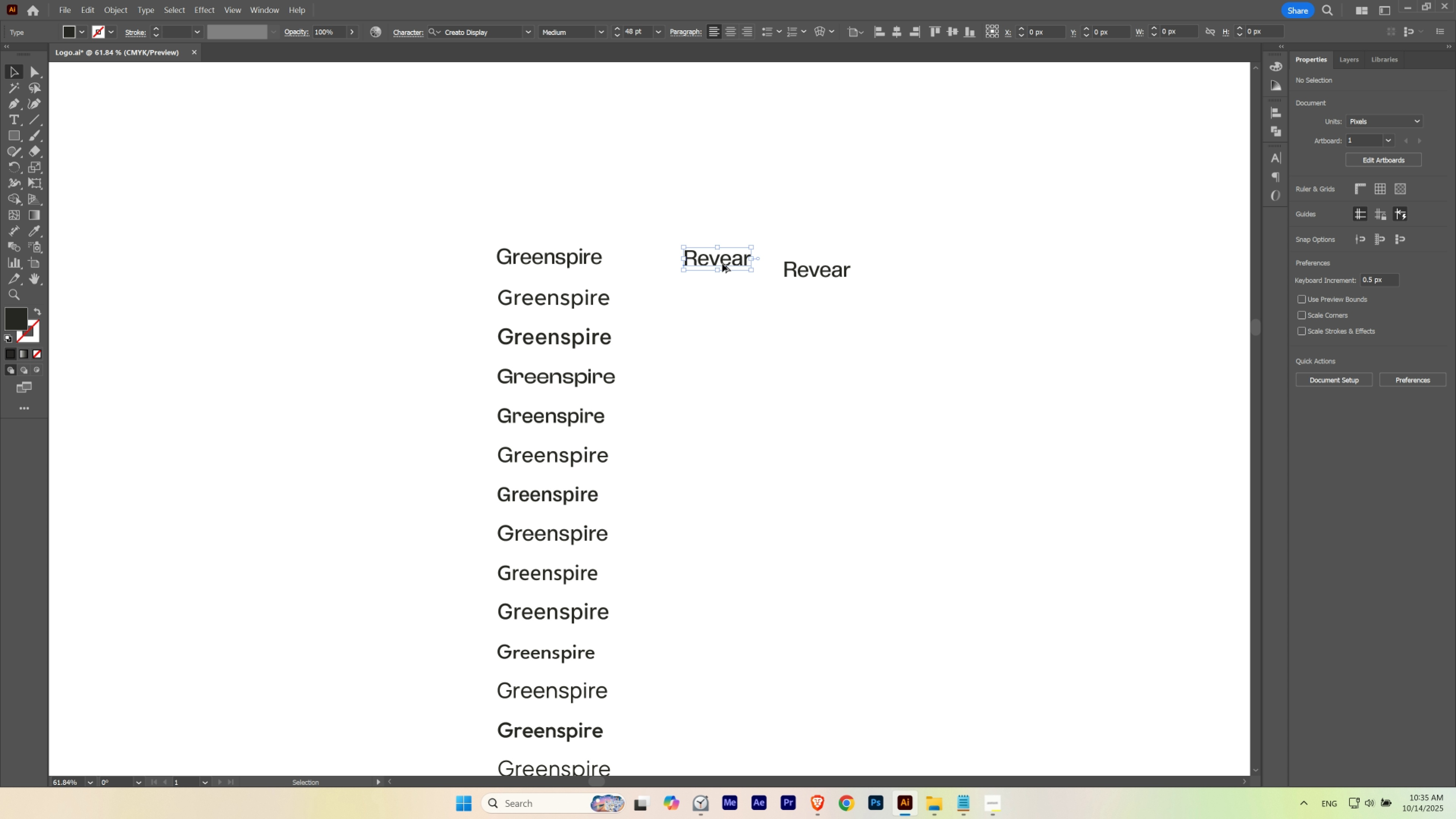 
hold_key(key=ShiftLeft, duration=0.7)
 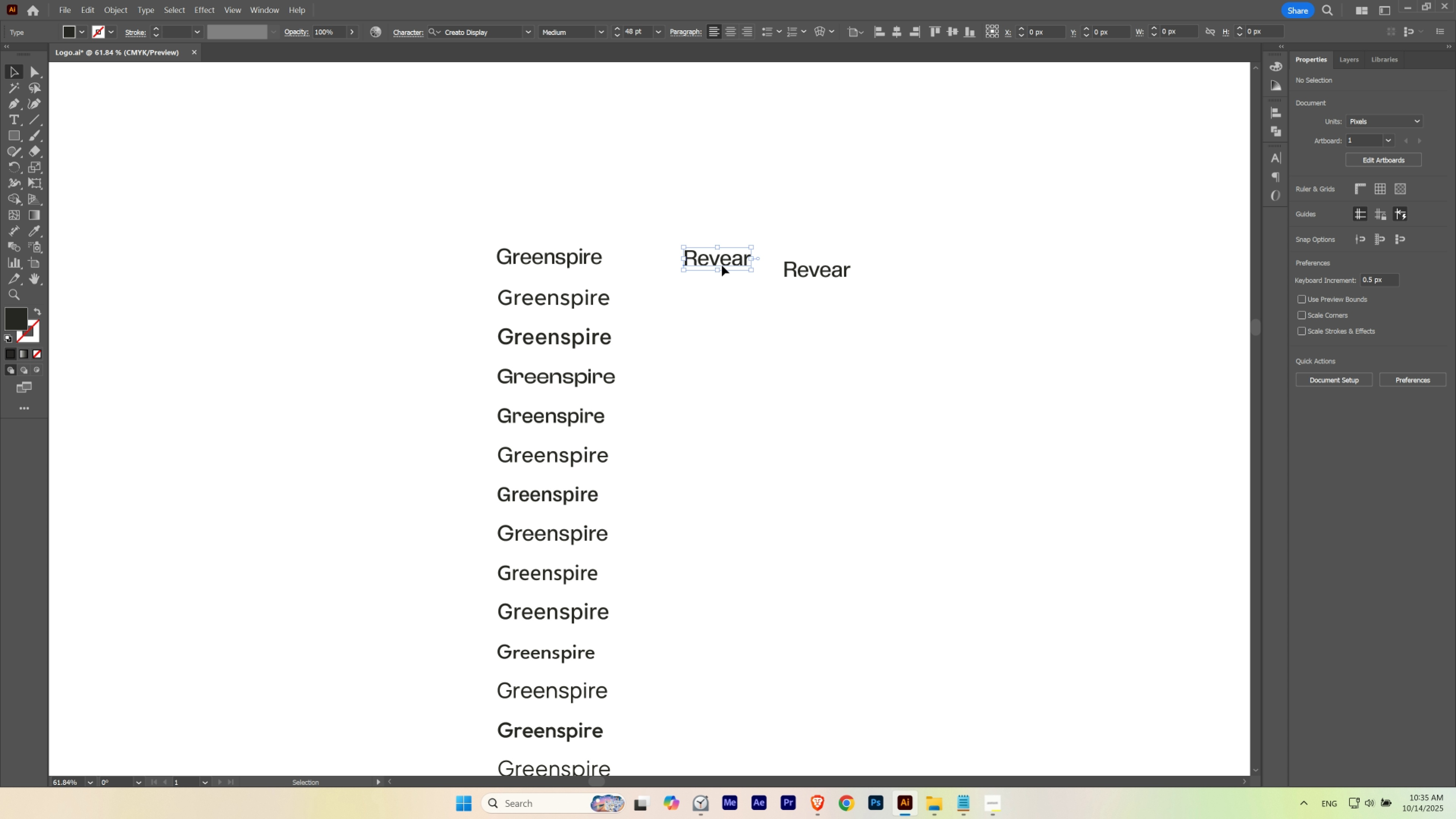 
hold_key(key=AltLeft, duration=1.6)
left_click_drag(start_coordinate=[722, 263], to_coordinate=[725, 303])
 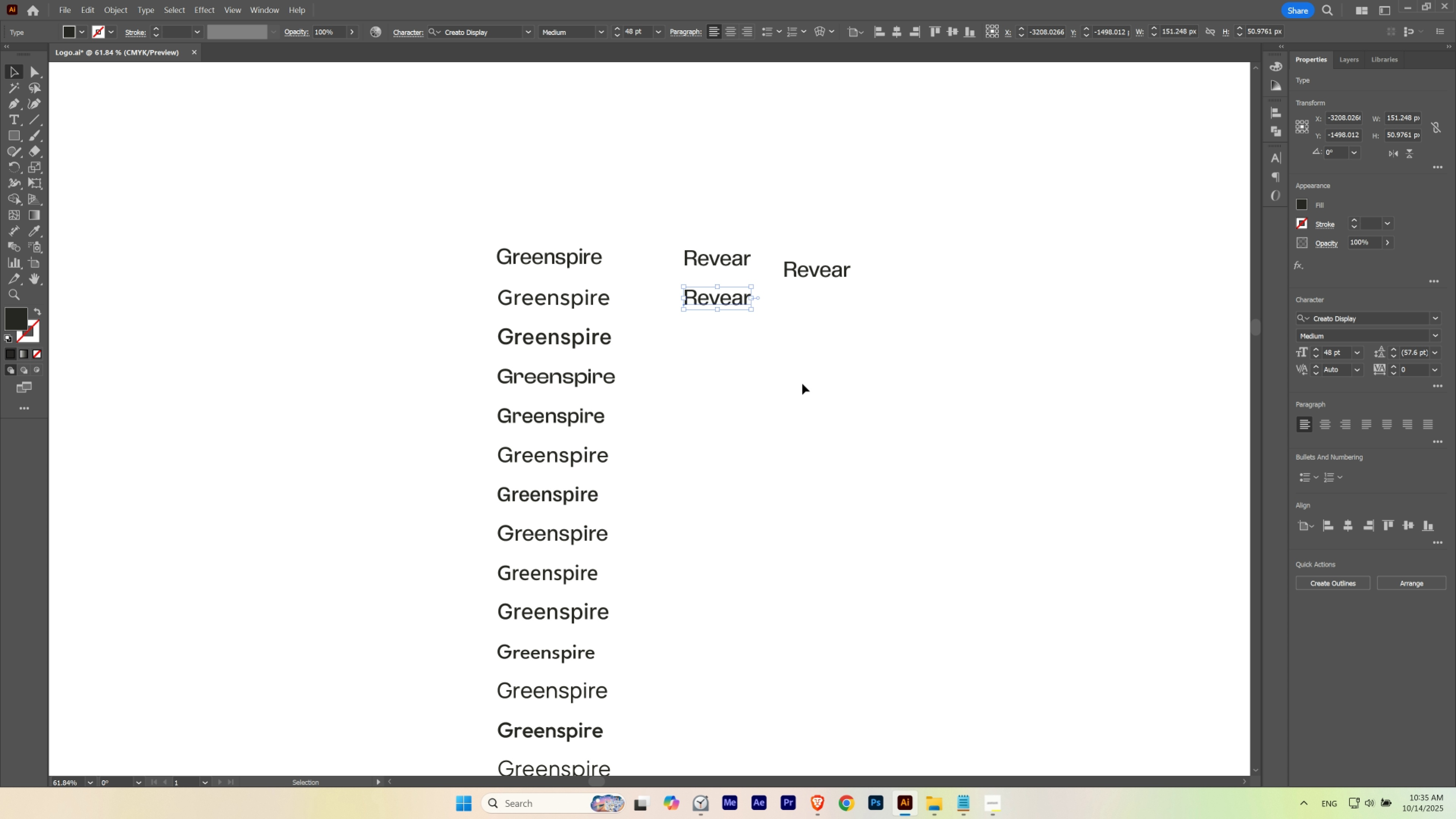 
hold_key(key=ShiftLeft, duration=1.23)
 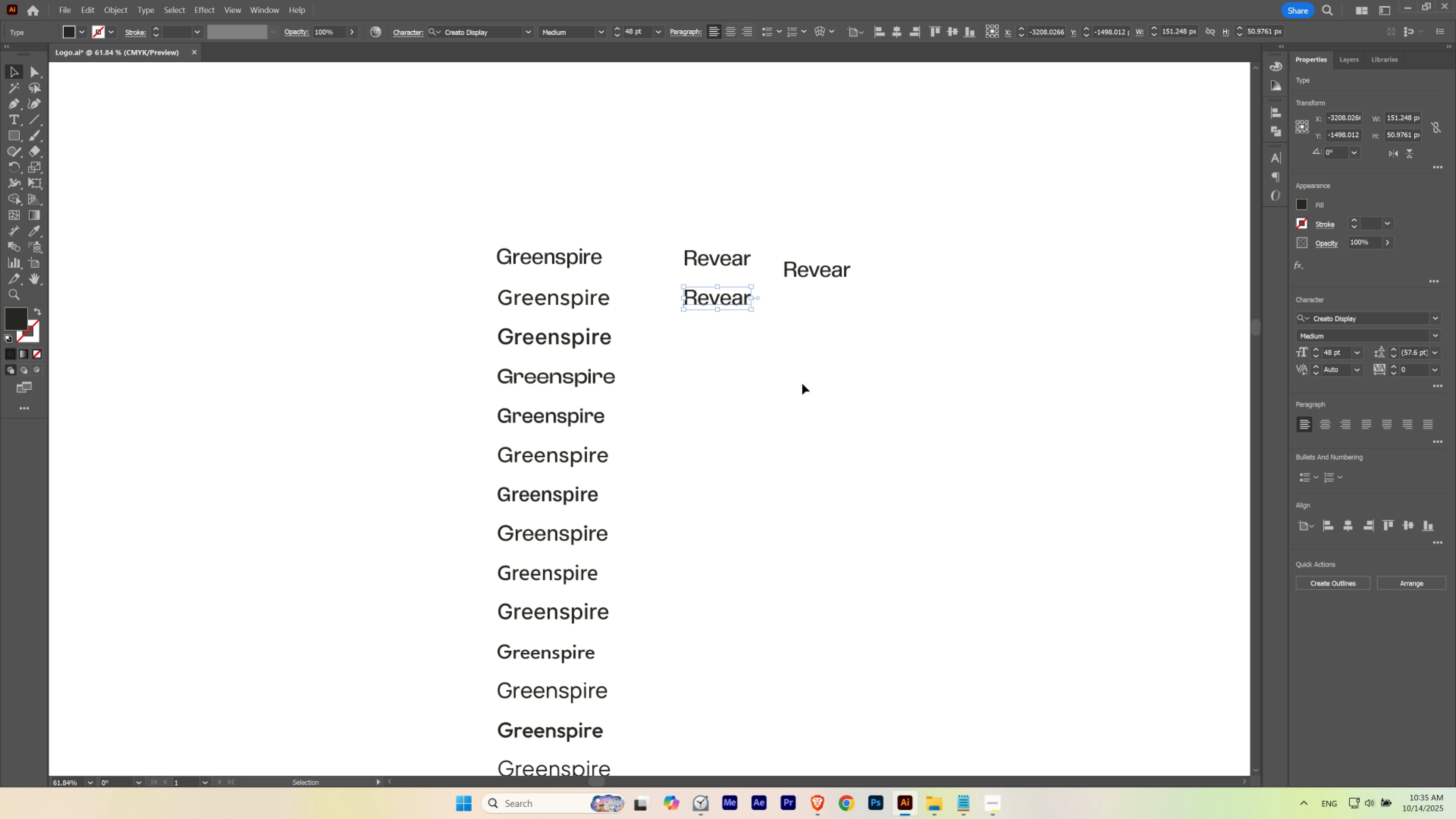 
key(I)
 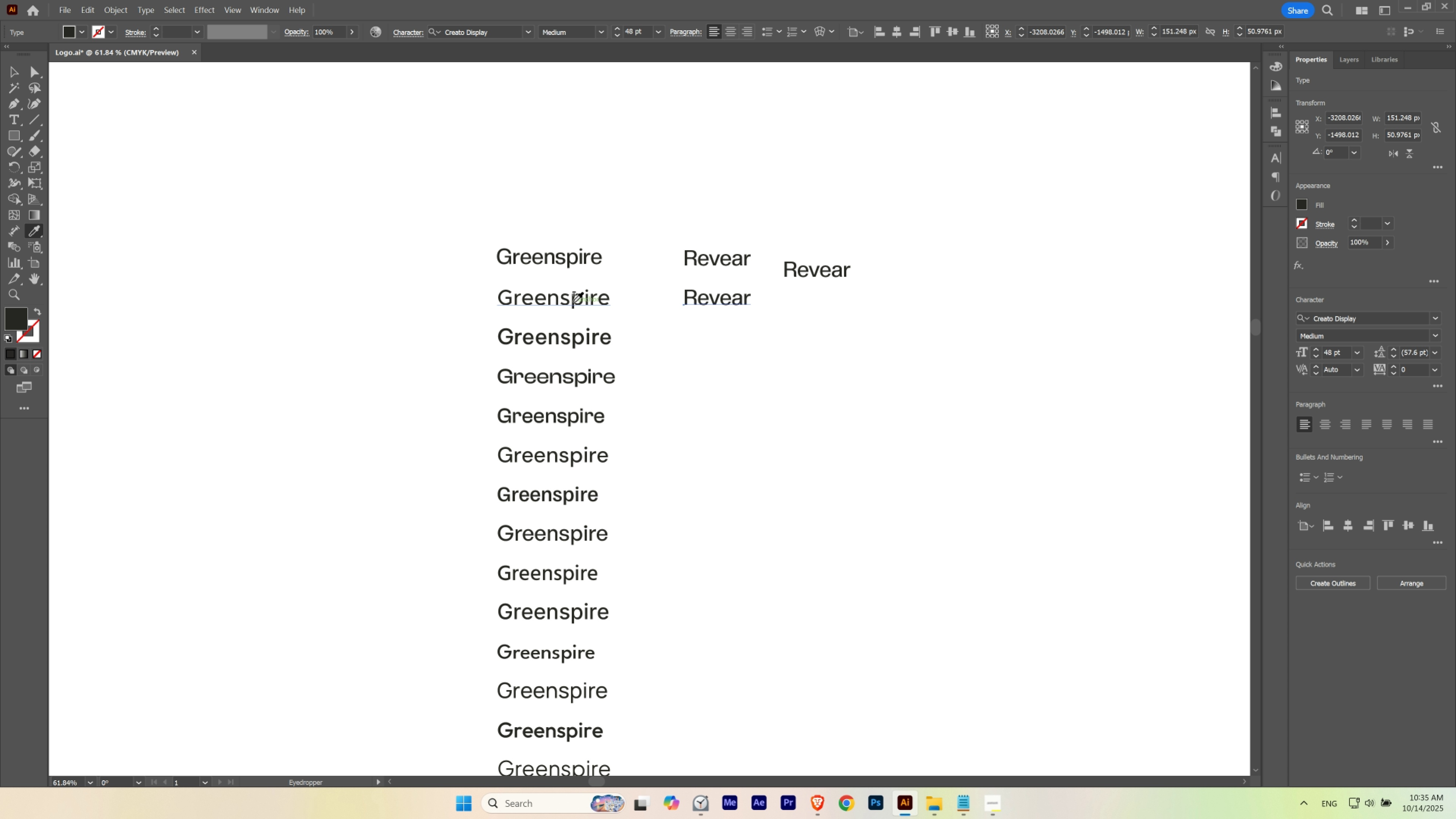 
hold_key(key=ControlLeft, duration=1.53)
 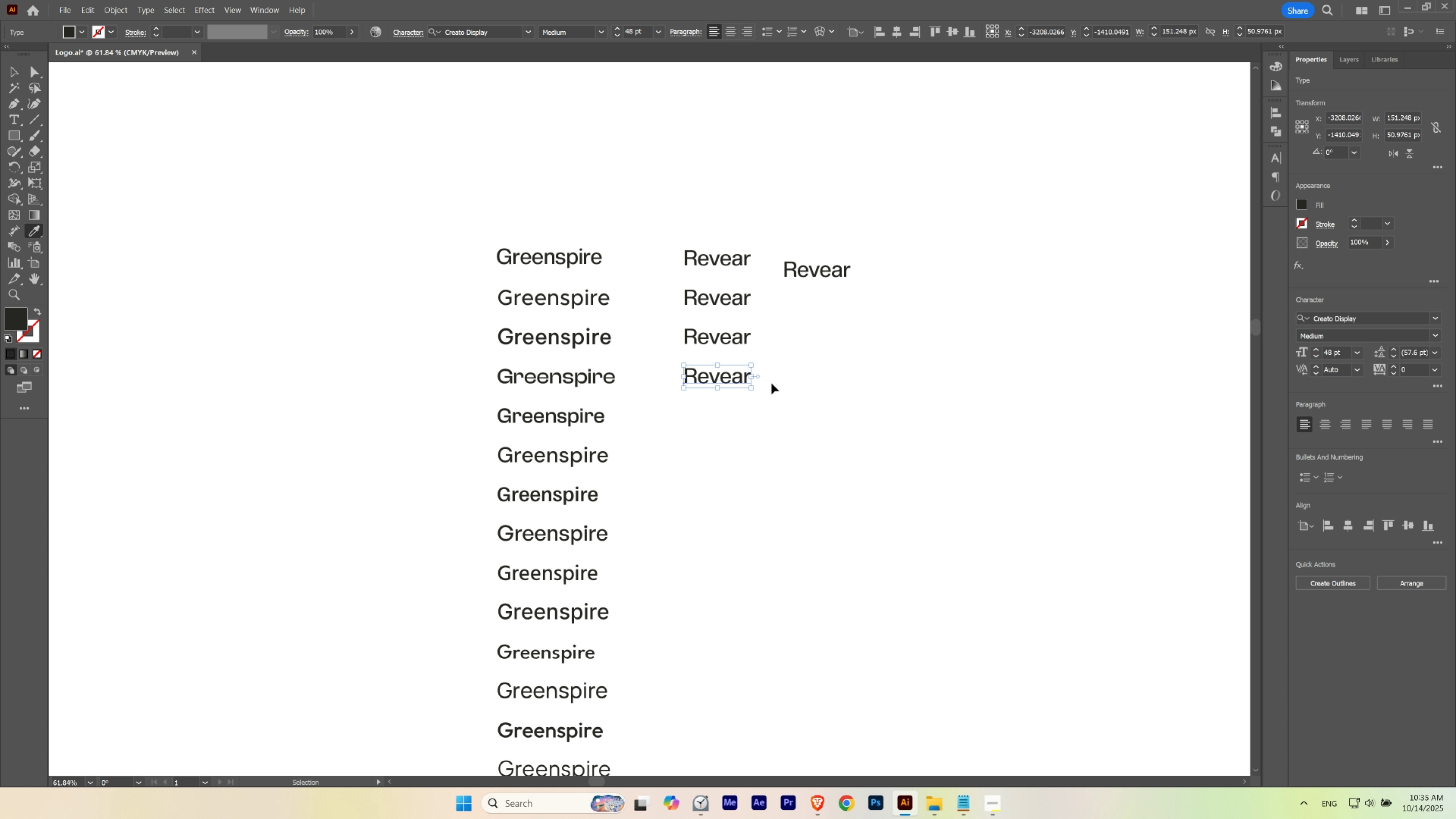 
key(Control+D)
 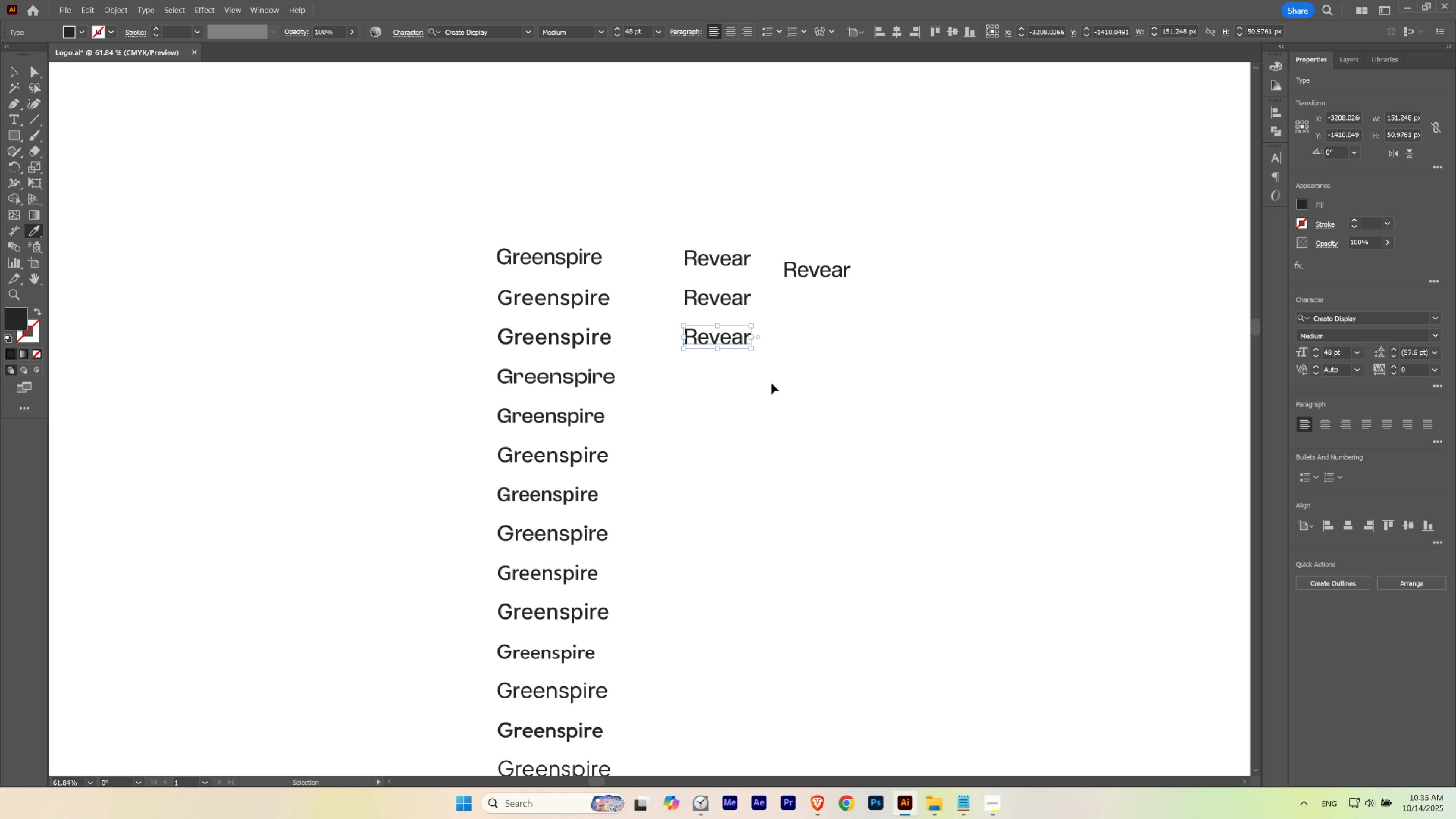 
key(Control+D)
 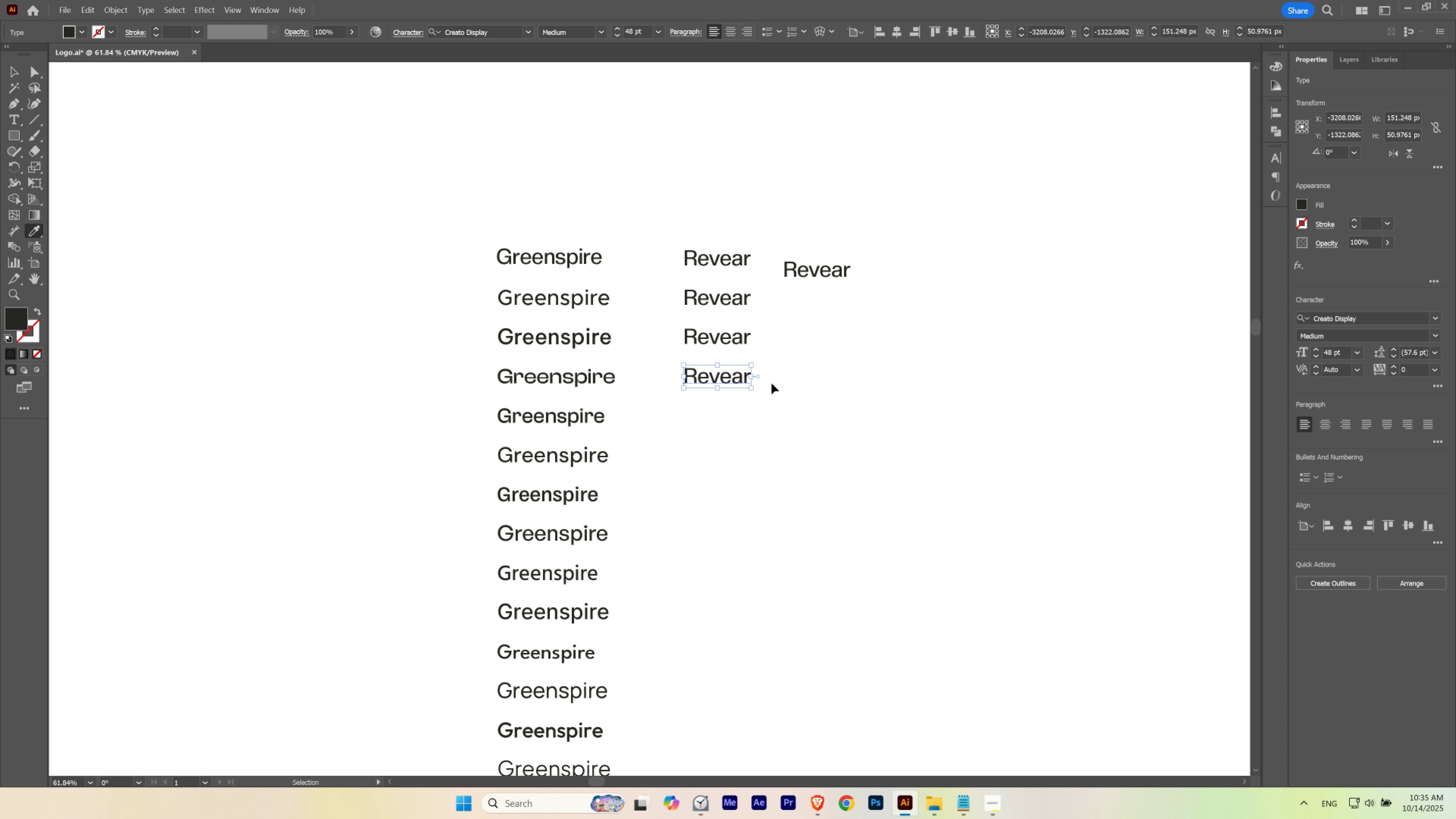 
key(Control+D)
 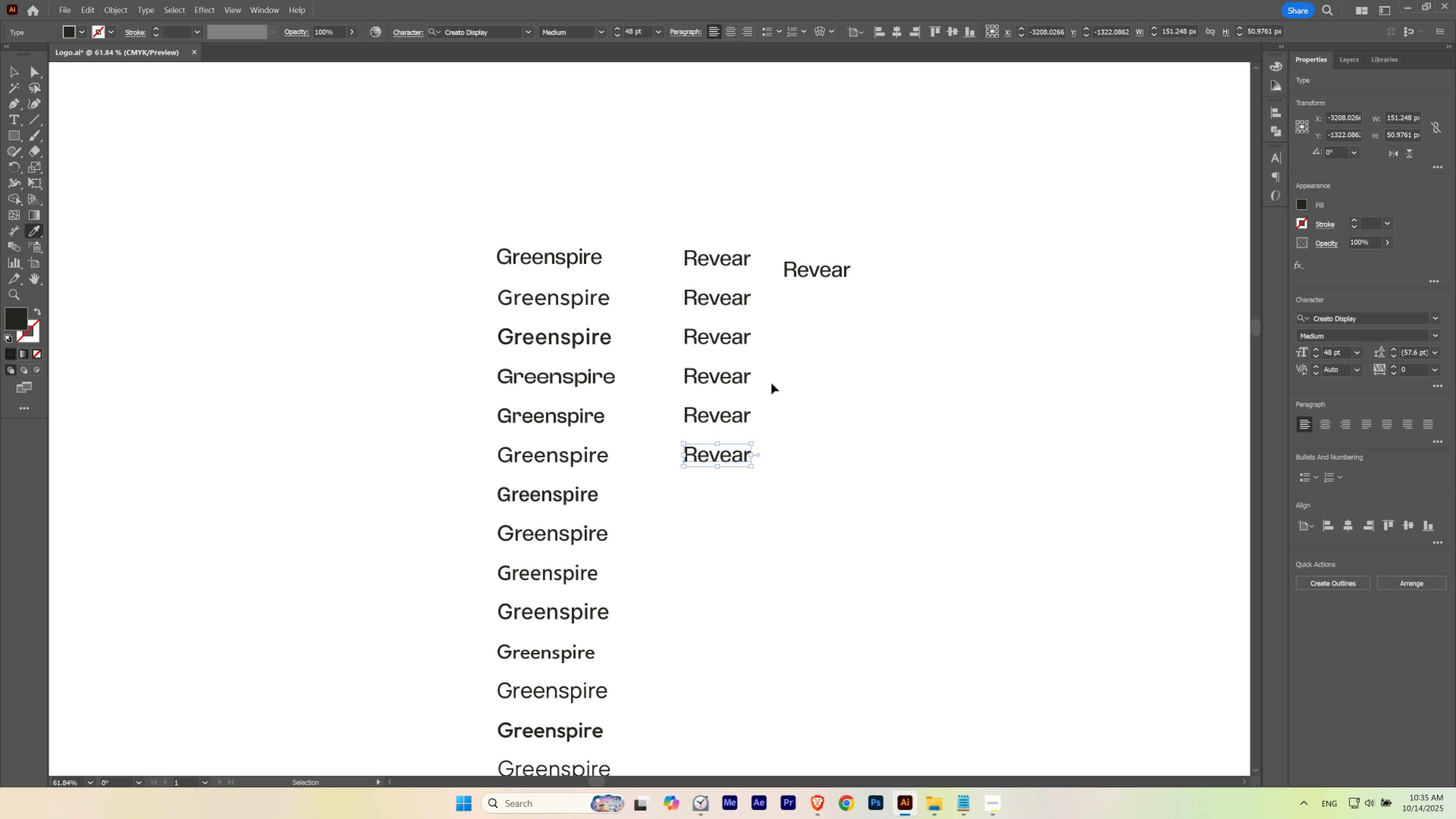 
hold_key(key=D, duration=2.4)
 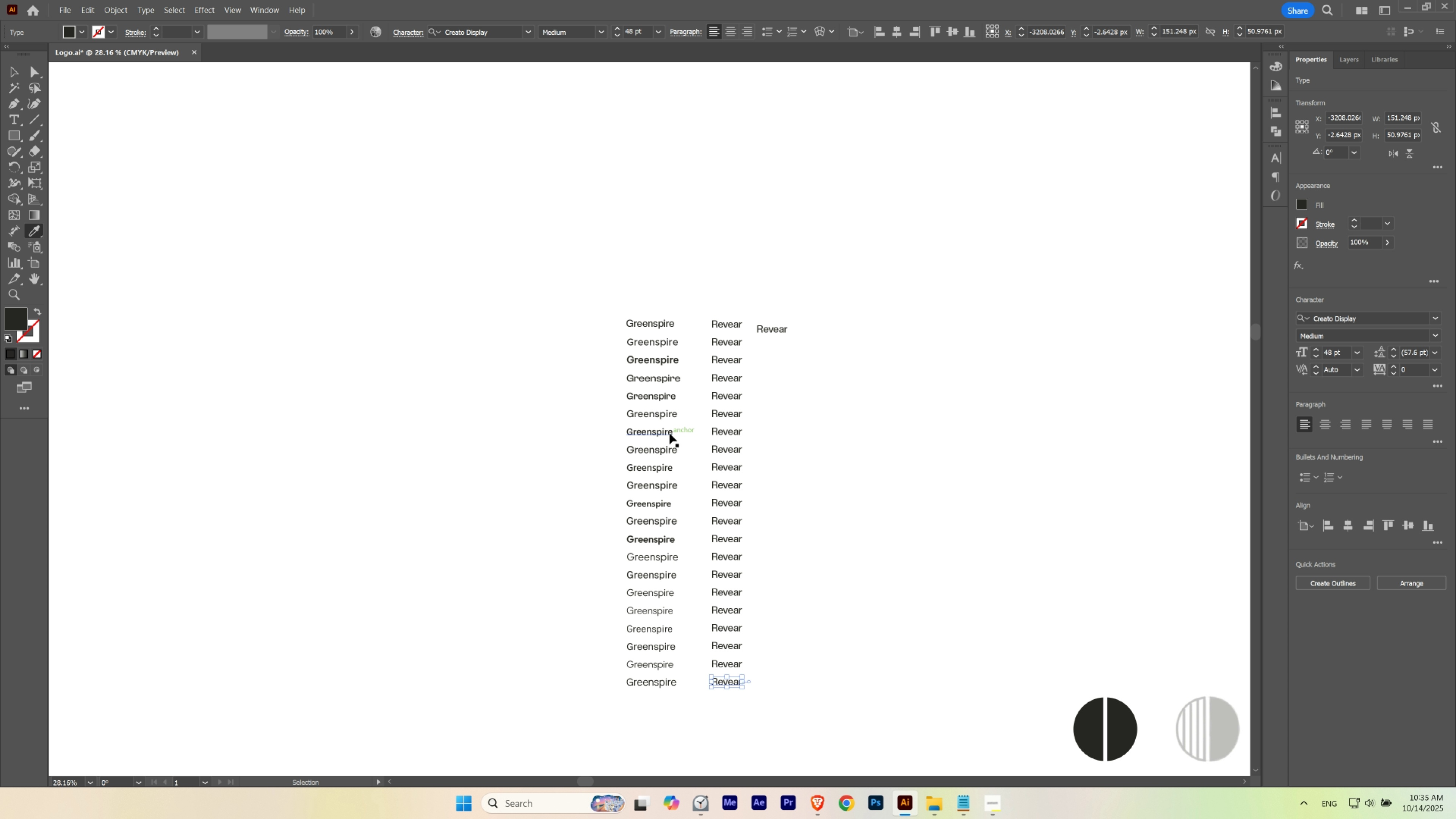 
hold_key(key=Space, duration=0.79)
 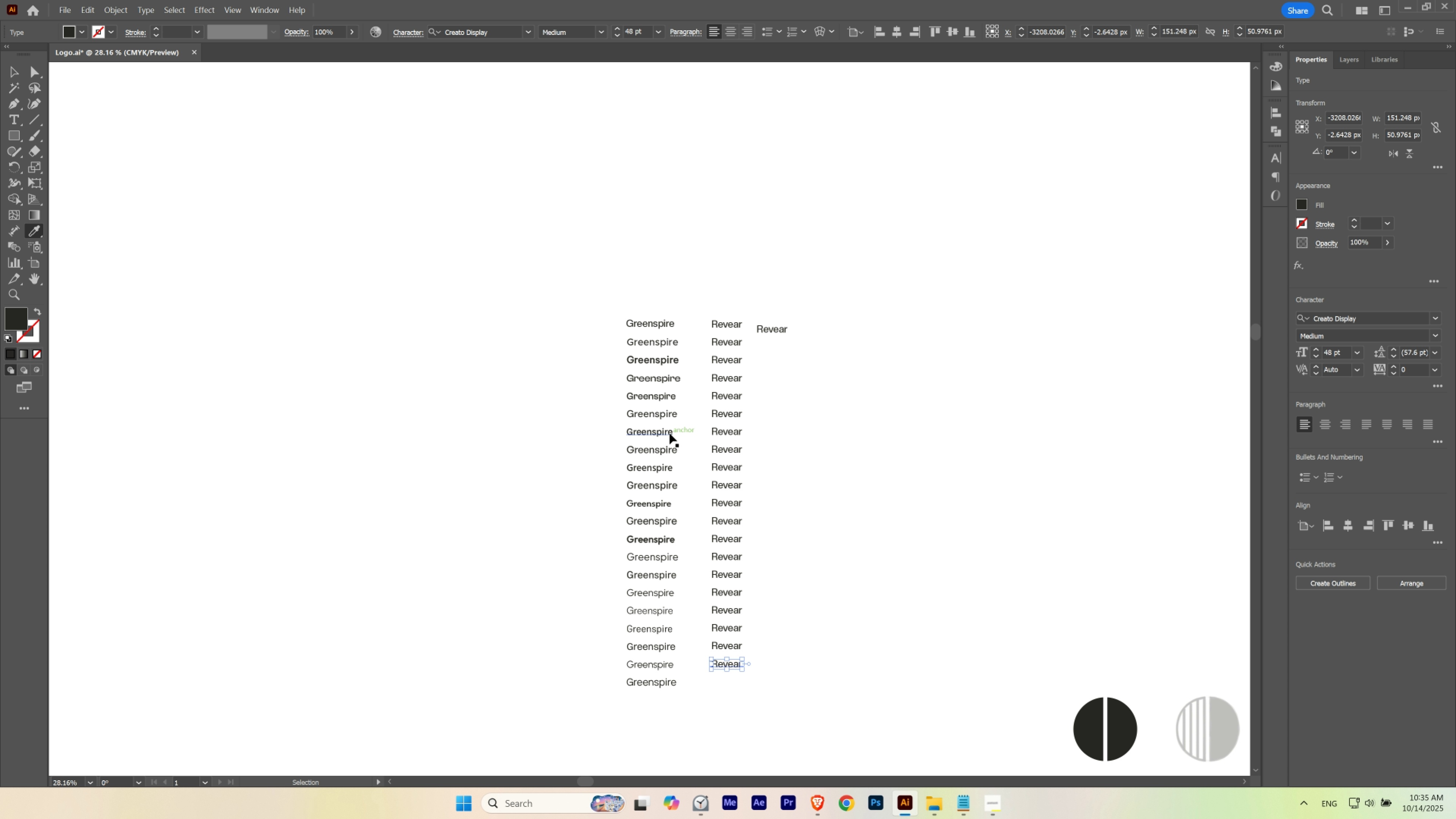 
hold_key(key=ControlLeft, duration=0.52)
left_click_drag(start_coordinate=[735, 379], to_coordinate=[649, 427])
 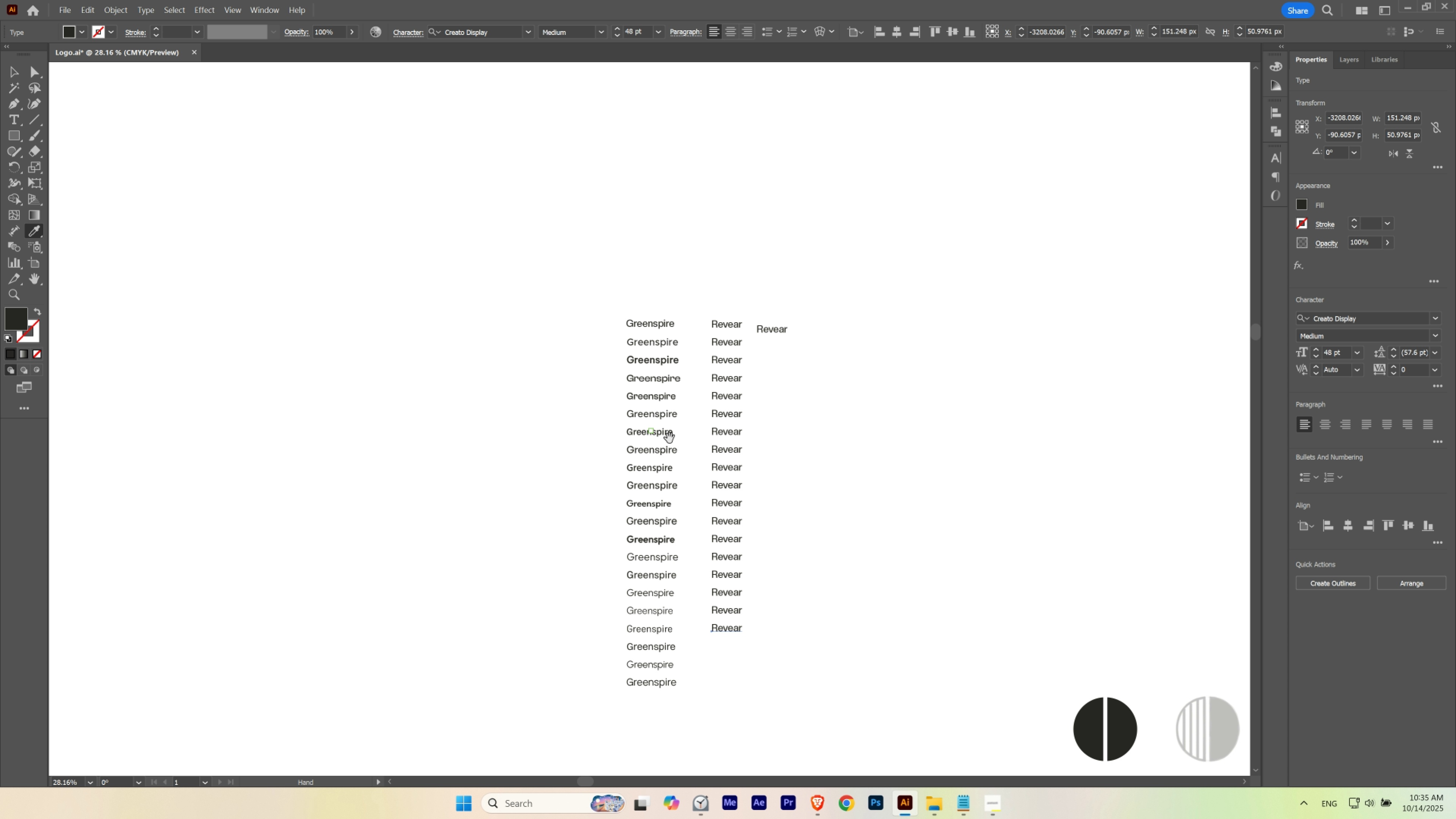 
key(Control+D)
 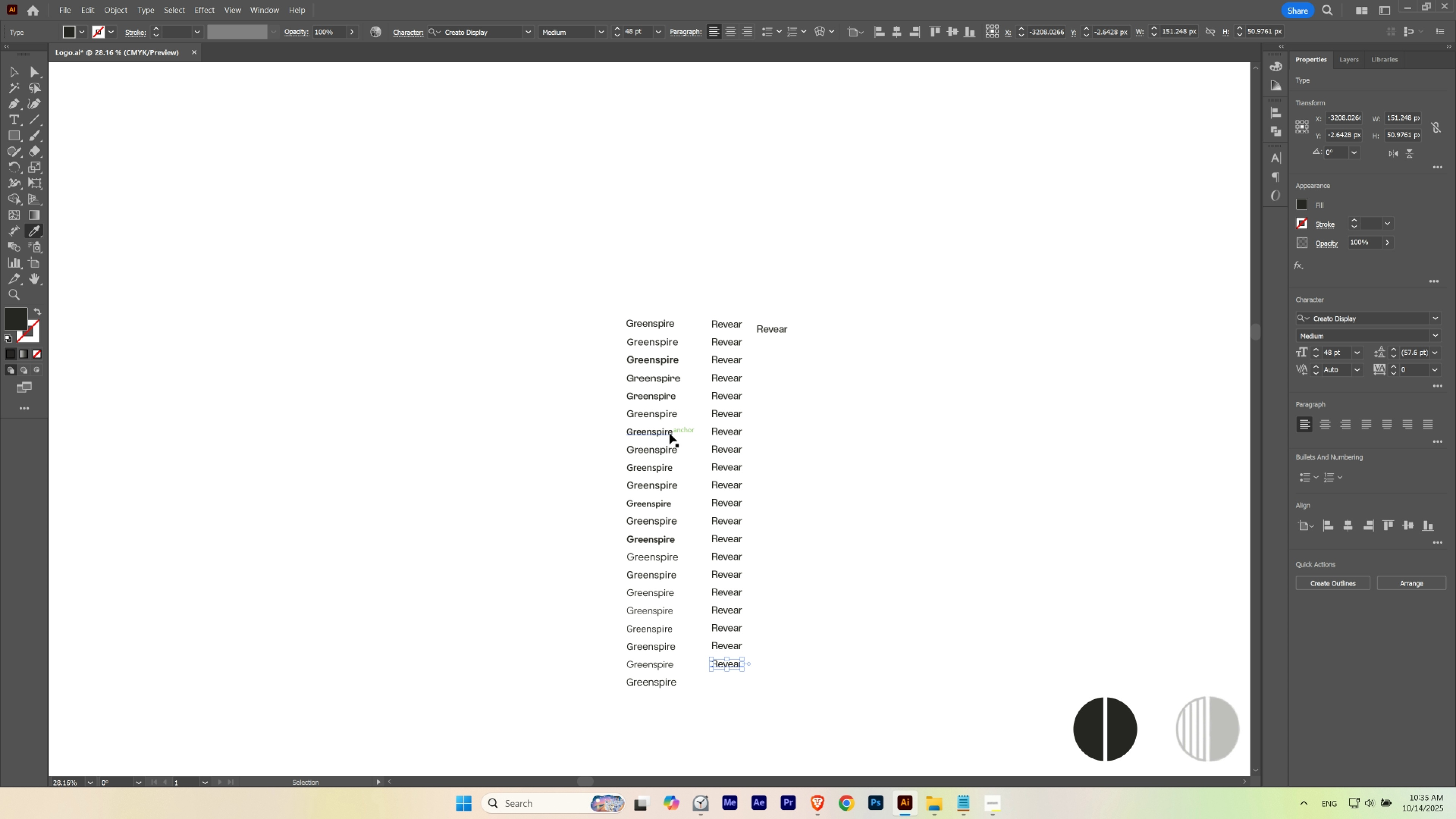 
key(Control+D)
 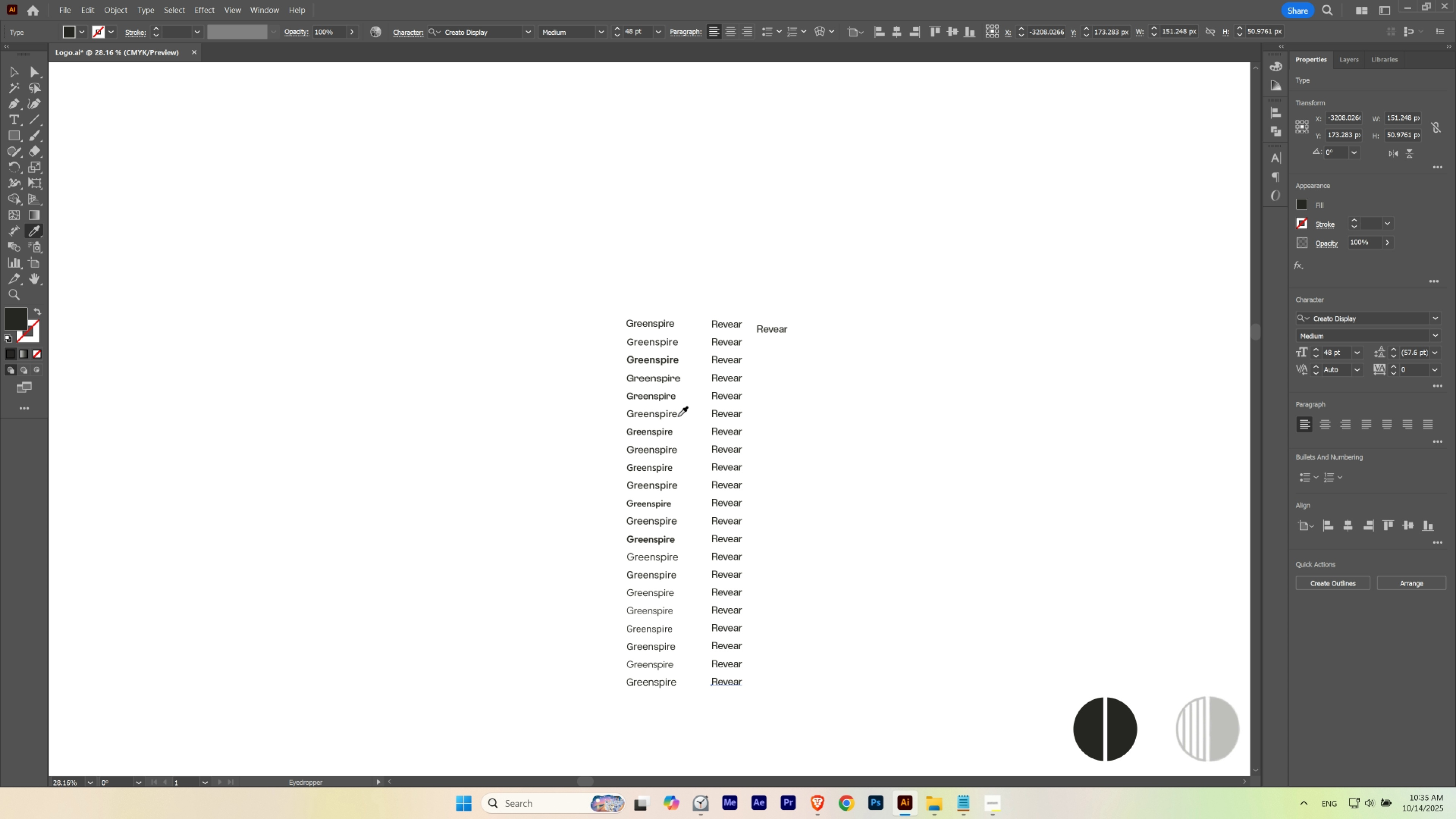 
hold_key(key=Space, duration=0.54)
 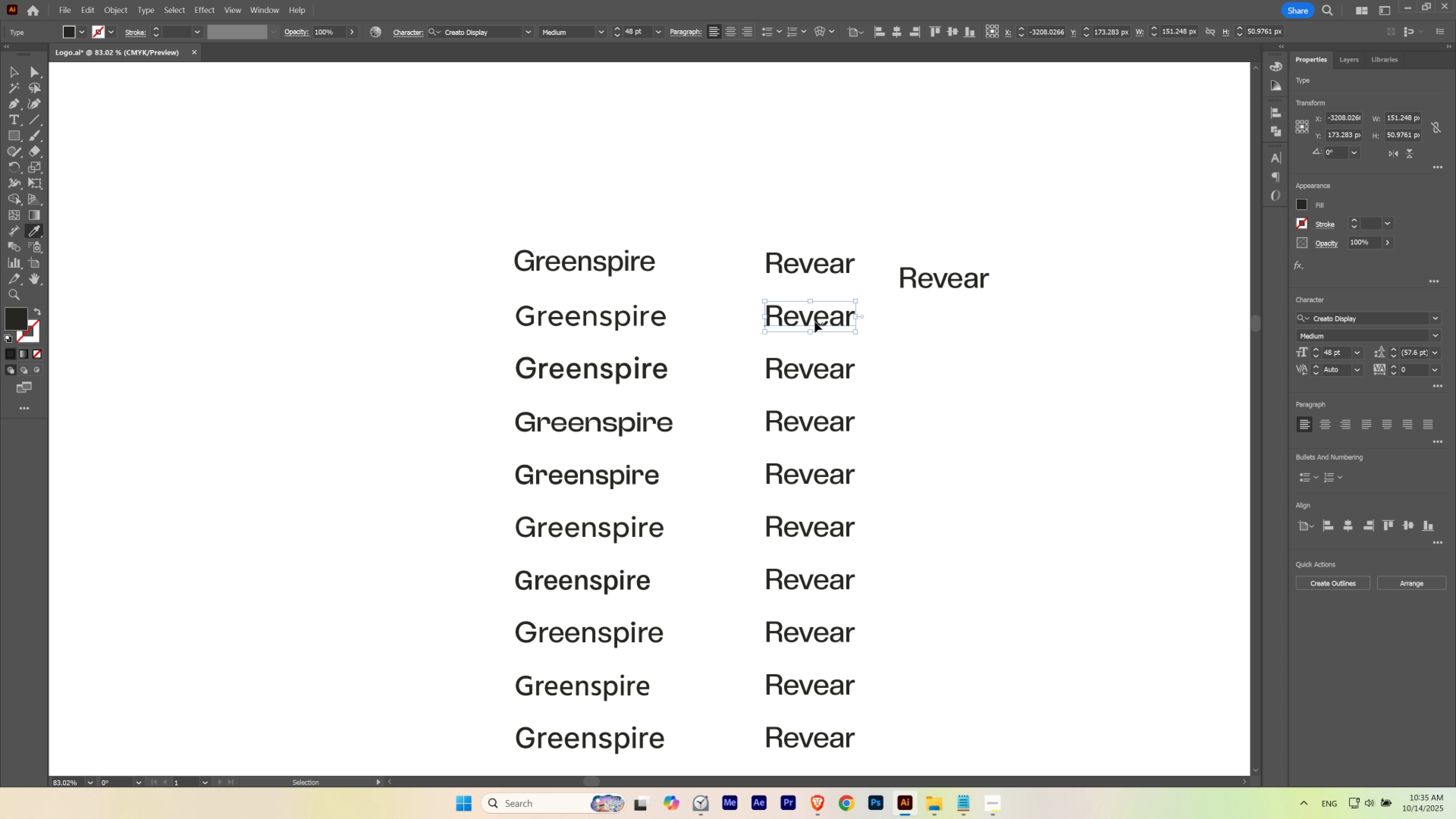 
hold_key(key=ControlLeft, duration=1.22)
left_click_drag(start_coordinate=[684, 355], to_coordinate=[802, 334])
 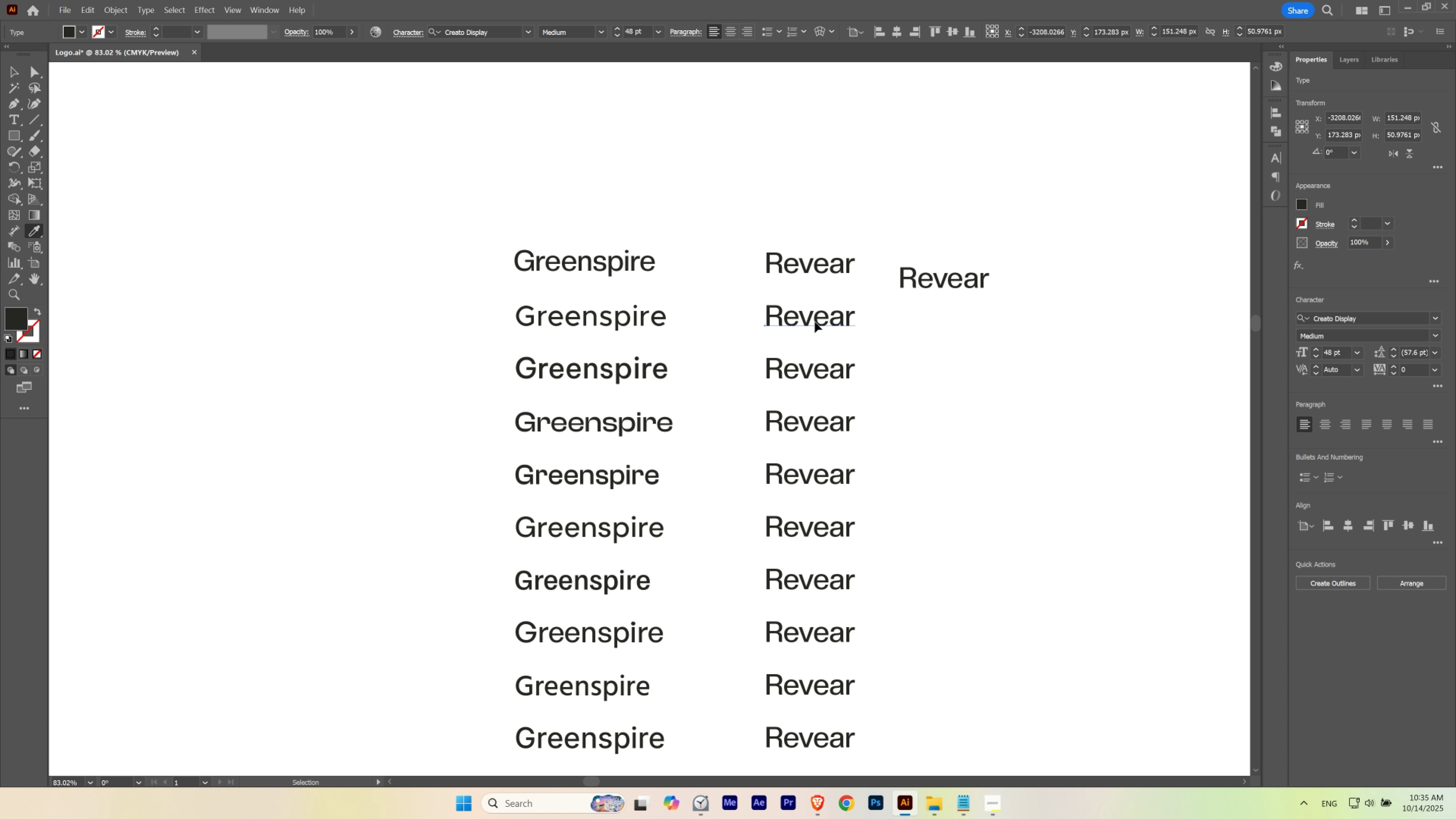 
left_click([815, 322])
 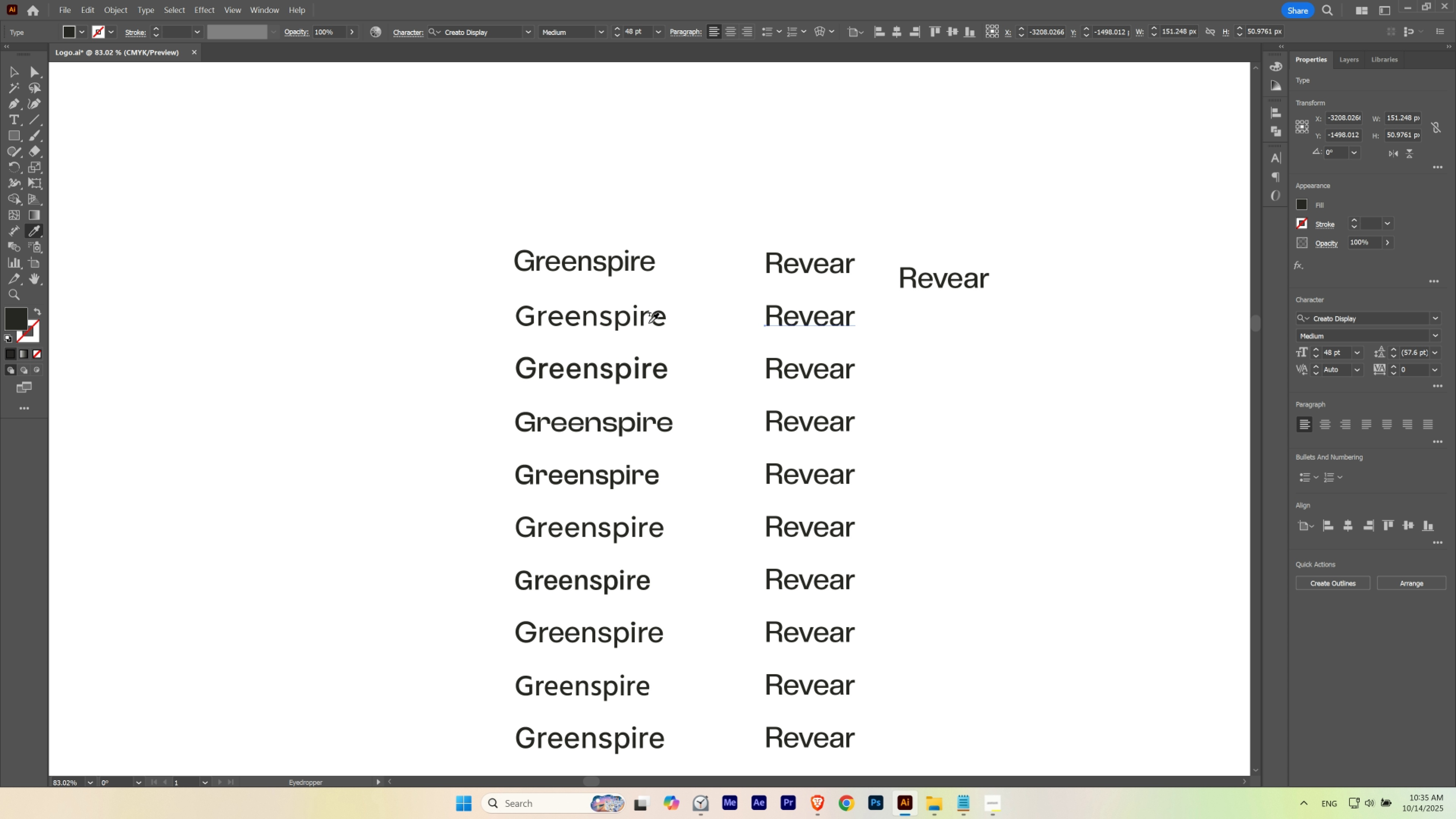 
left_click([649, 323])
 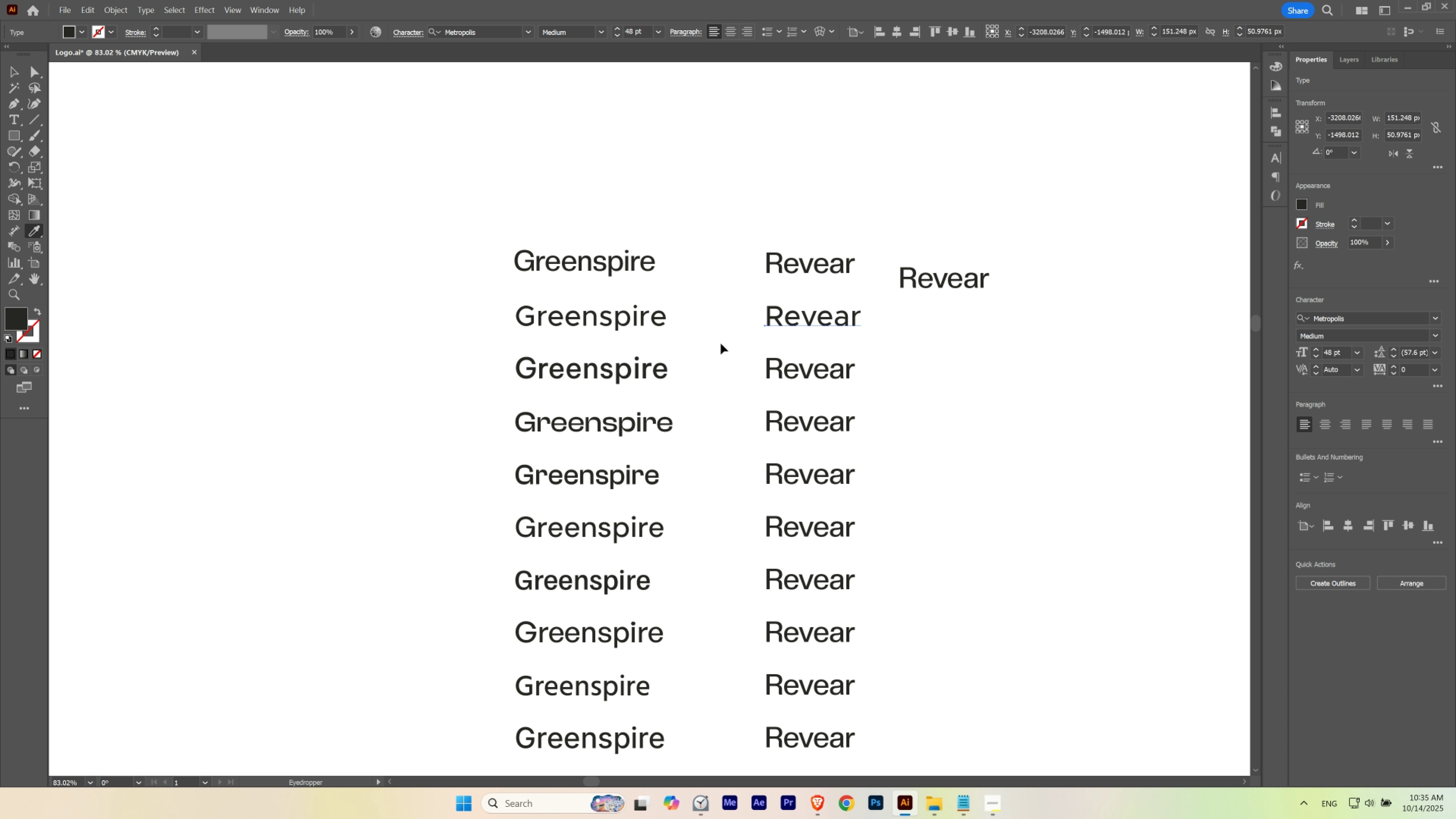 
hold_key(key=ControlLeft, duration=0.65)
left_click([770, 371])
 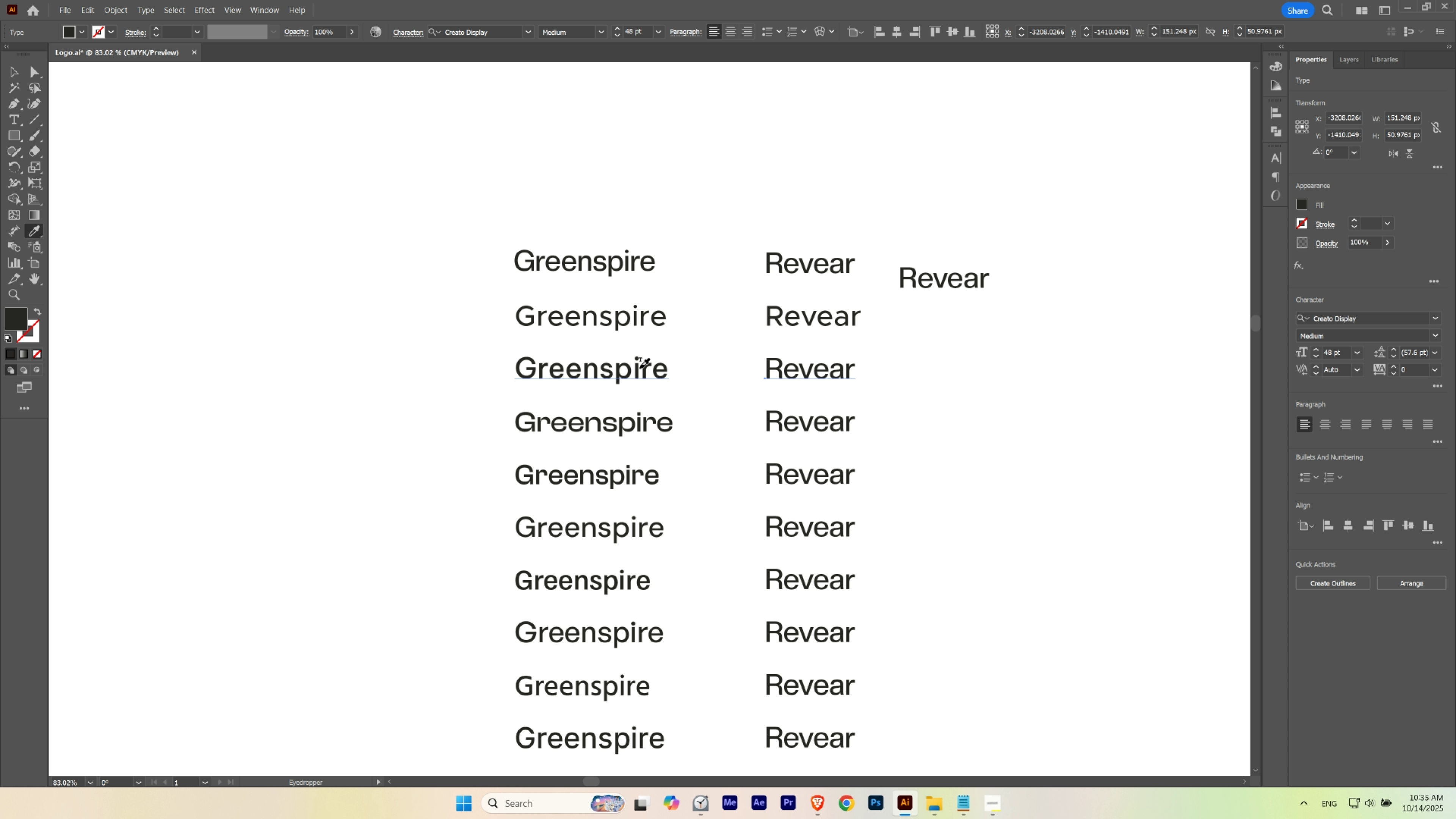 
left_click([639, 368])
 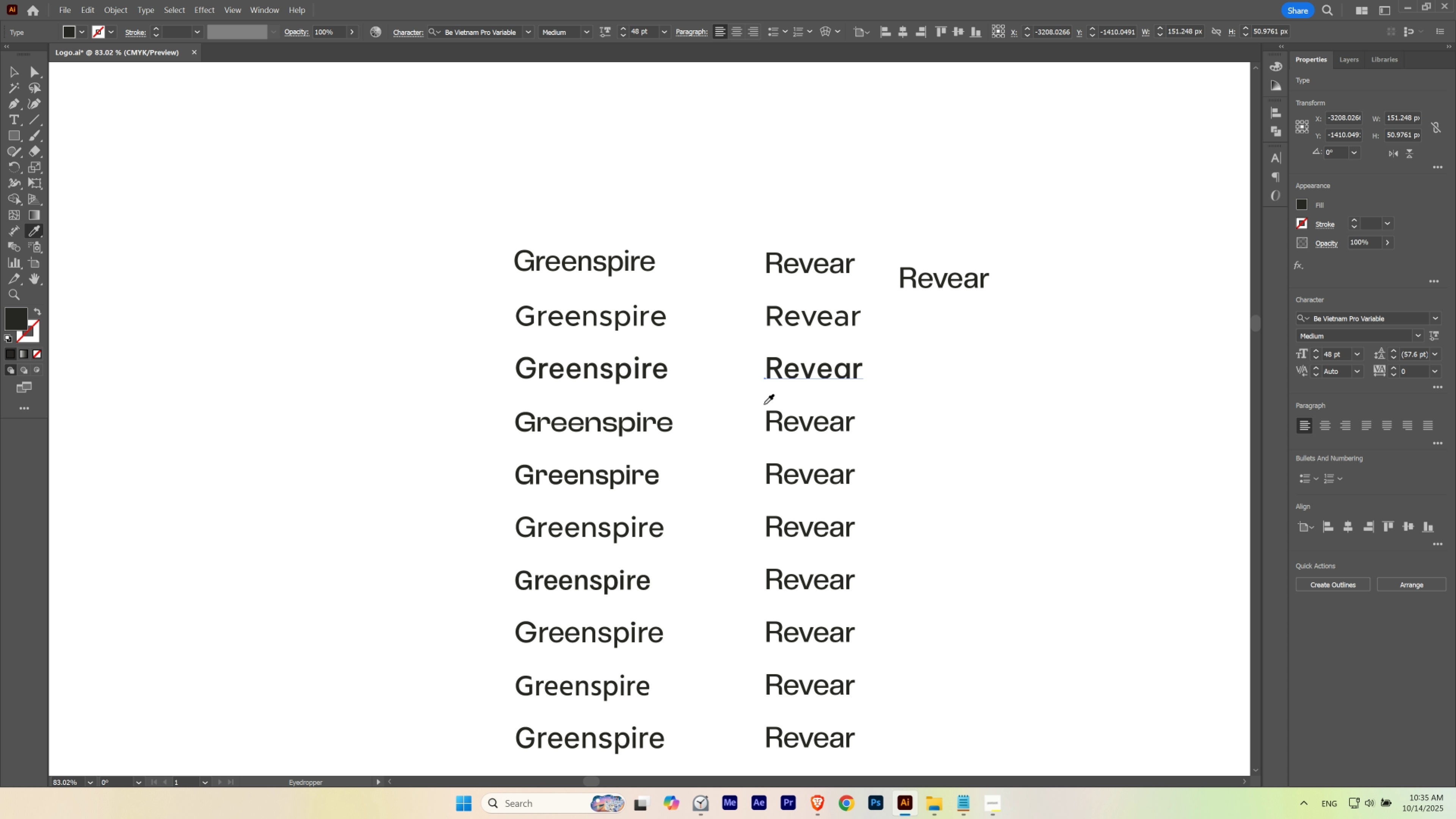 
hold_key(key=ControlLeft, duration=0.71)
left_click([777, 423])
 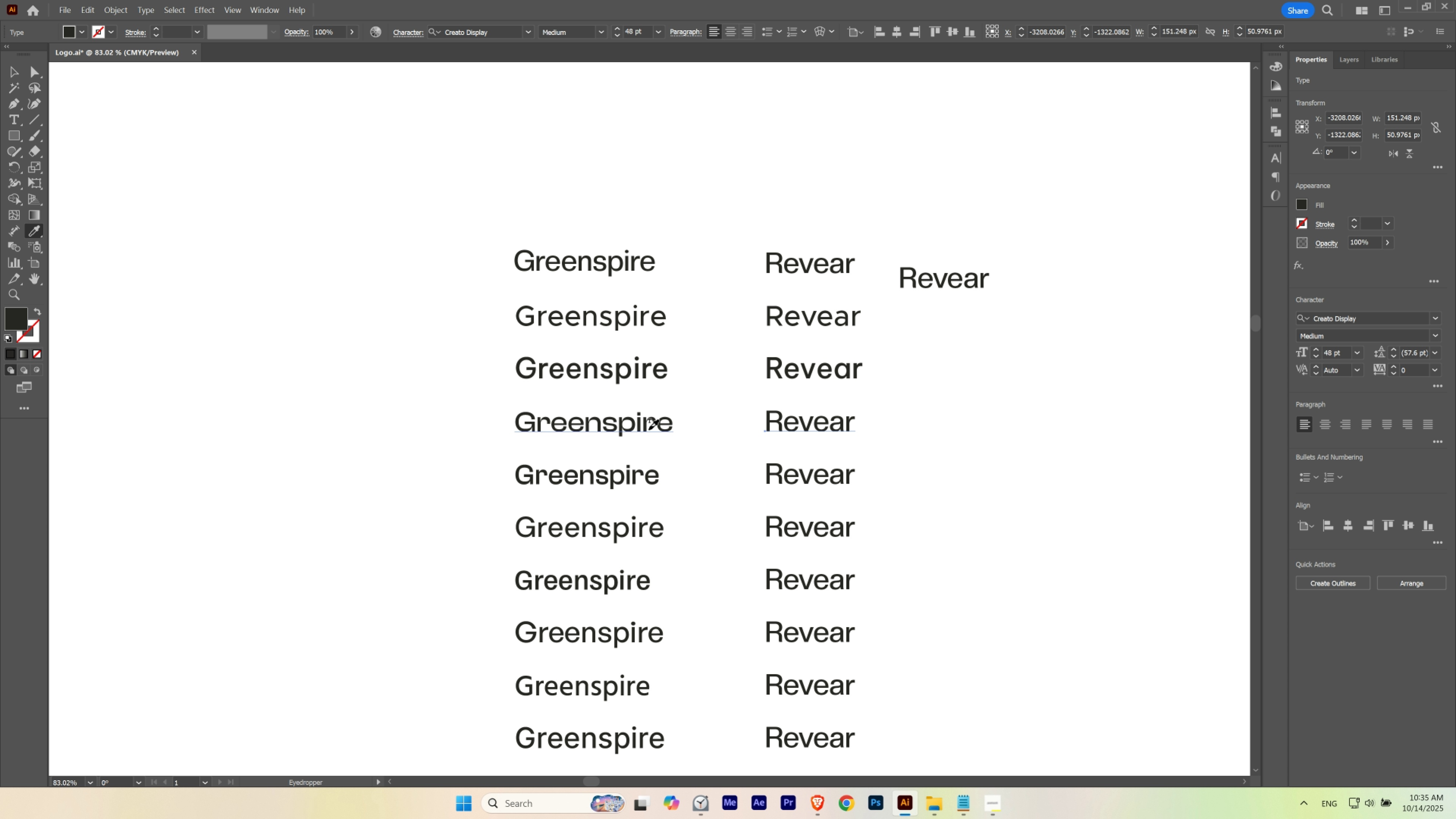 
double_click([649, 429])
 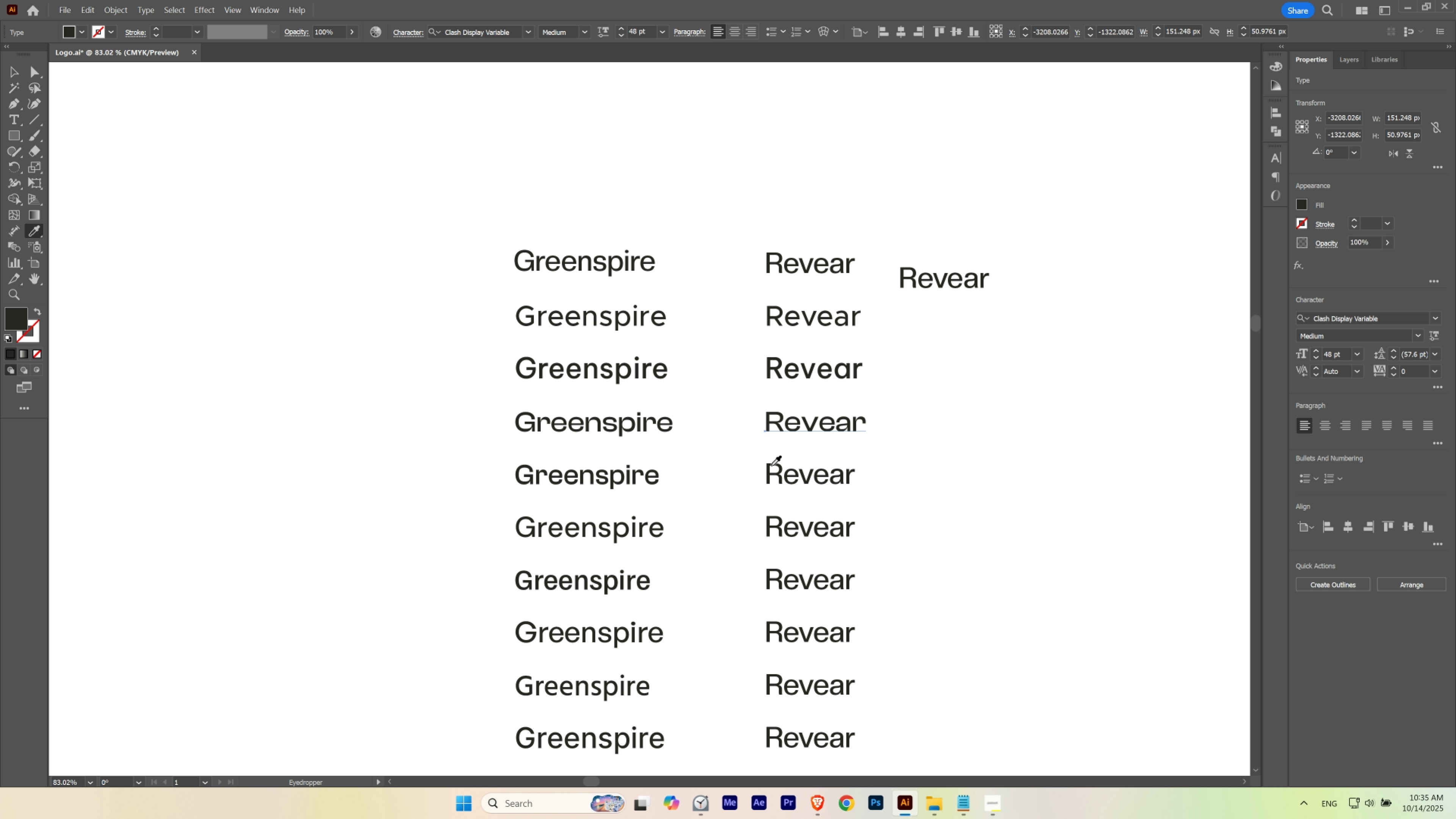 
hold_key(key=ControlLeft, duration=0.48)
left_click([789, 474])
 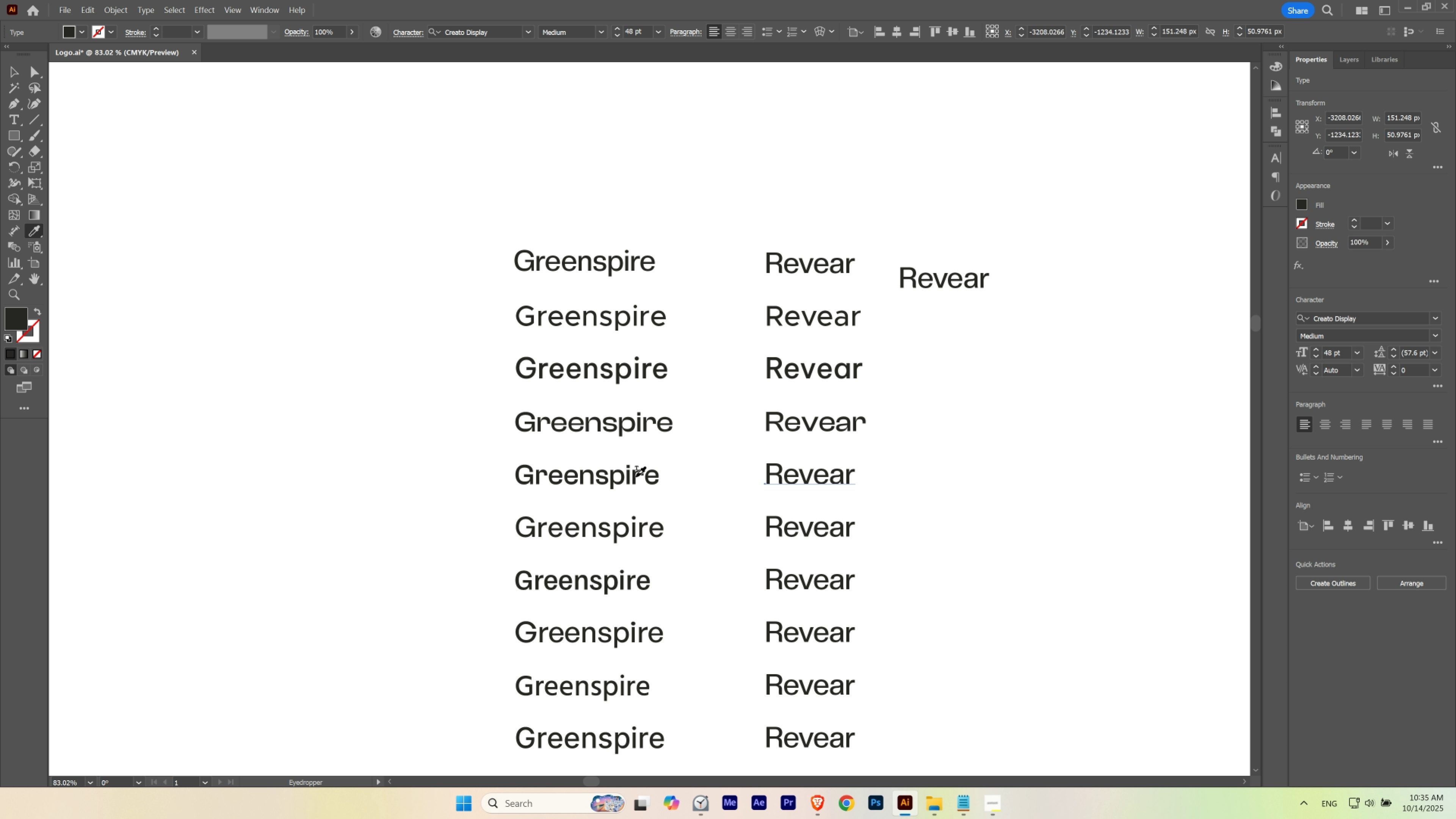 
left_click([636, 476])
 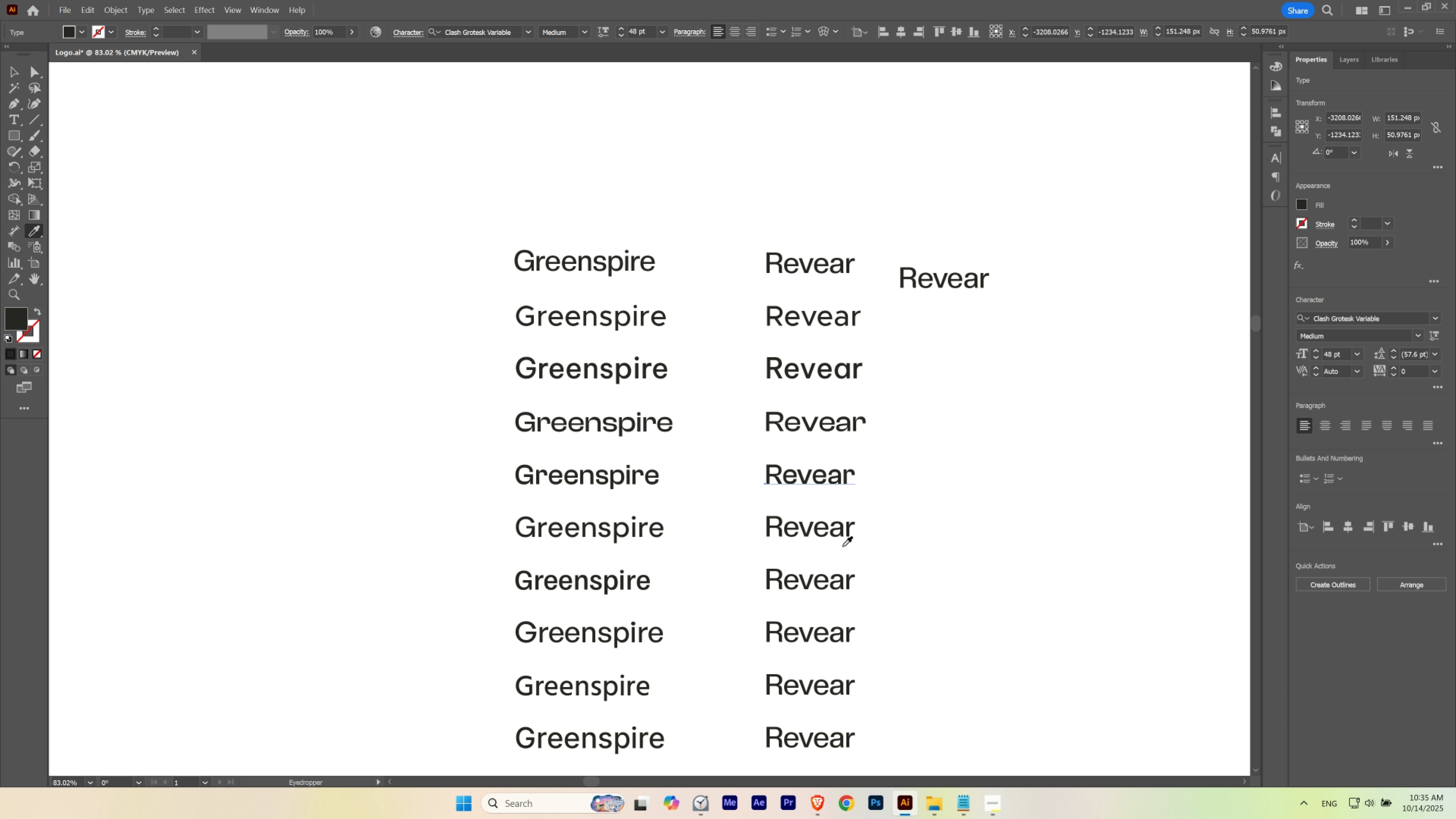 
hold_key(key=Space, duration=0.53)
 